 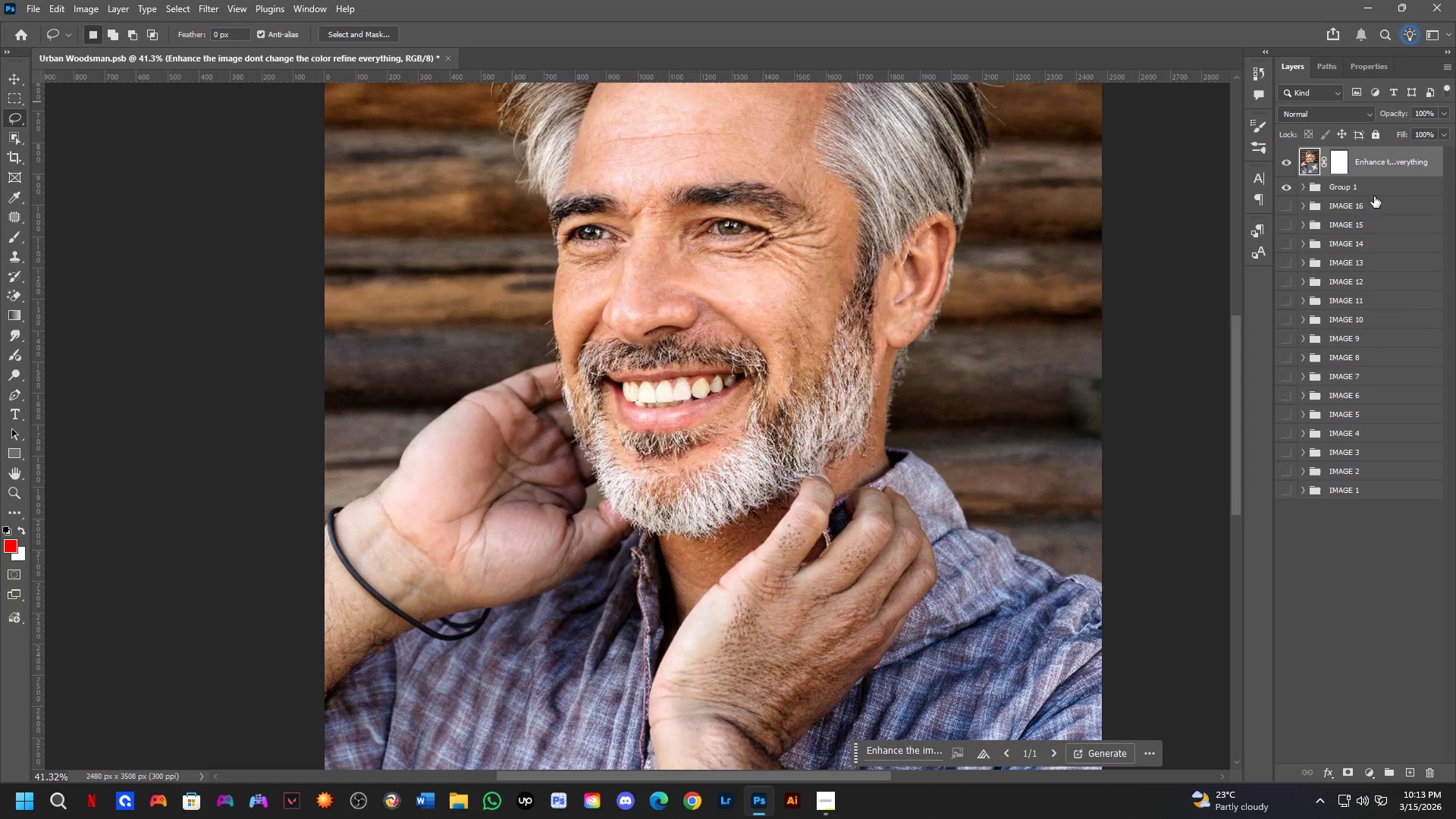 
left_click_drag(start_coordinate=[1404, 180], to_coordinate=[1398, 189])
 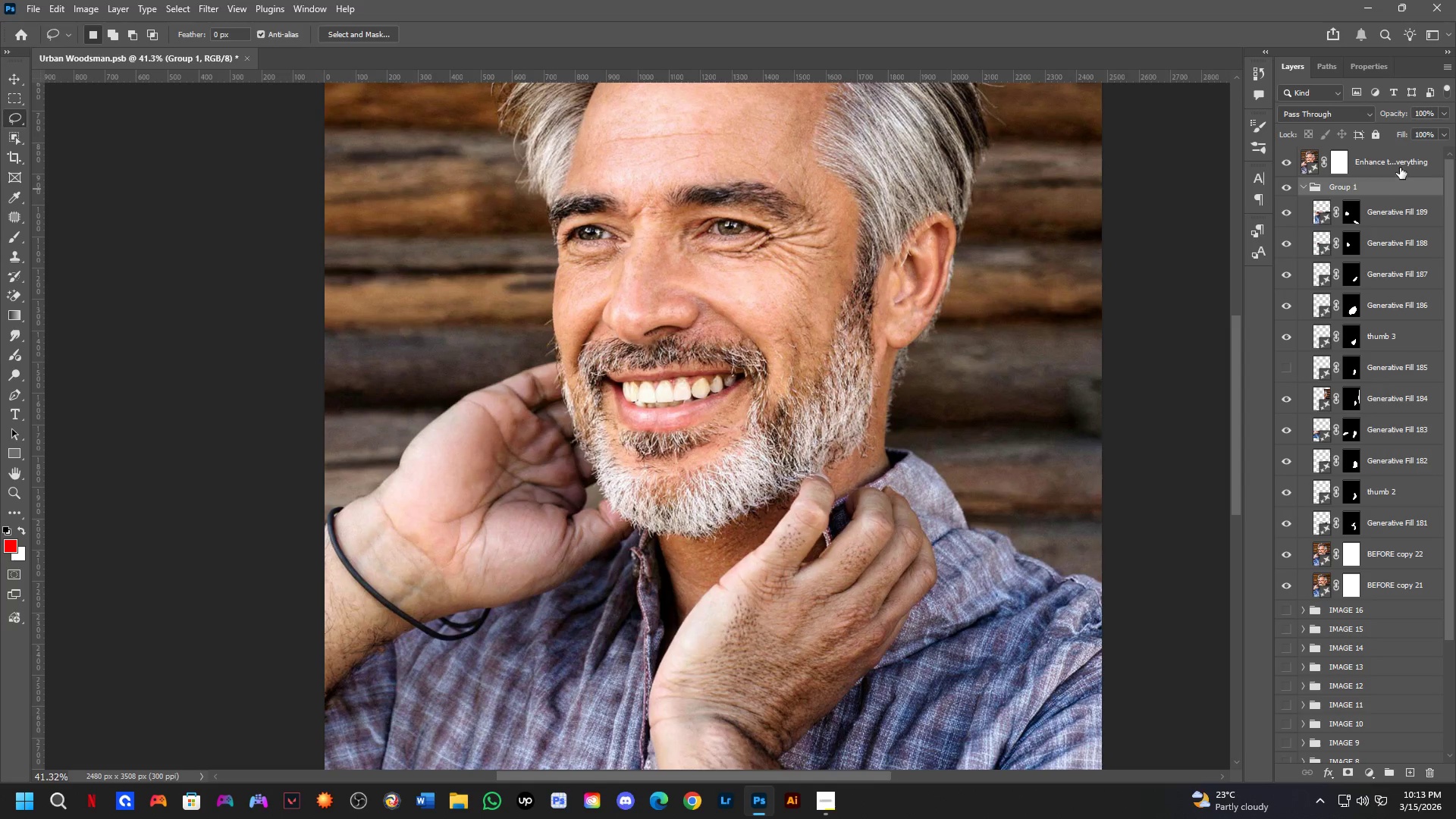 
left_click_drag(start_coordinate=[1400, 164], to_coordinate=[1398, 195])
 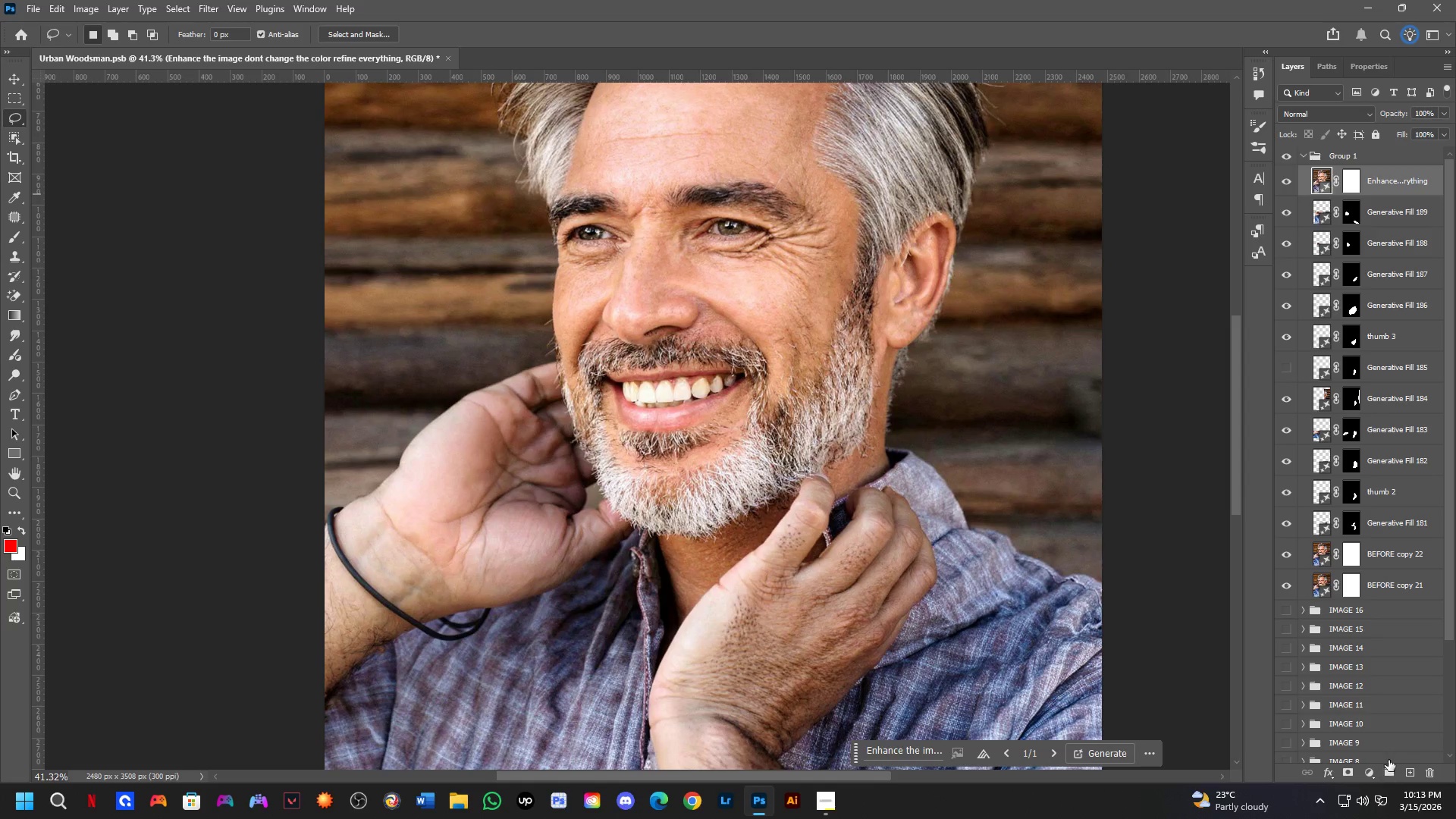 
left_click([1373, 771])
 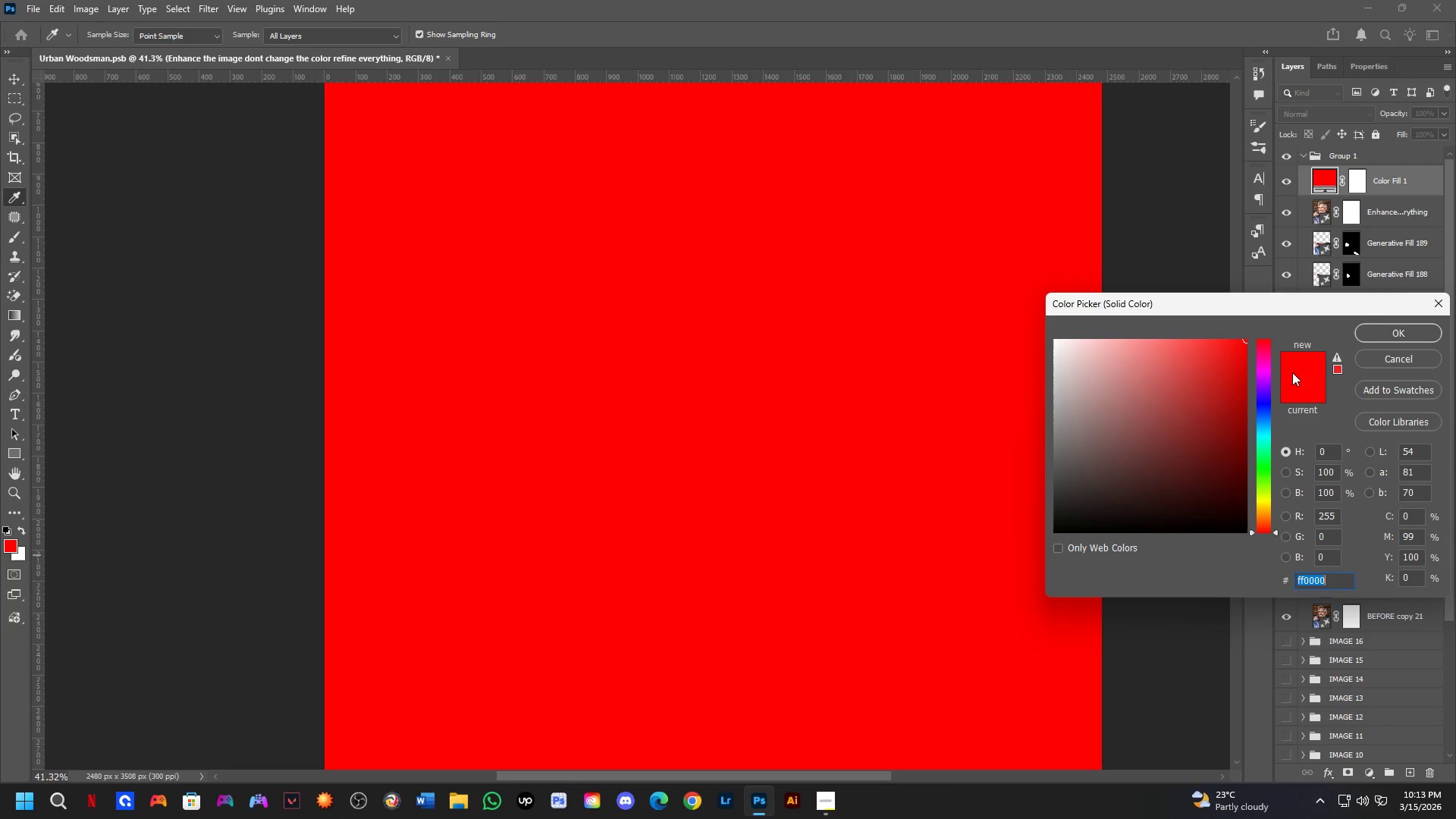 
left_click_drag(start_coordinate=[1268, 408], to_coordinate=[1267, 416])
 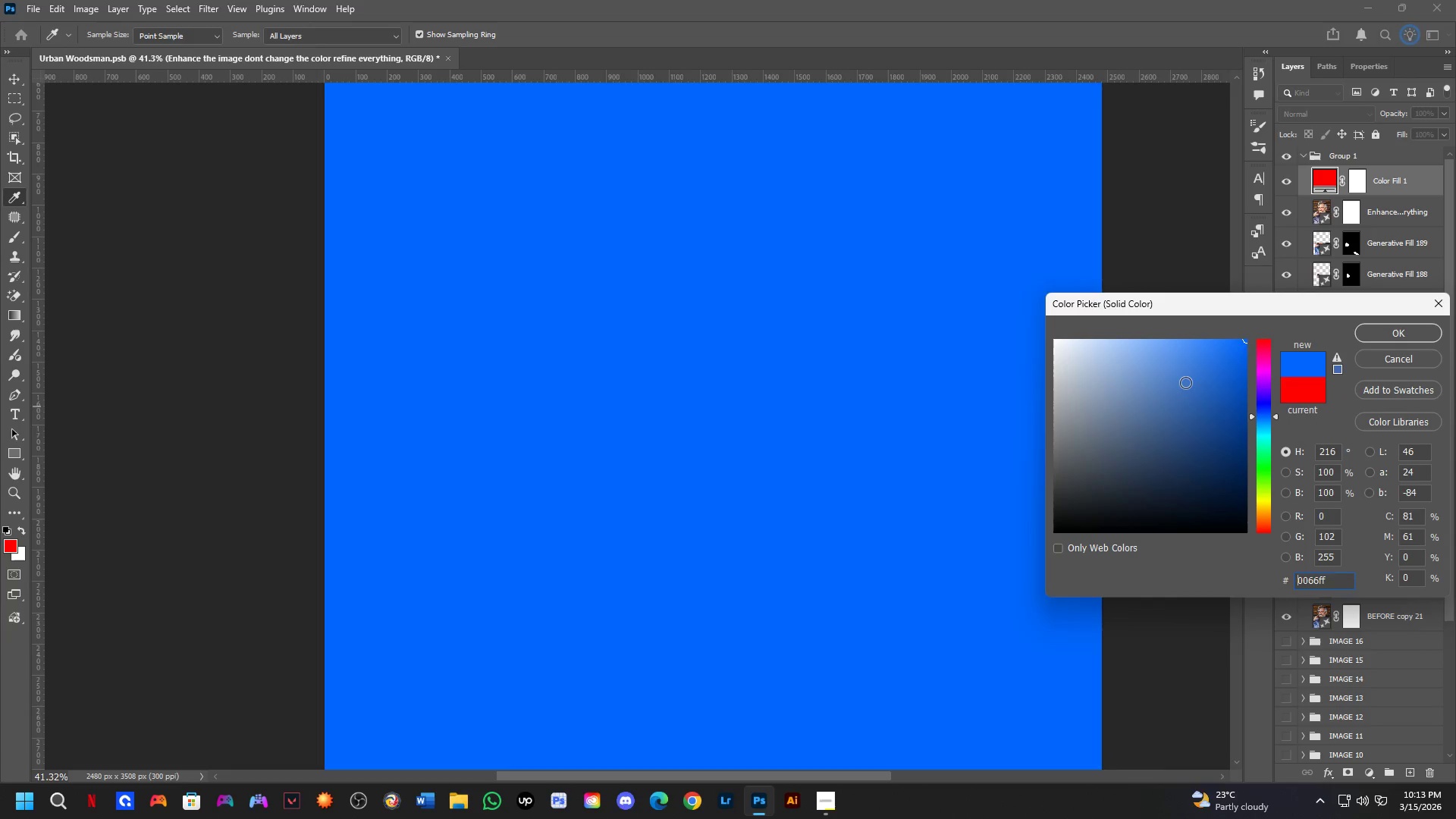 
left_click_drag(start_coordinate=[1184, 381], to_coordinate=[1128, 360])
 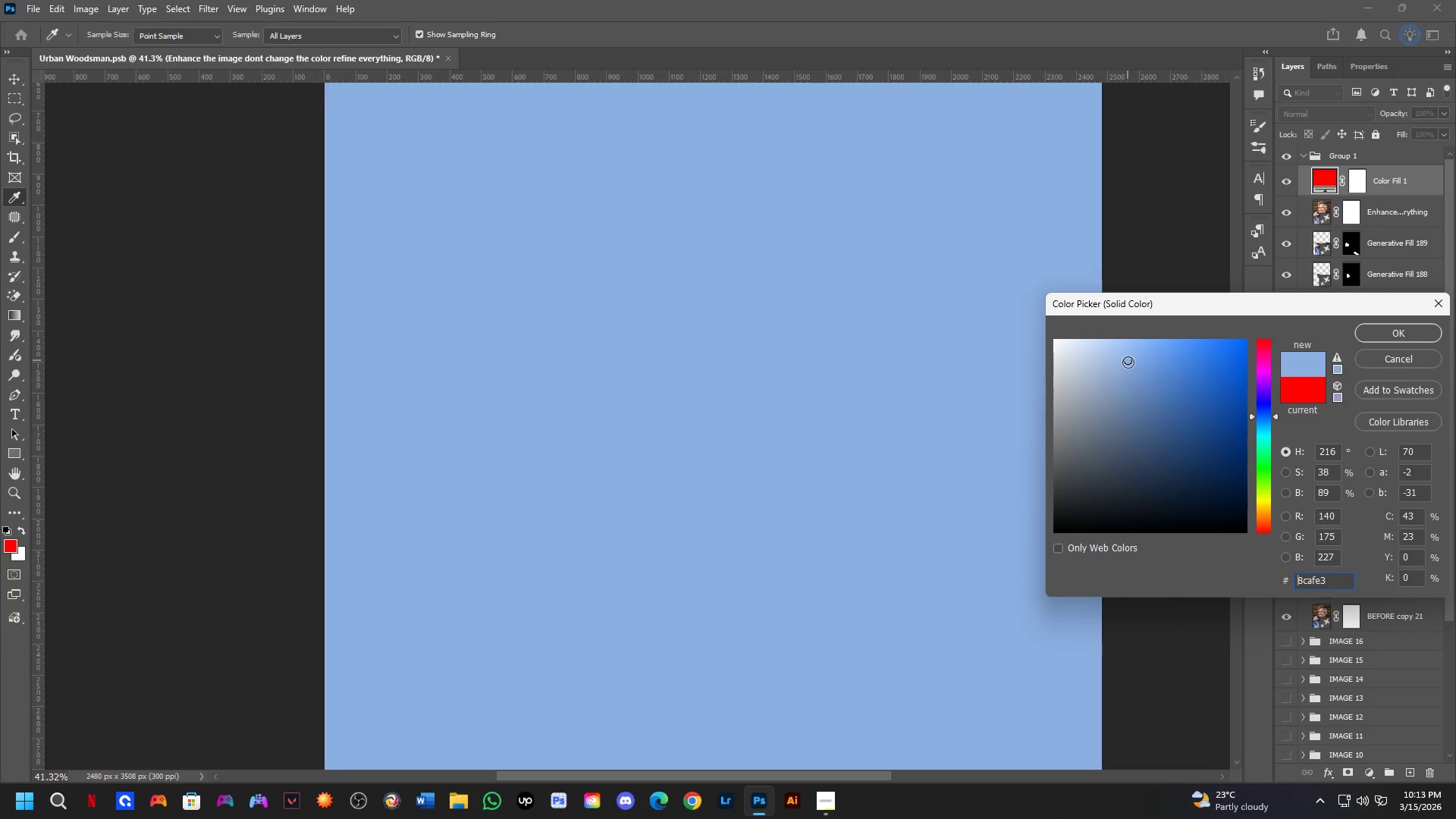 
wait(13.69)
 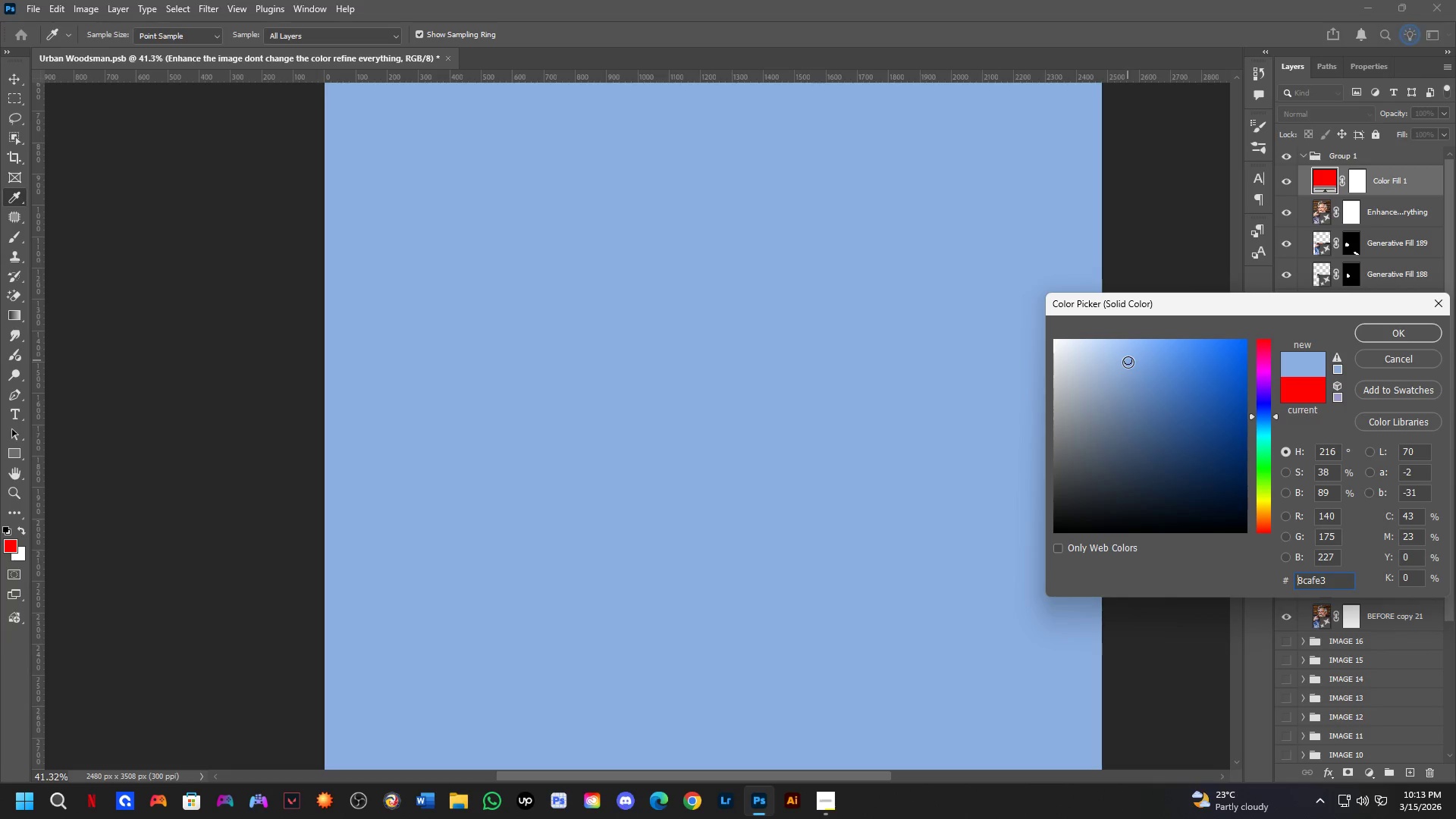 
left_click([1404, 328])
 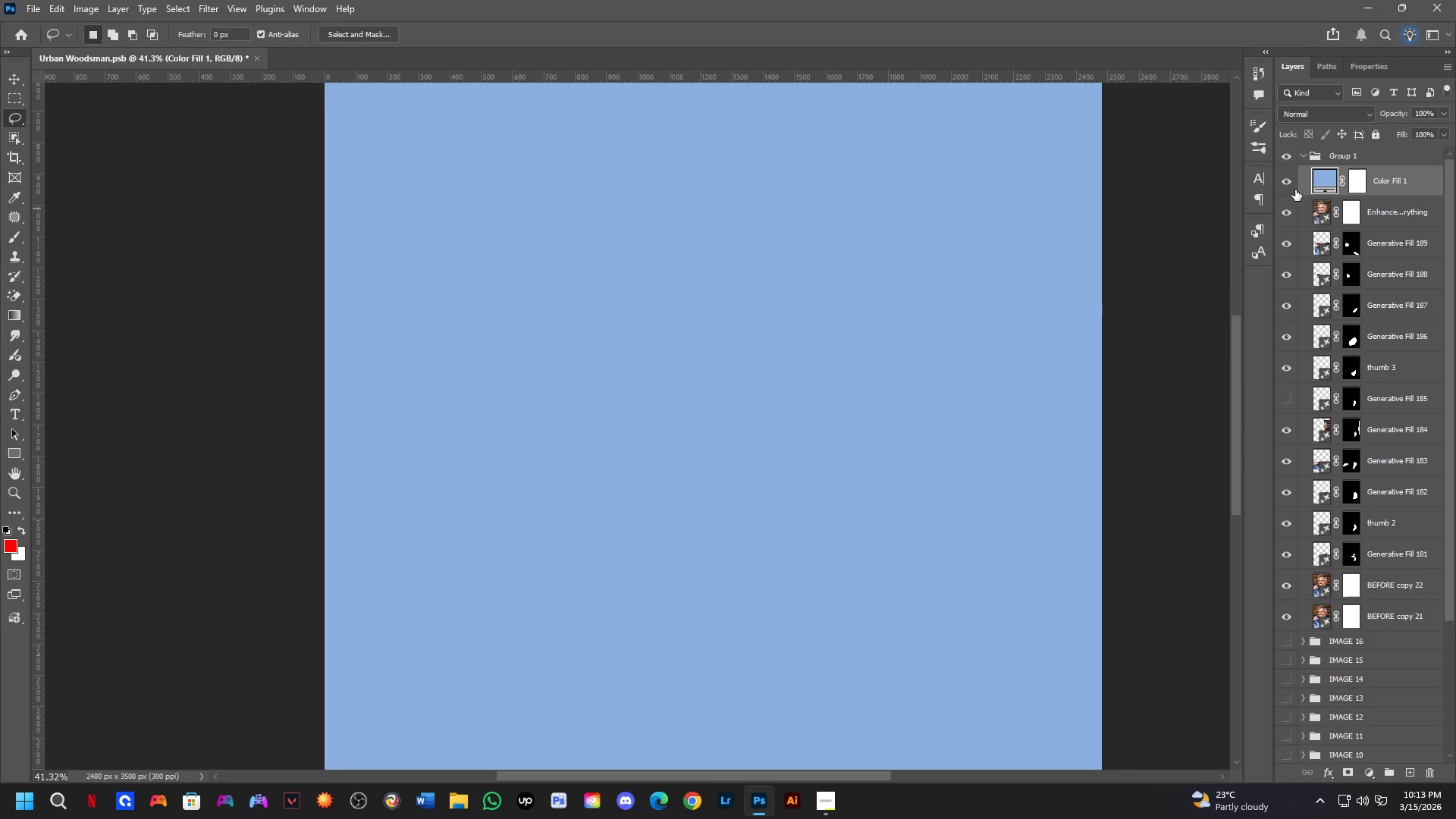 
left_click([1288, 189])
 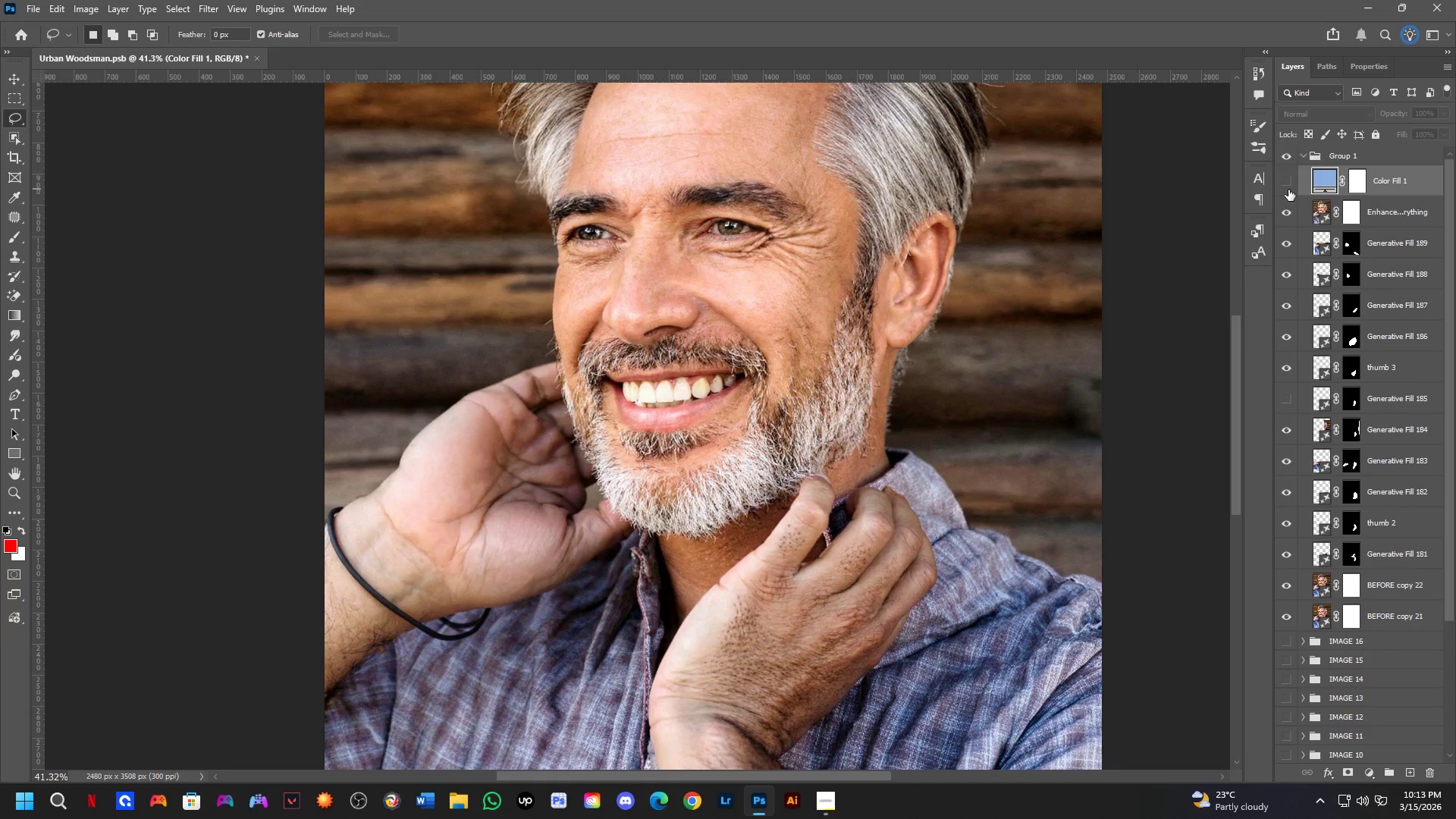 
left_click([1285, 218])
 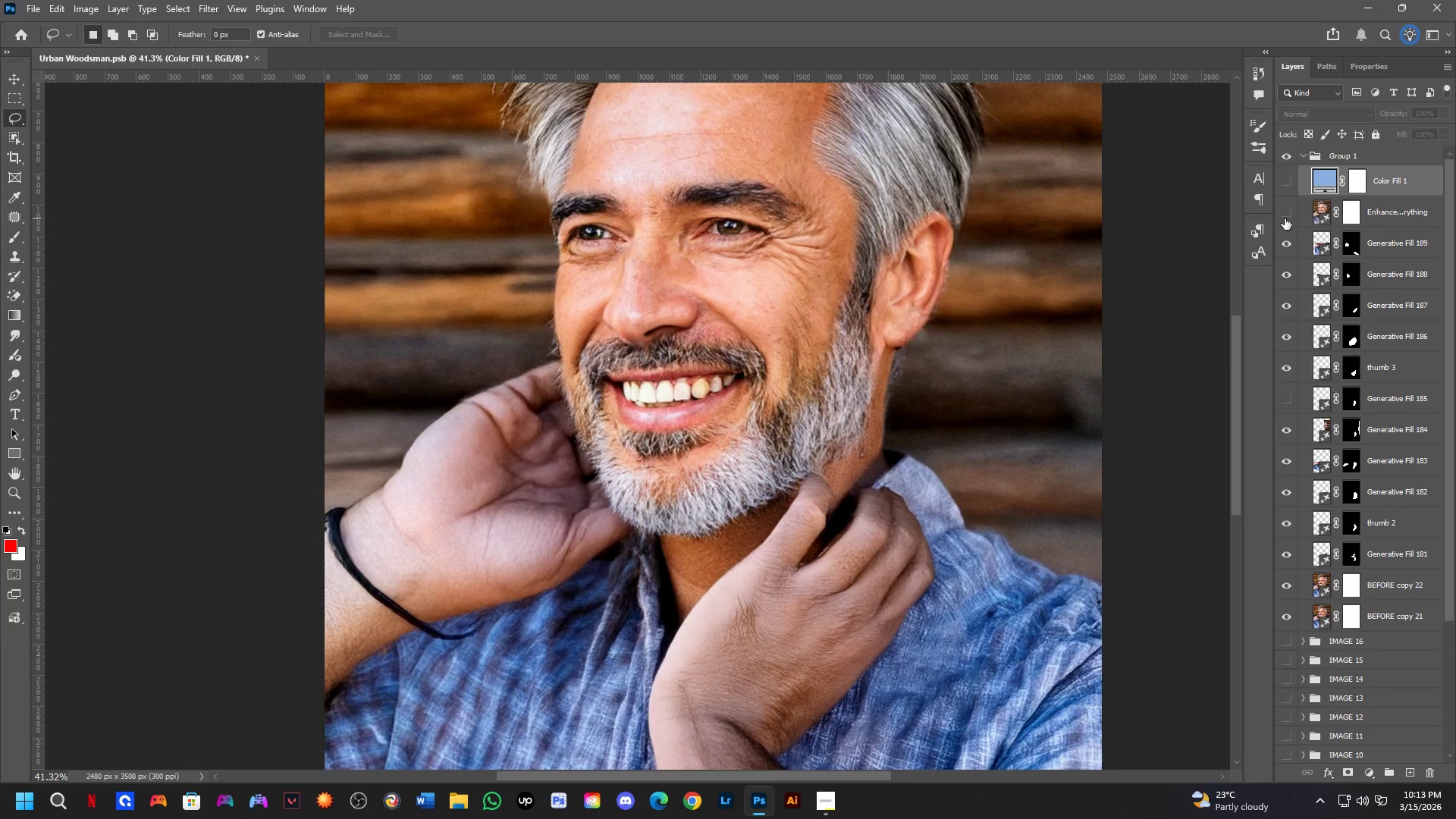 
left_click([1284, 218])
 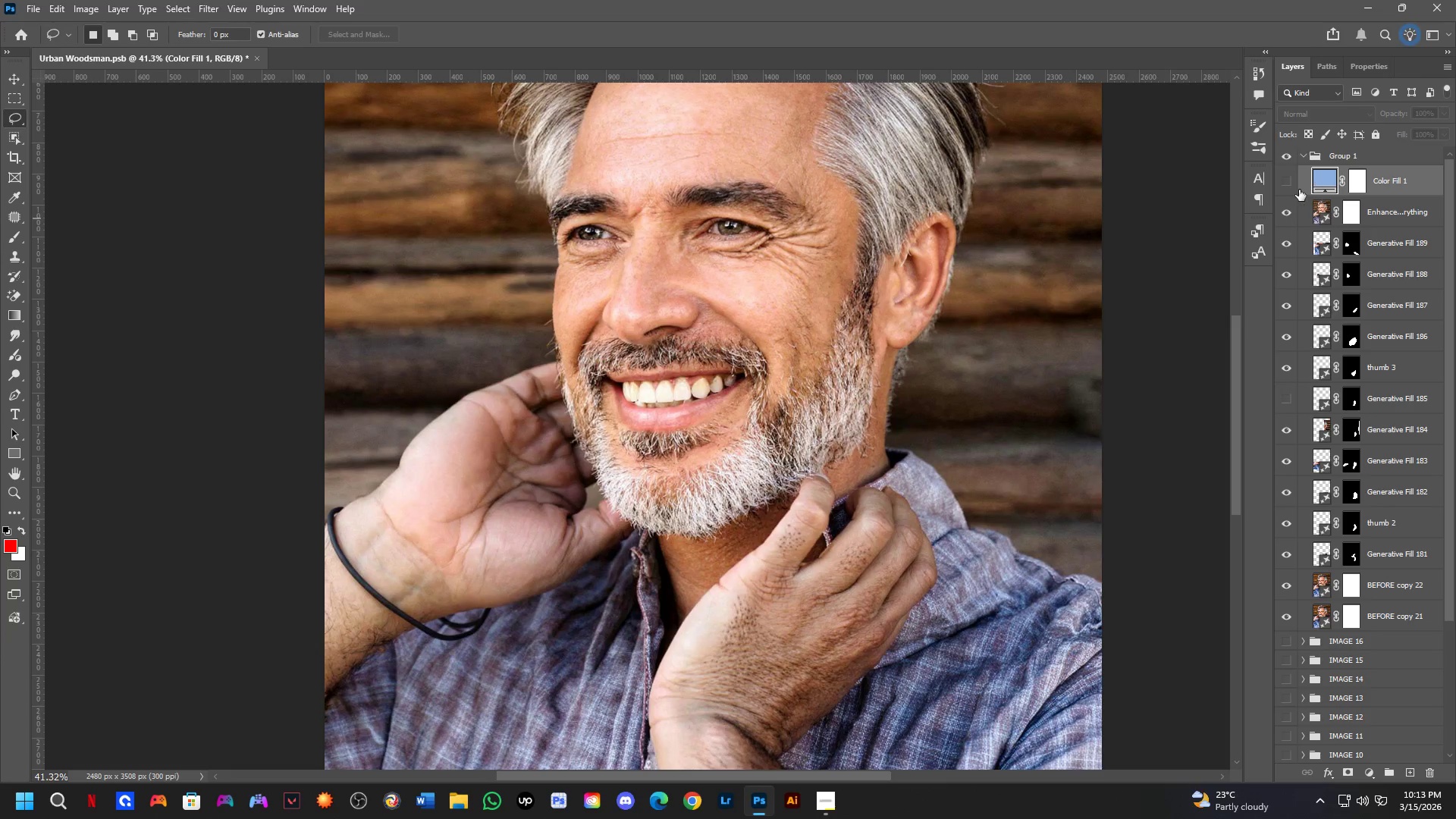 
left_click([1287, 182])
 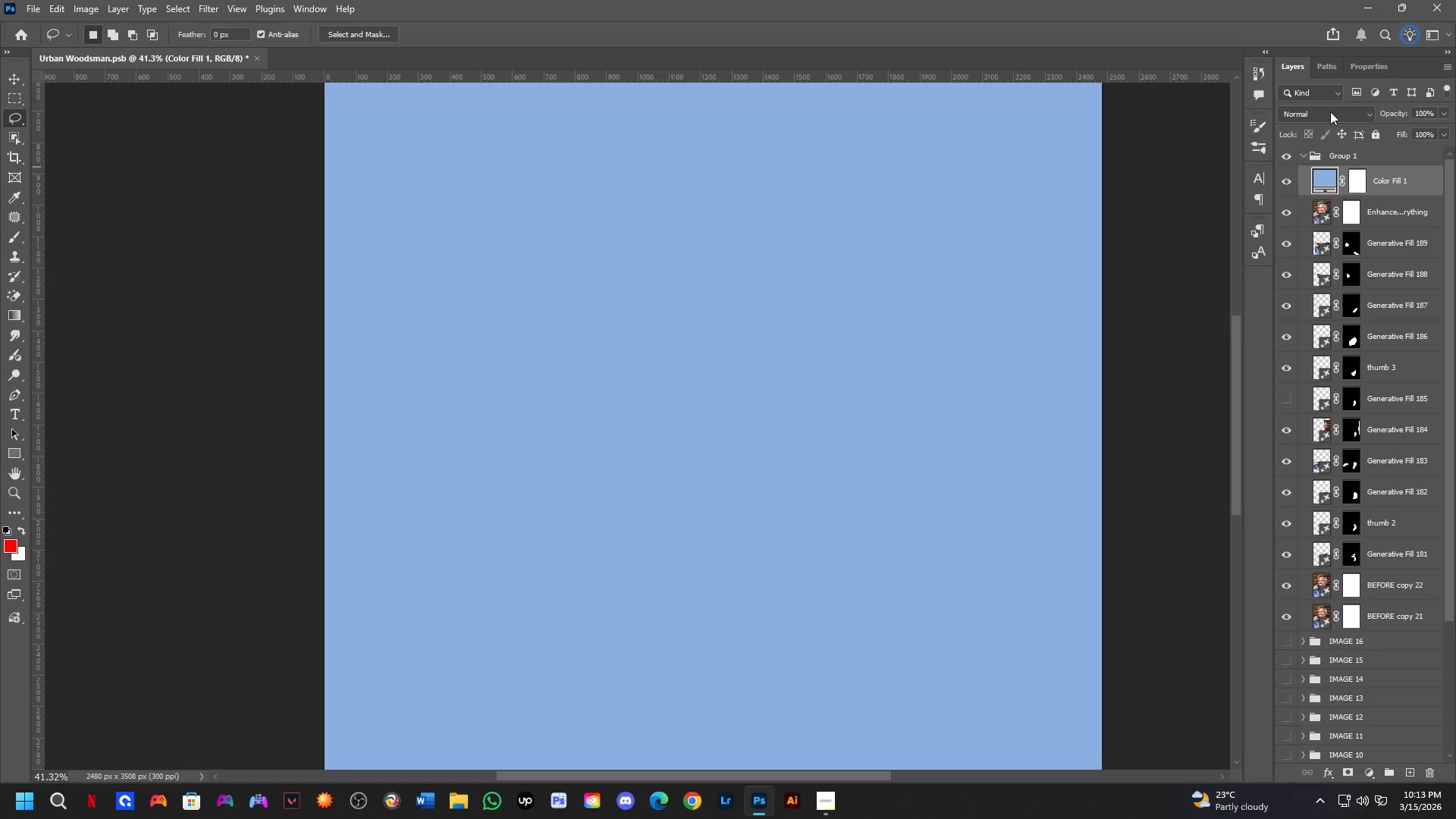 
left_click([1332, 108])
 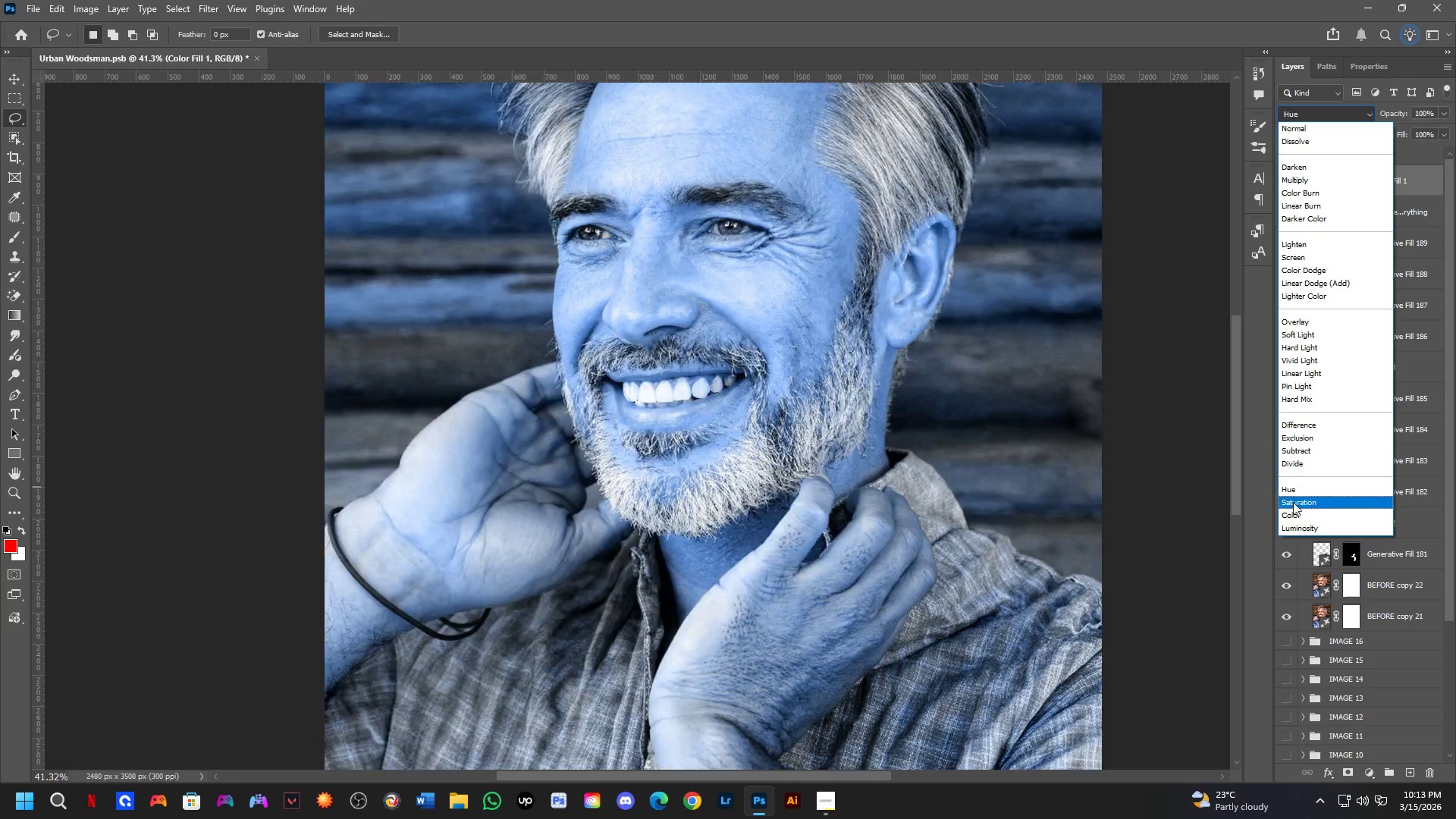 
left_click([1295, 516])
 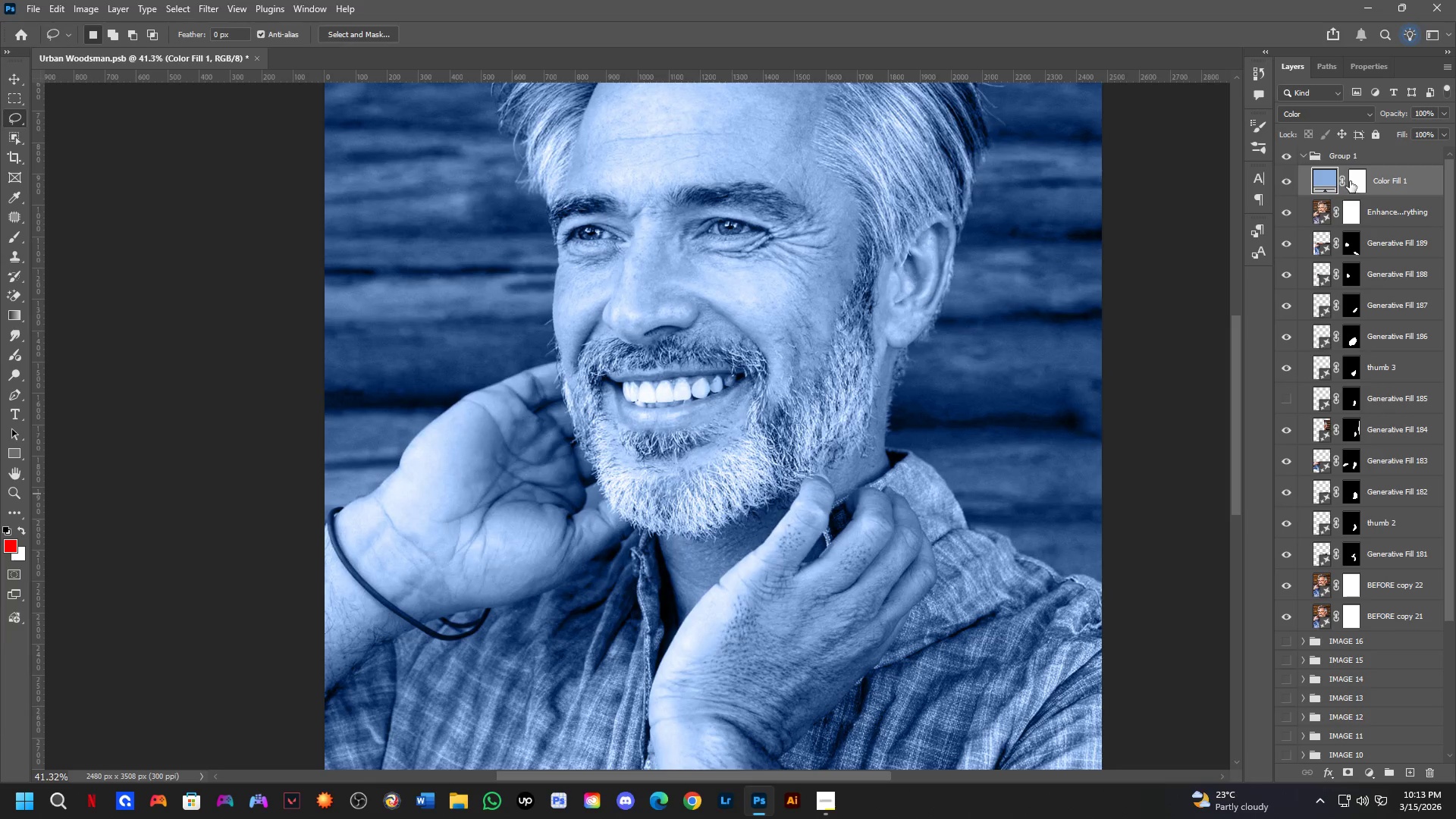 
left_click([1355, 180])
 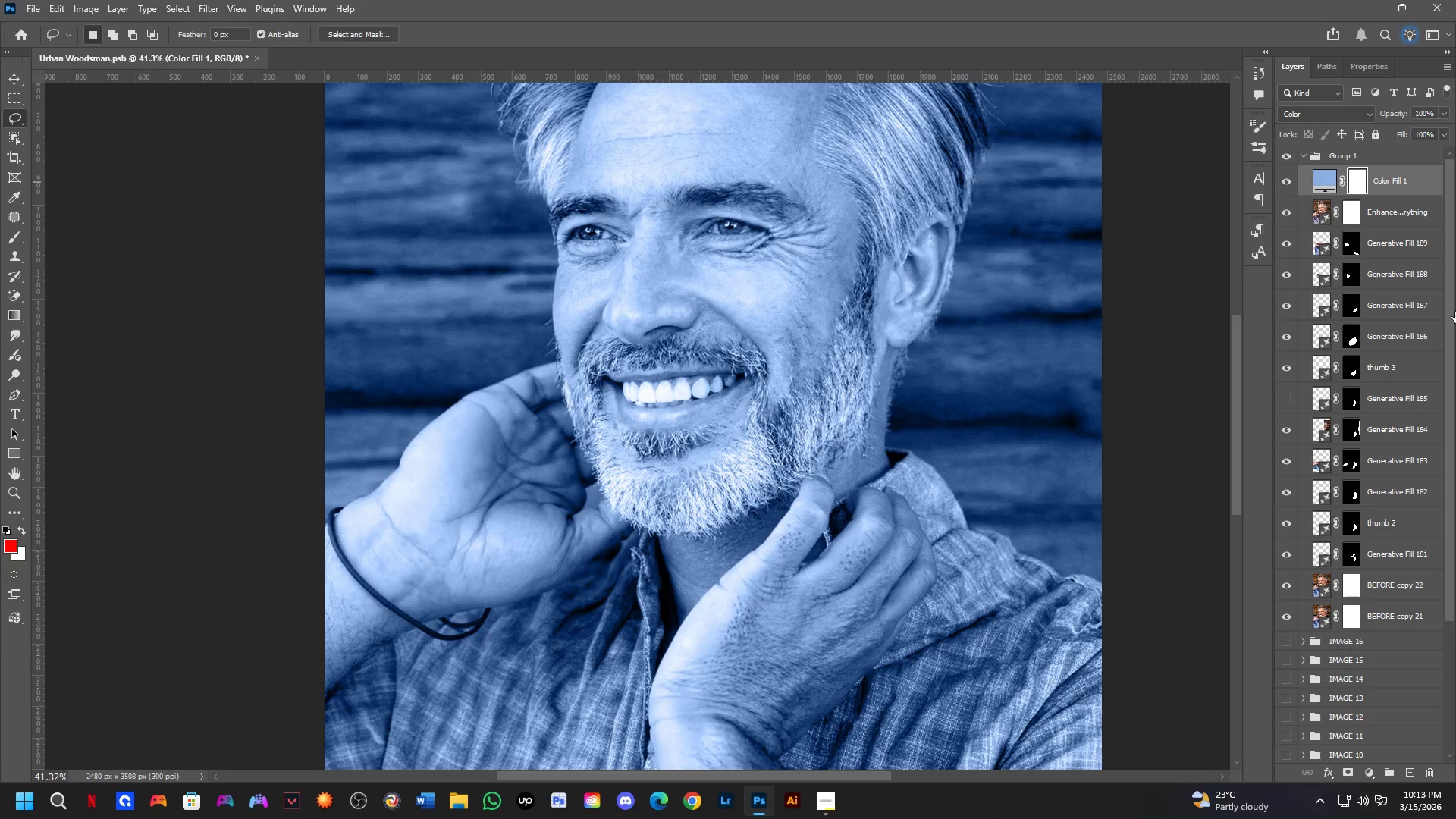 
key(Control+I)
 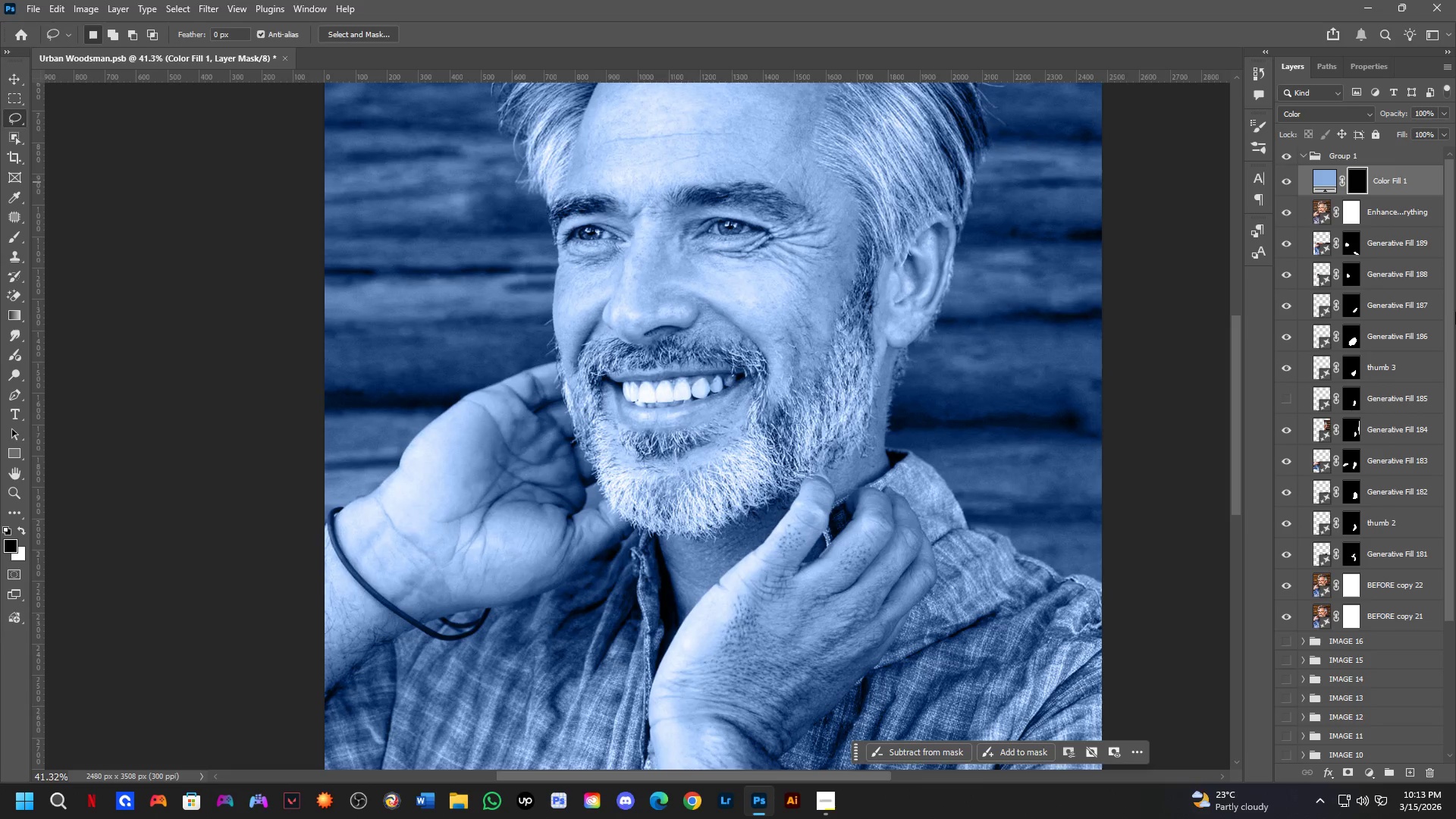 
key(Control+B)
 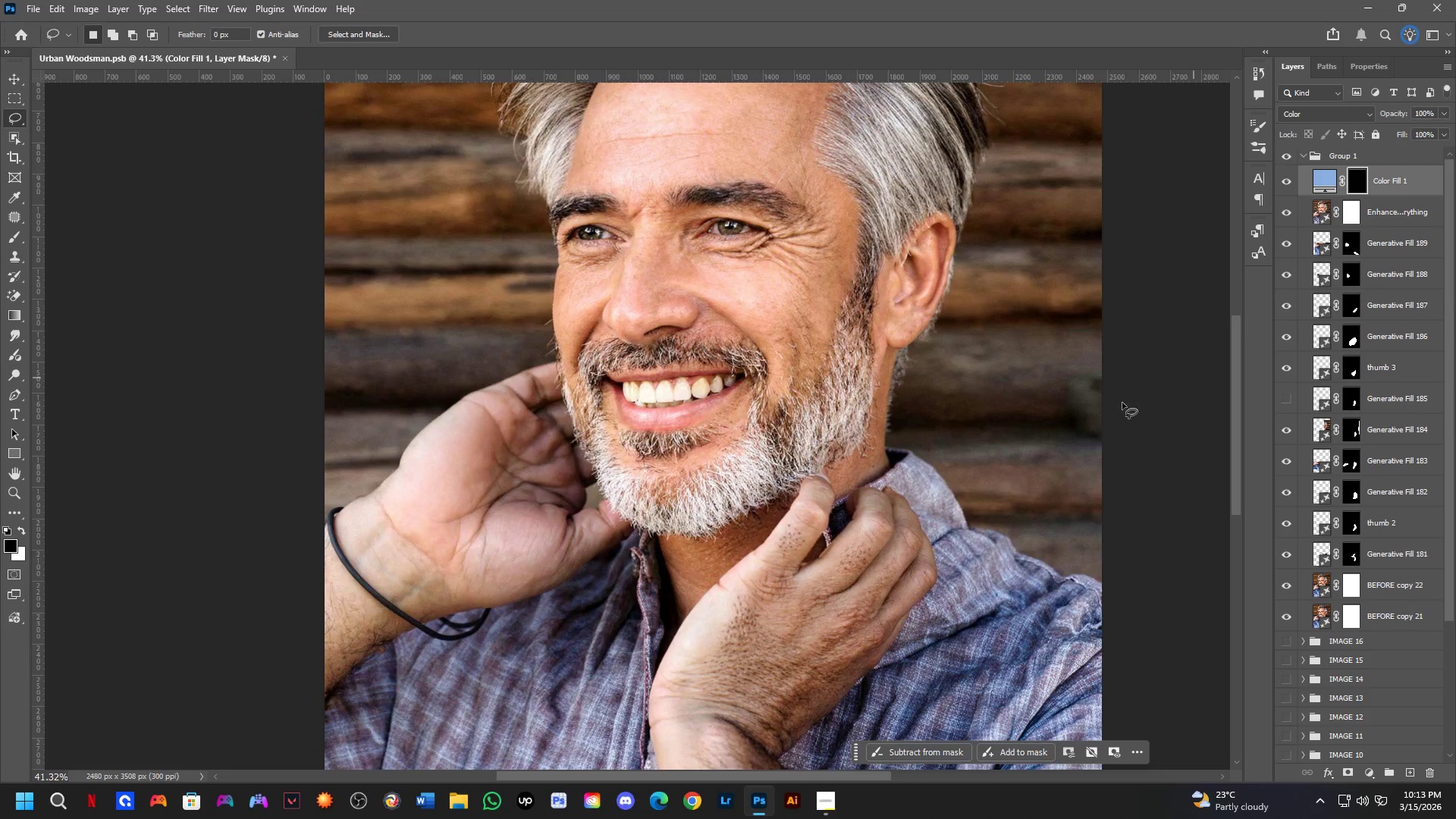 
hold_key(key=Space, duration=0.36)
 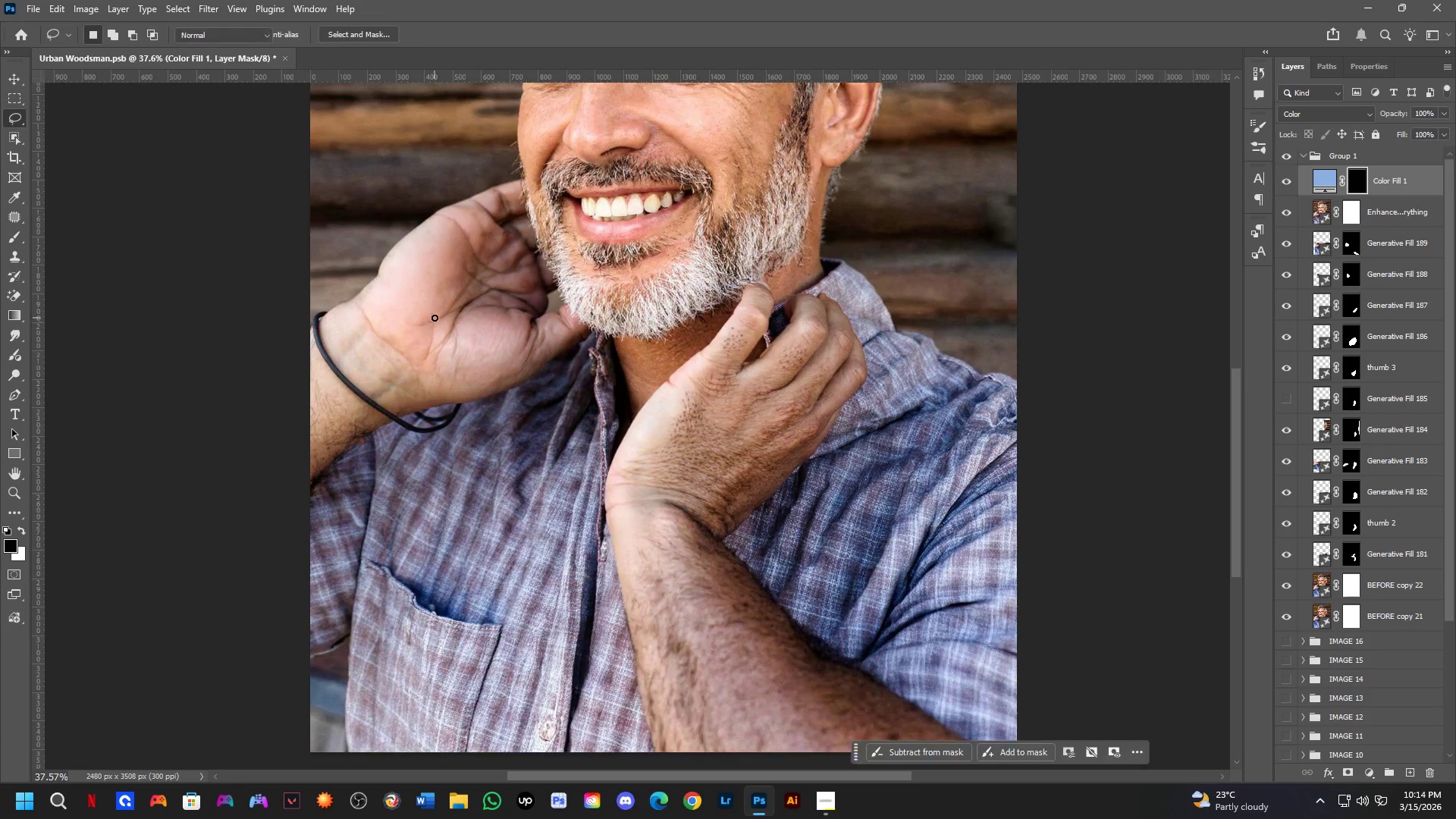 
left_click_drag(start_coordinate=[473, 512], to_coordinate=[431, 324])
 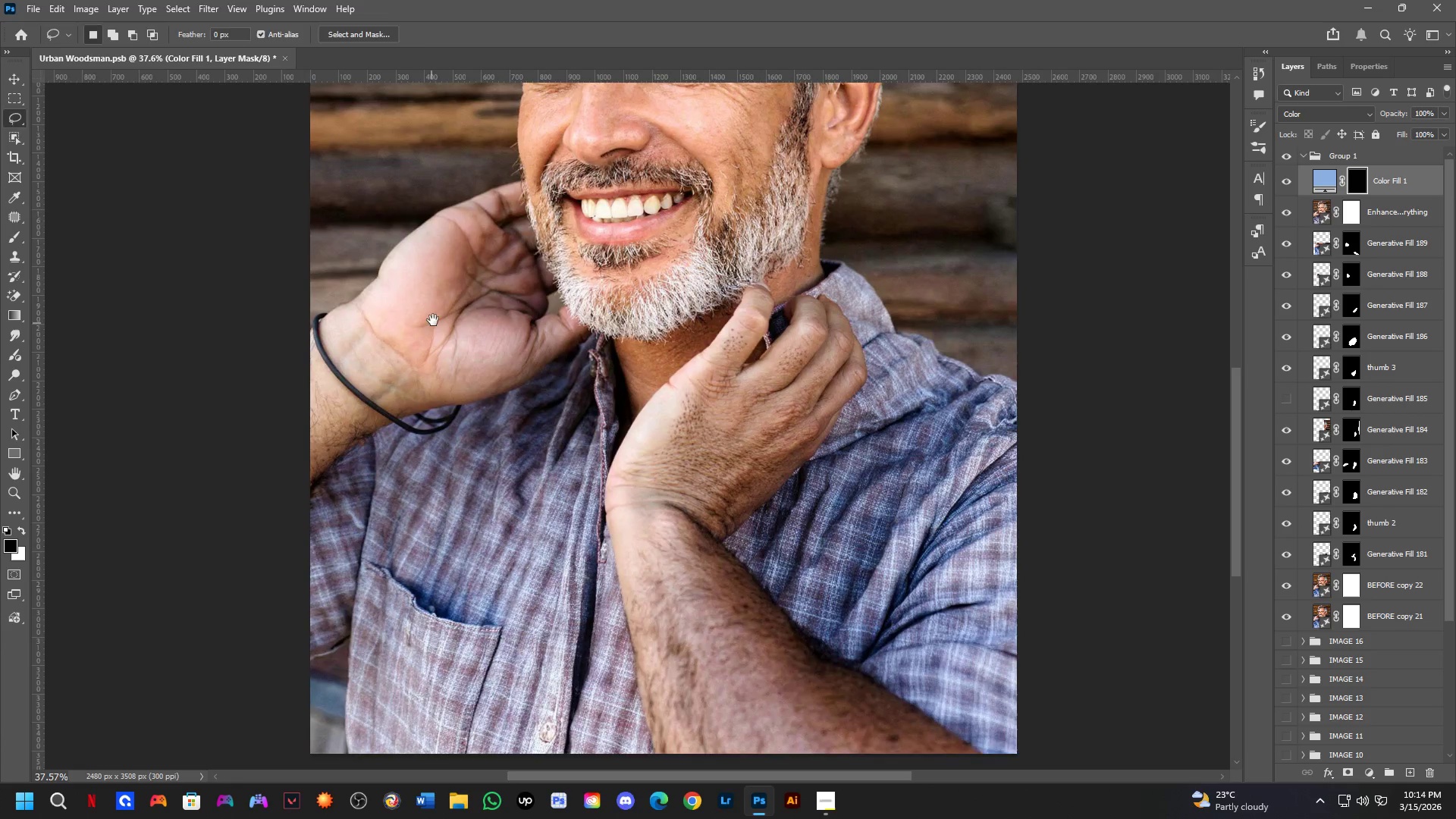 
scroll: coordinate [122, 324], scroll_direction: down, amount: 1.0
 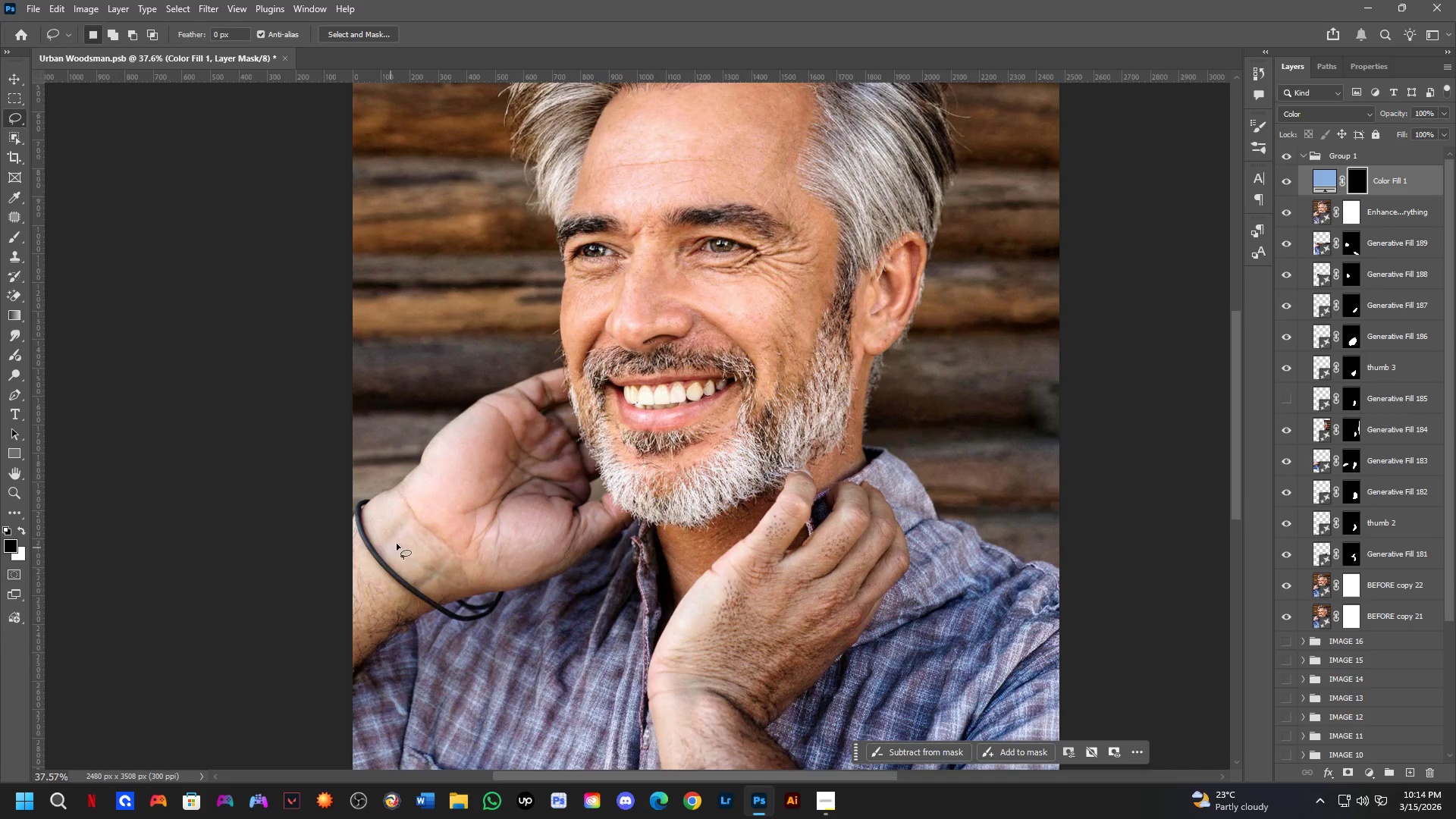 
key(B)
 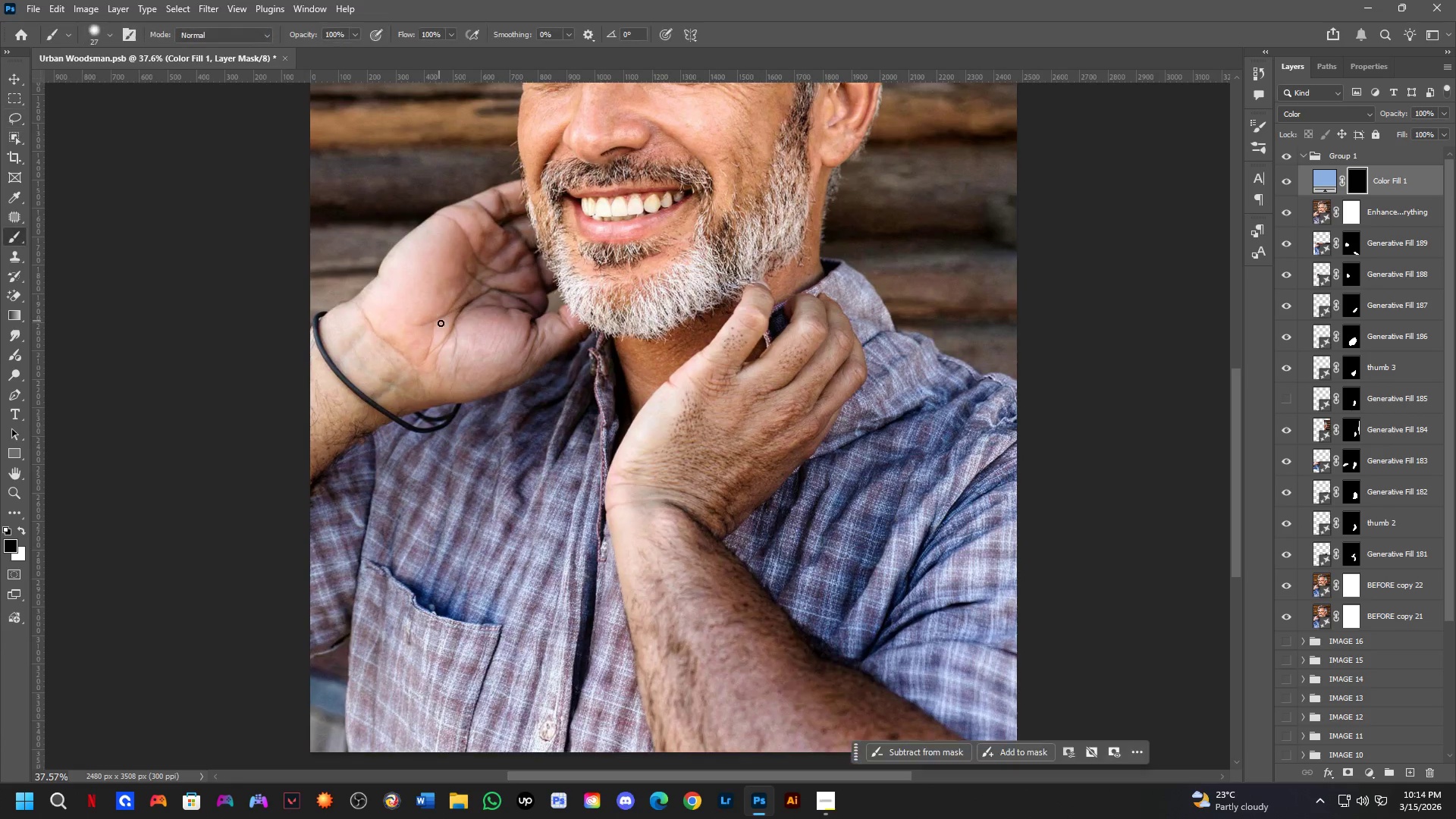 
hold_key(key=AltLeft, duration=0.91)
 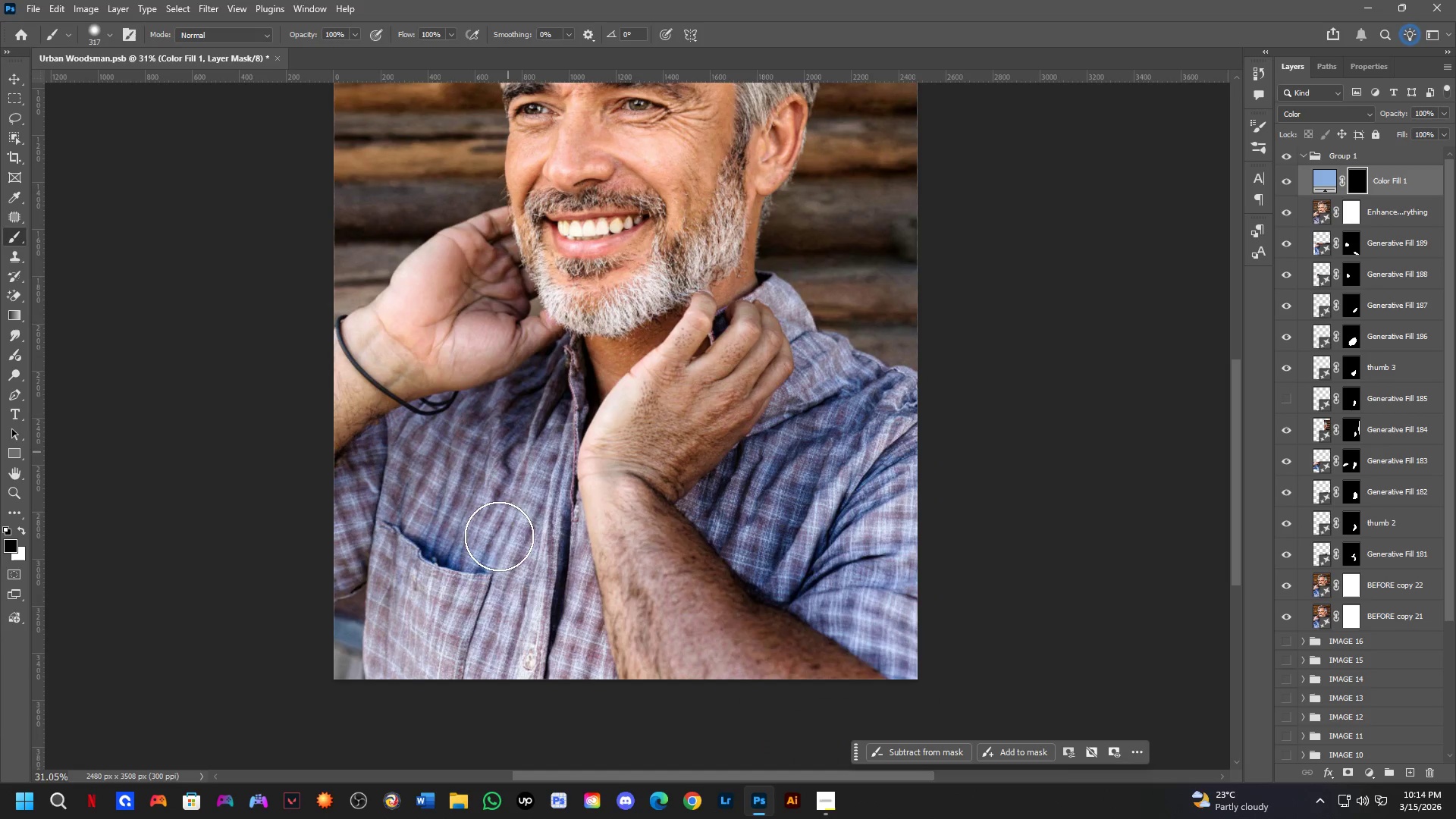 
scroll: coordinate [447, 339], scroll_direction: down, amount: 2.0
 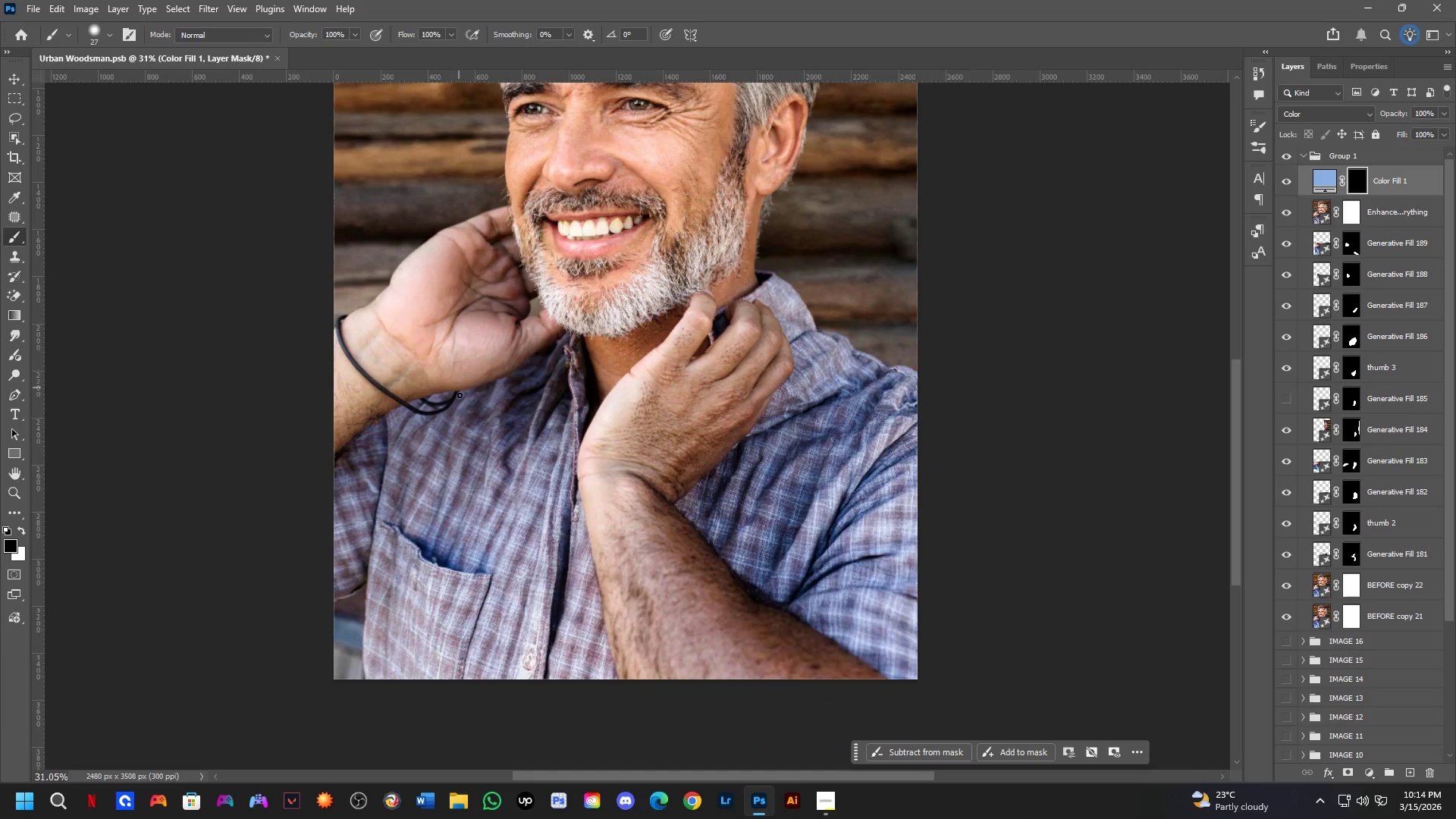 
left_click_drag(start_coordinate=[509, 429], to_coordinate=[490, 585])
 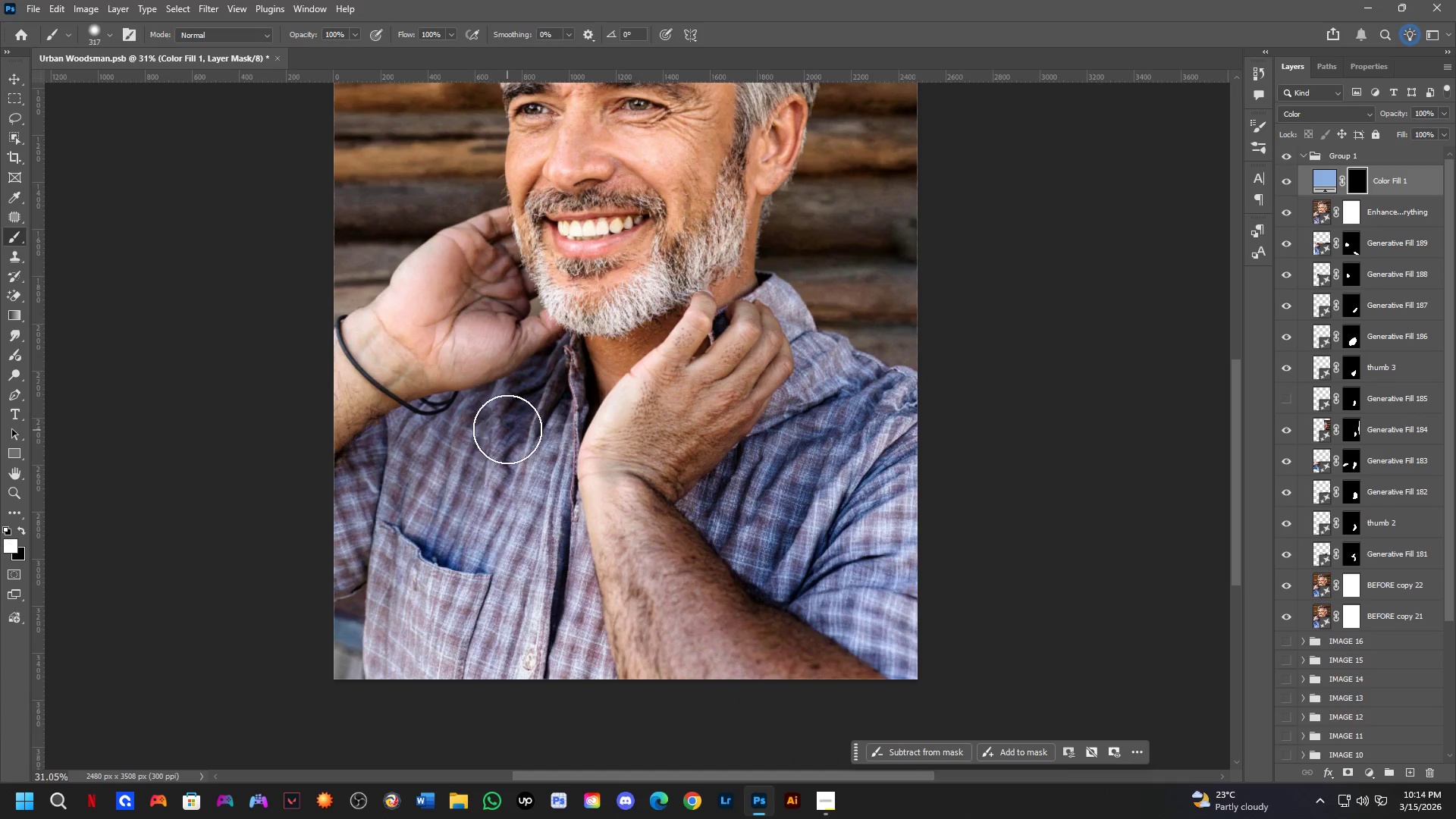 
key(X)
 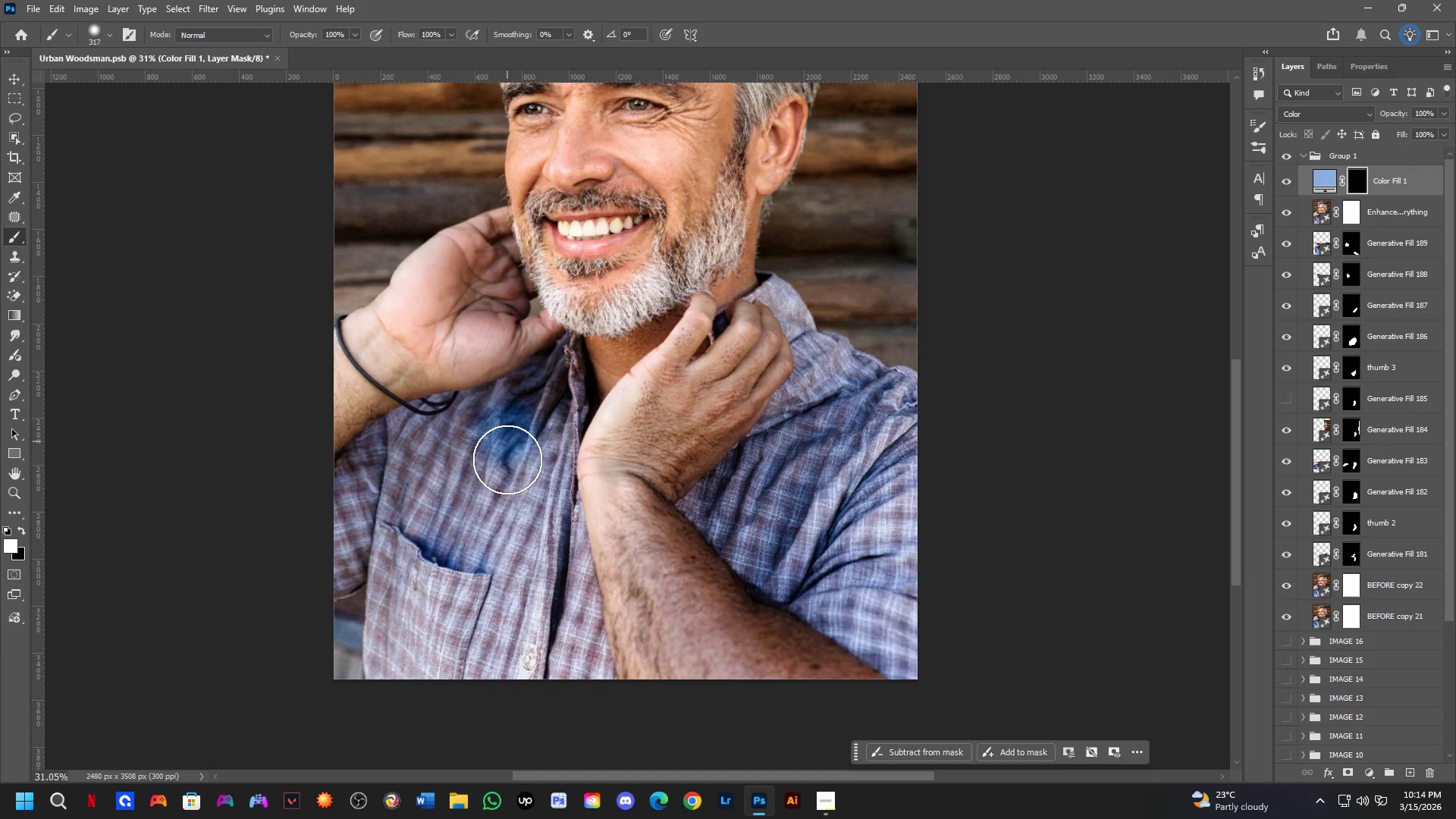 
left_click_drag(start_coordinate=[507, 434], to_coordinate=[386, 581])
 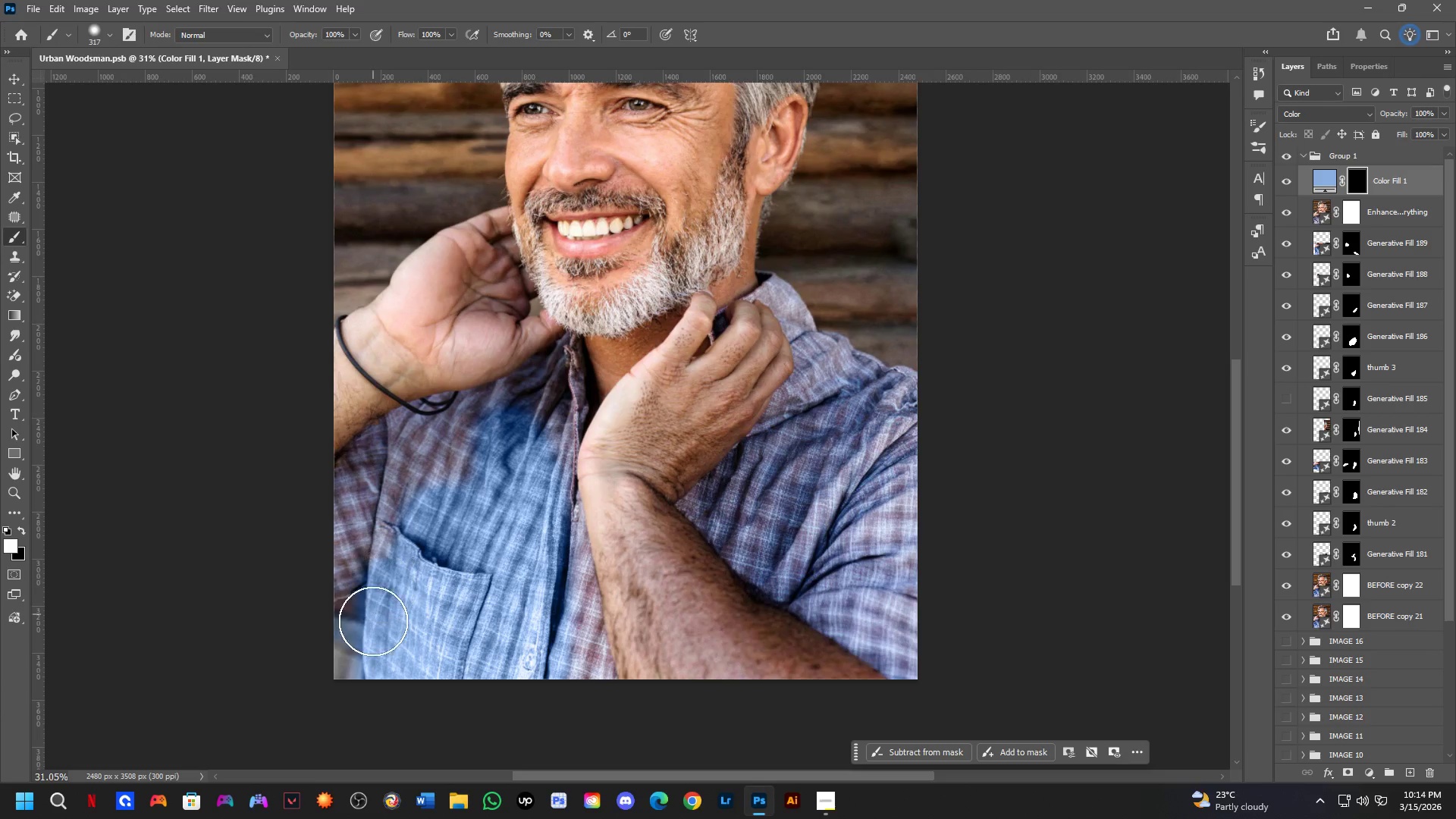 
key(X)
 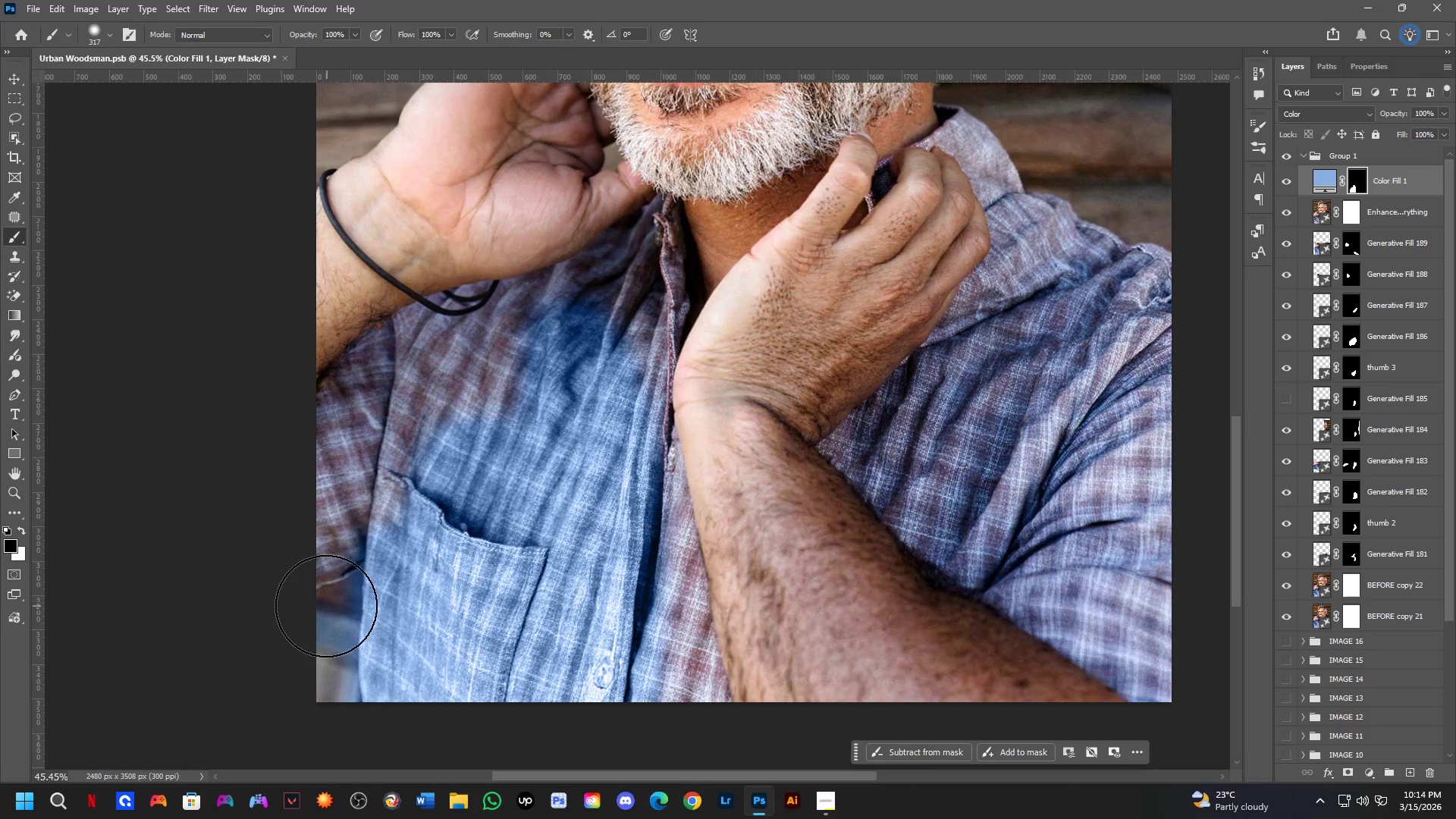 
scroll: coordinate [368, 632], scroll_direction: up, amount: 4.0
 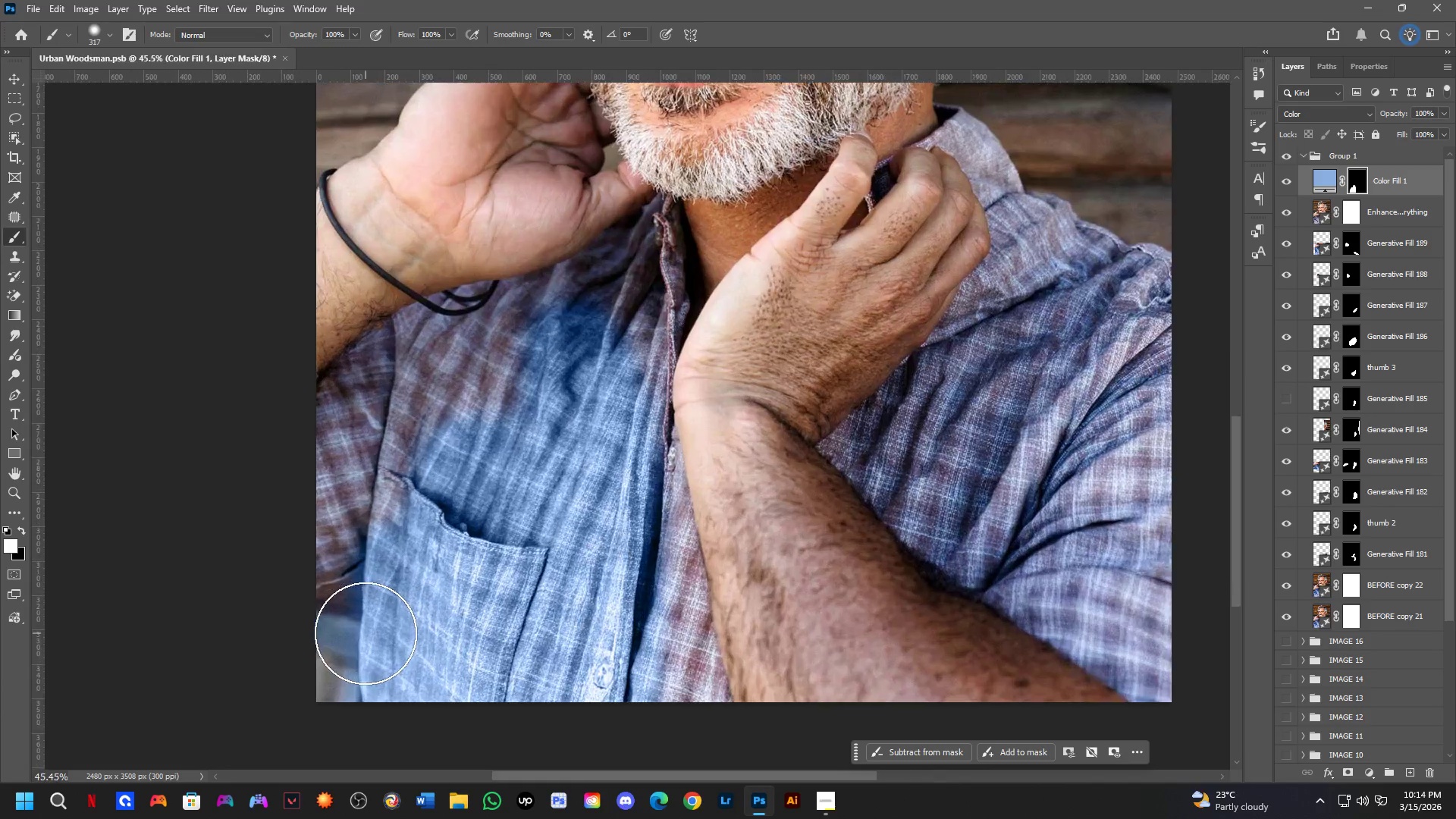 
left_click_drag(start_coordinate=[317, 624], to_coordinate=[306, 667])
 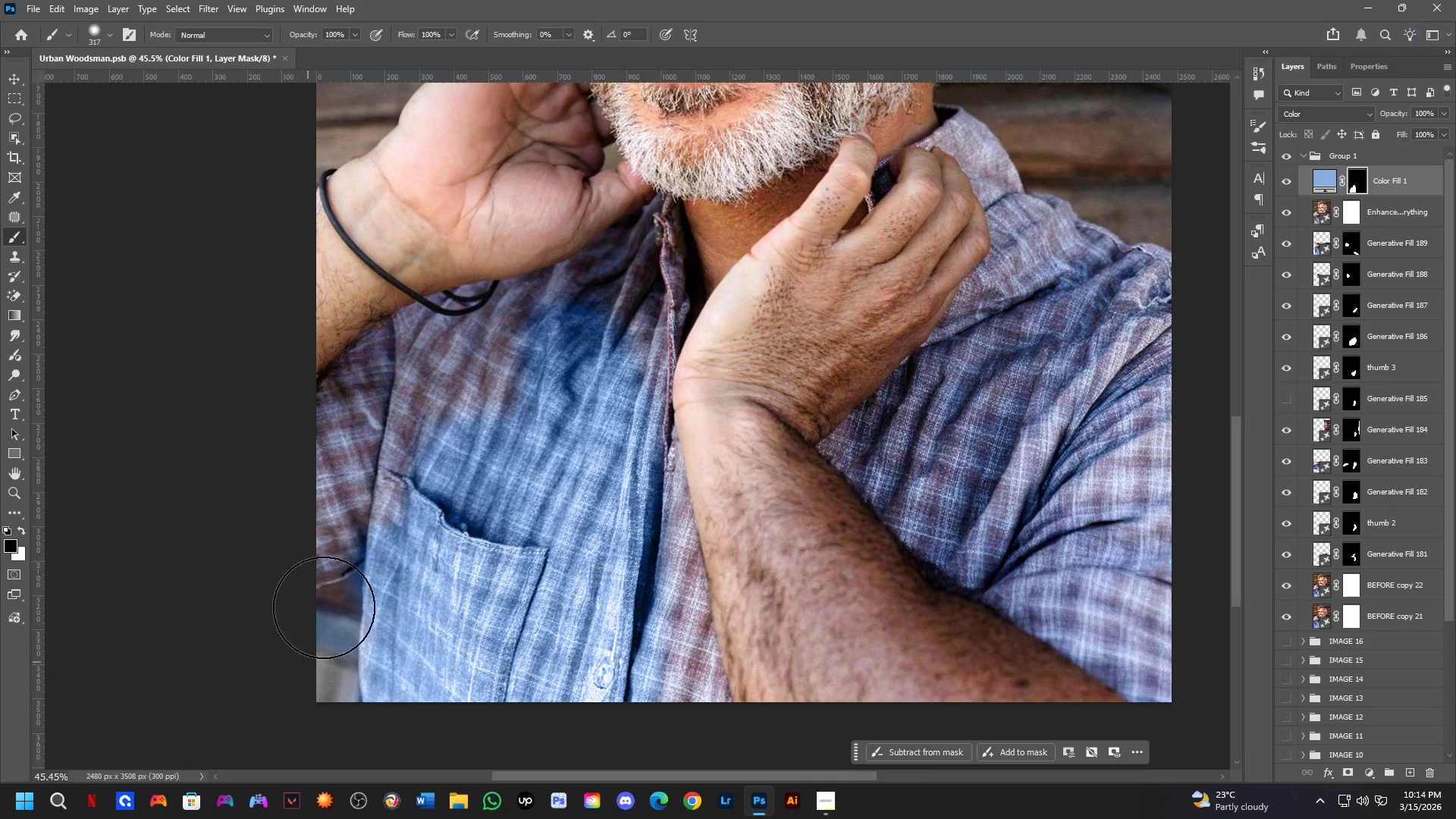 
key(X)
 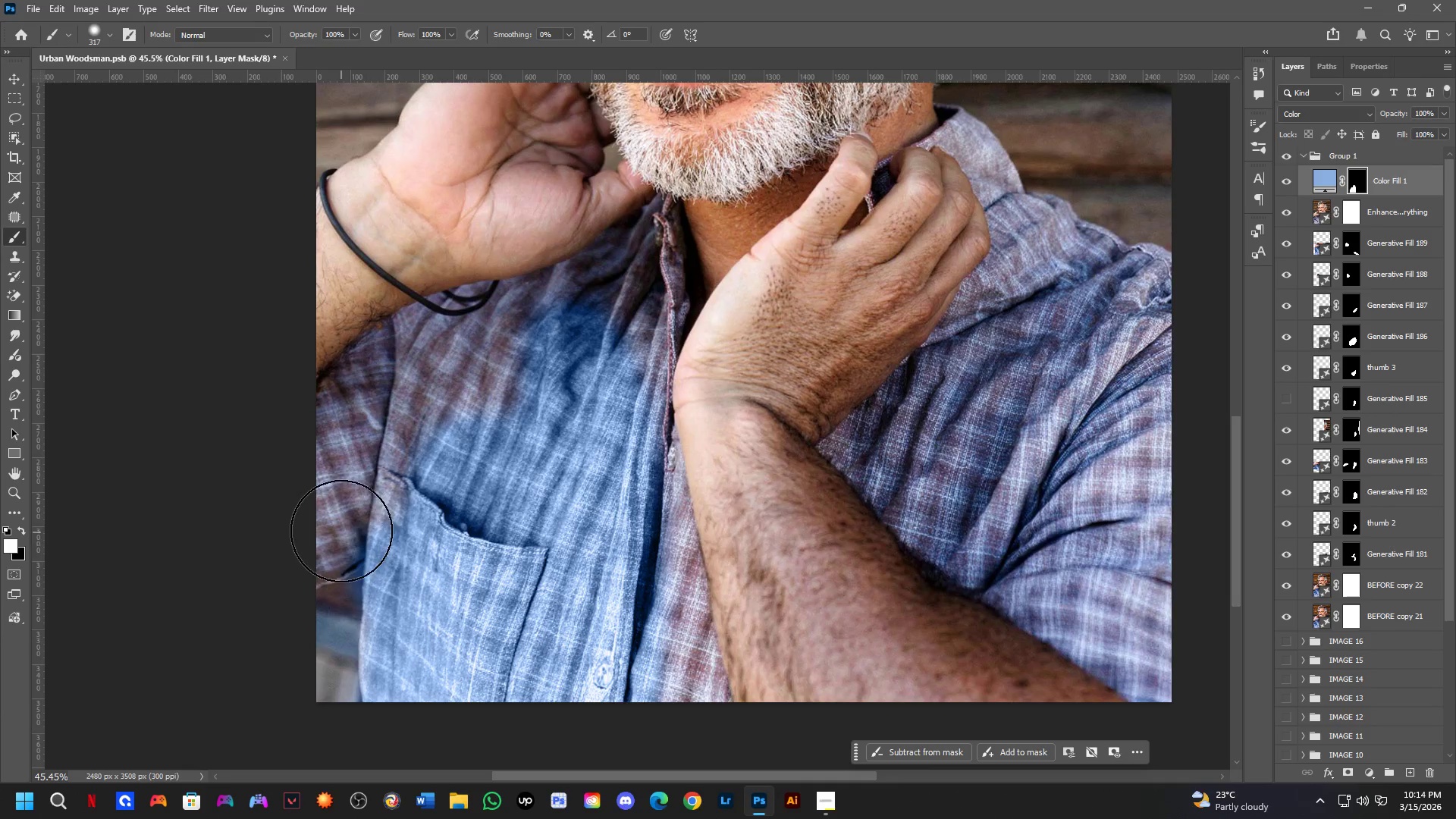 
left_click_drag(start_coordinate=[342, 525], to_coordinate=[589, 323])
 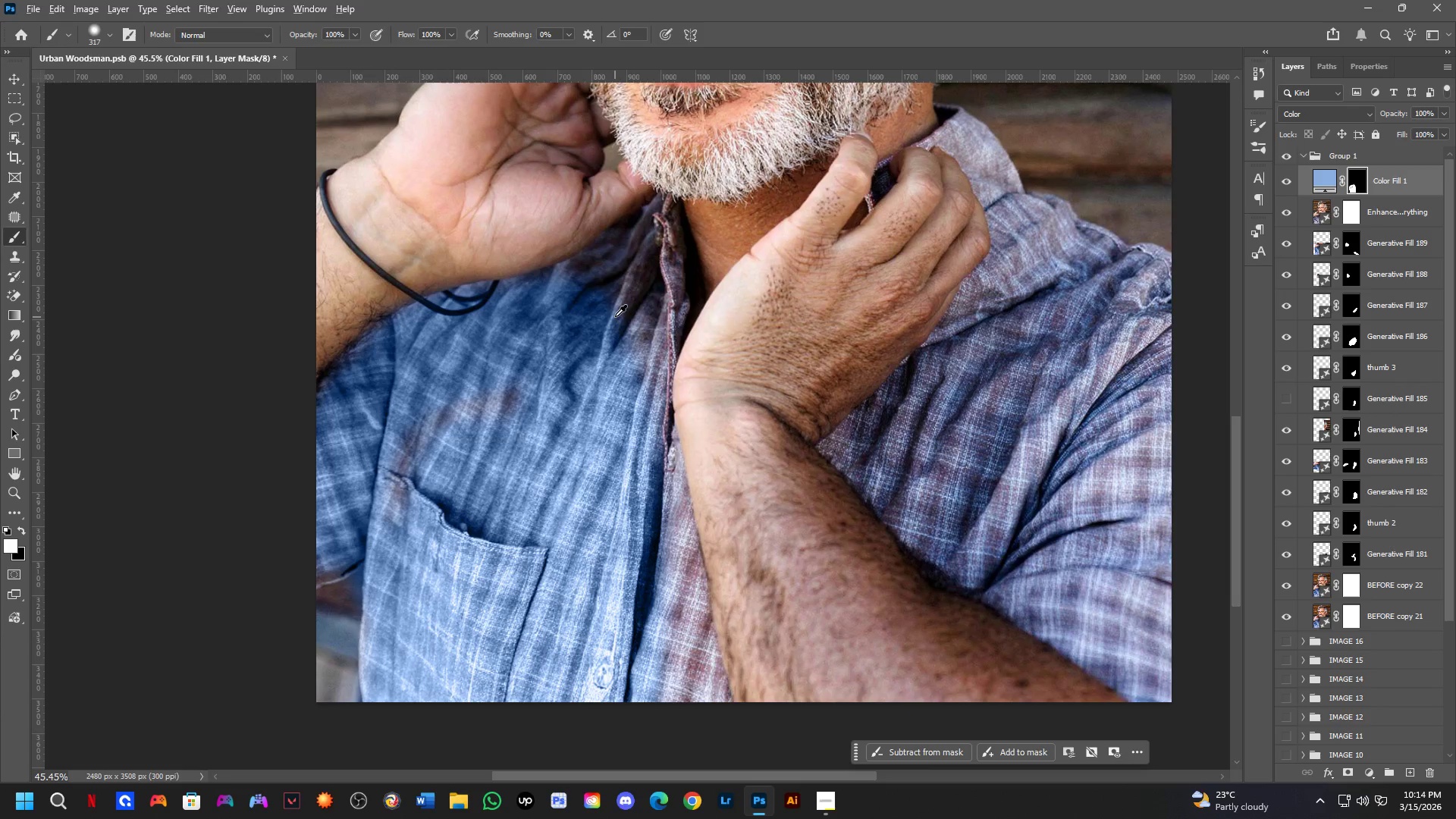 
key(Alt+AltLeft)
 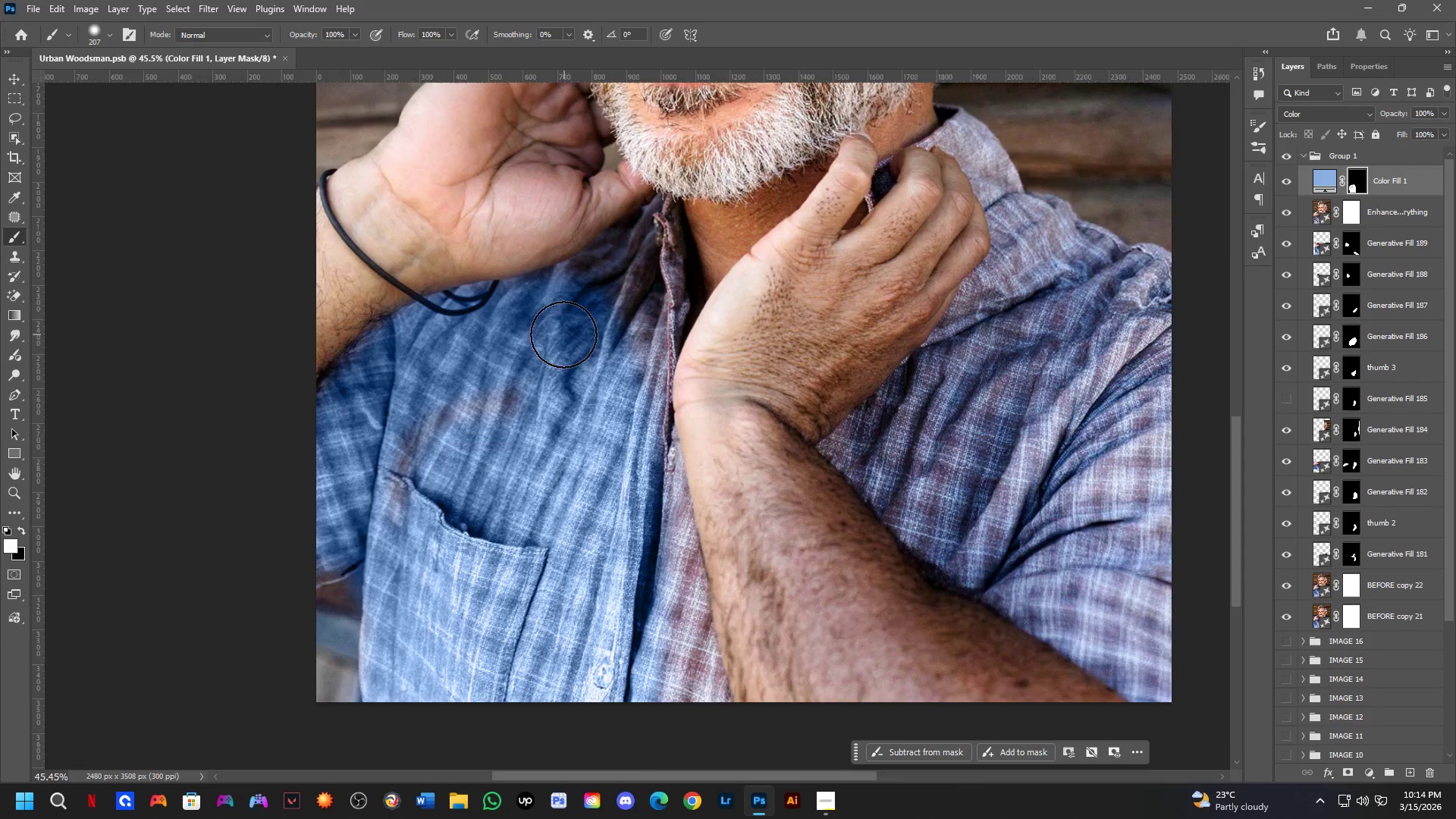 
key(Alt+AltLeft)
 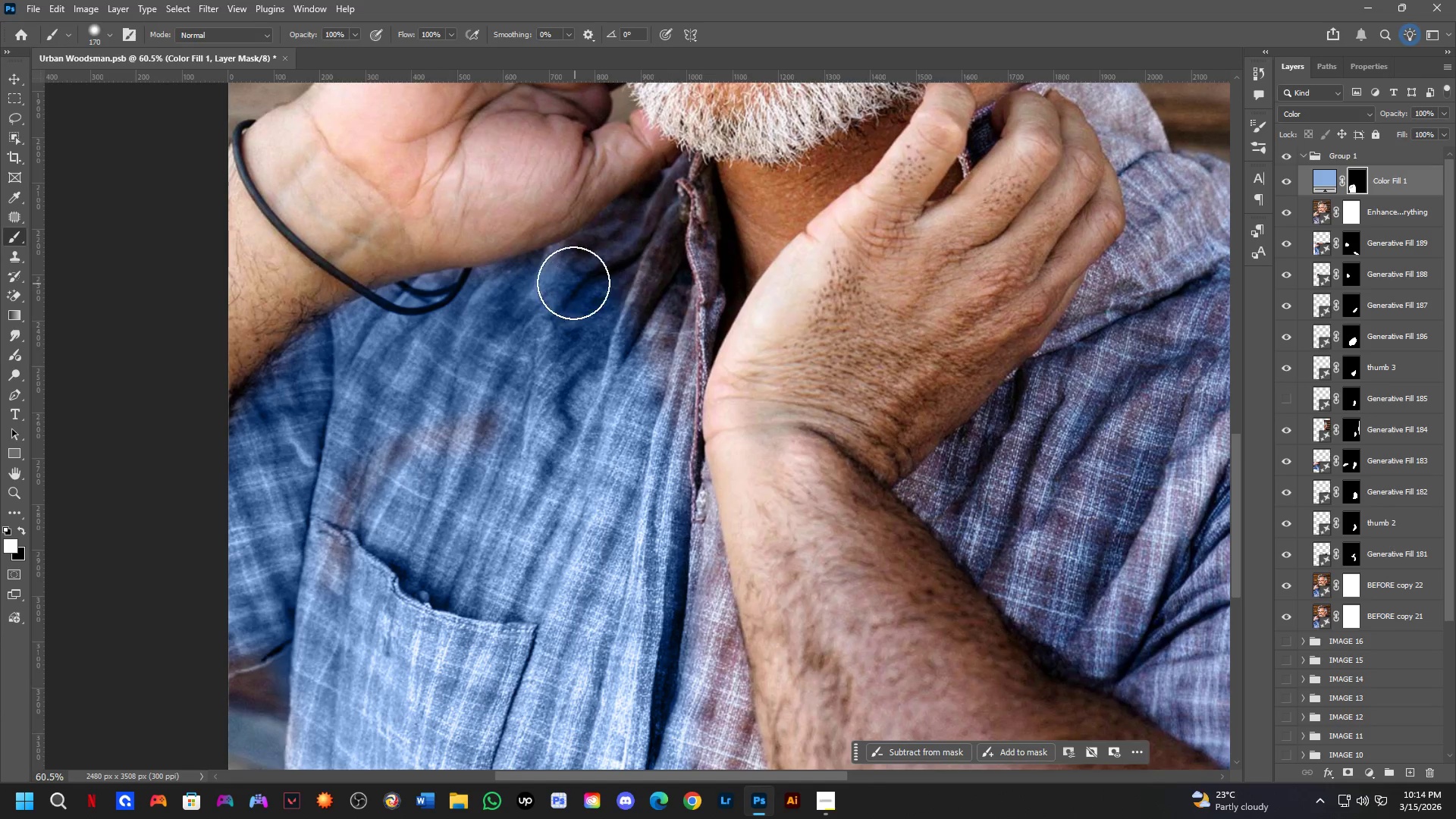 
scroll: coordinate [585, 308], scroll_direction: up, amount: 3.0
 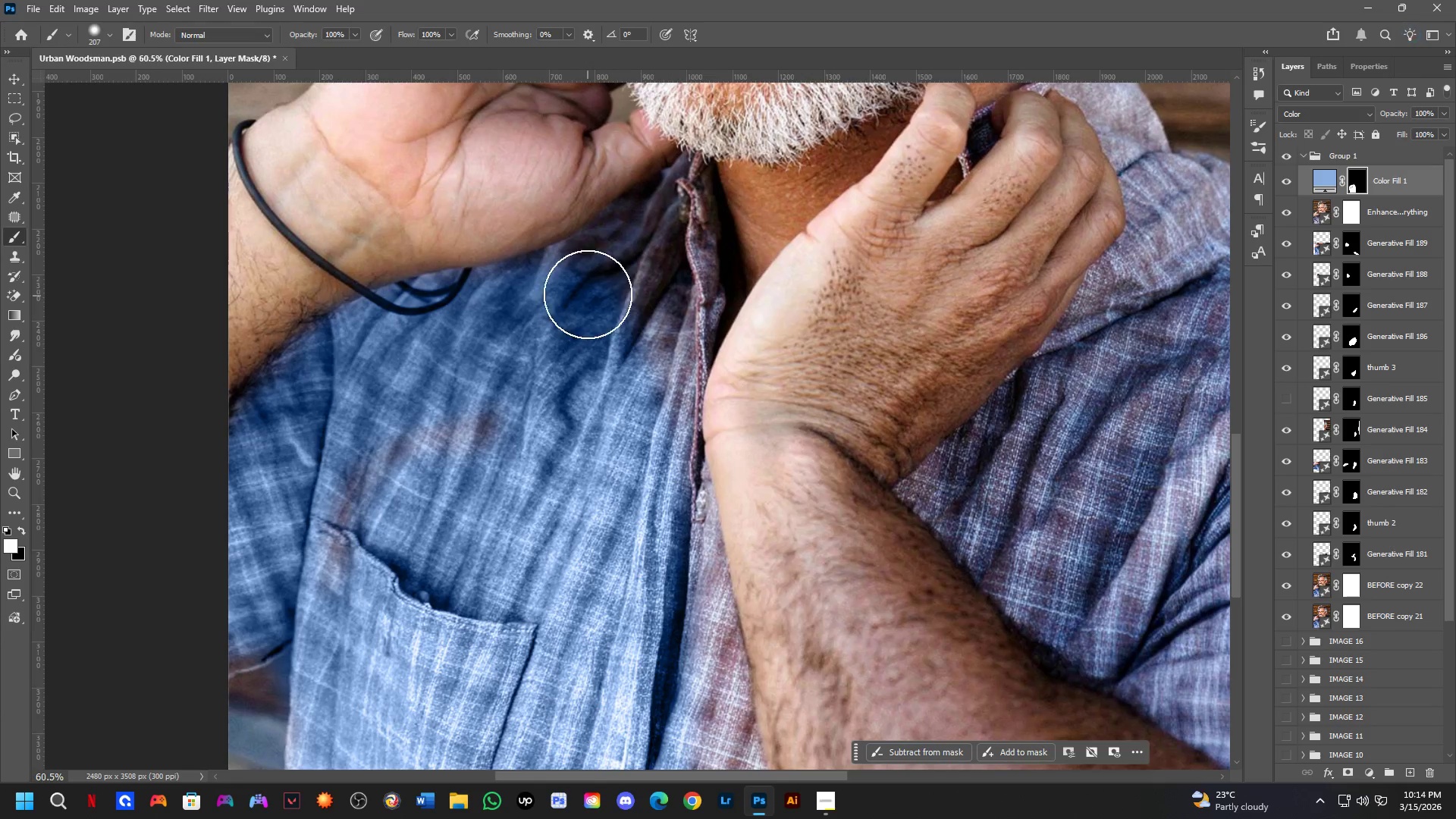 
left_click_drag(start_coordinate=[570, 264], to_coordinate=[679, 204])
 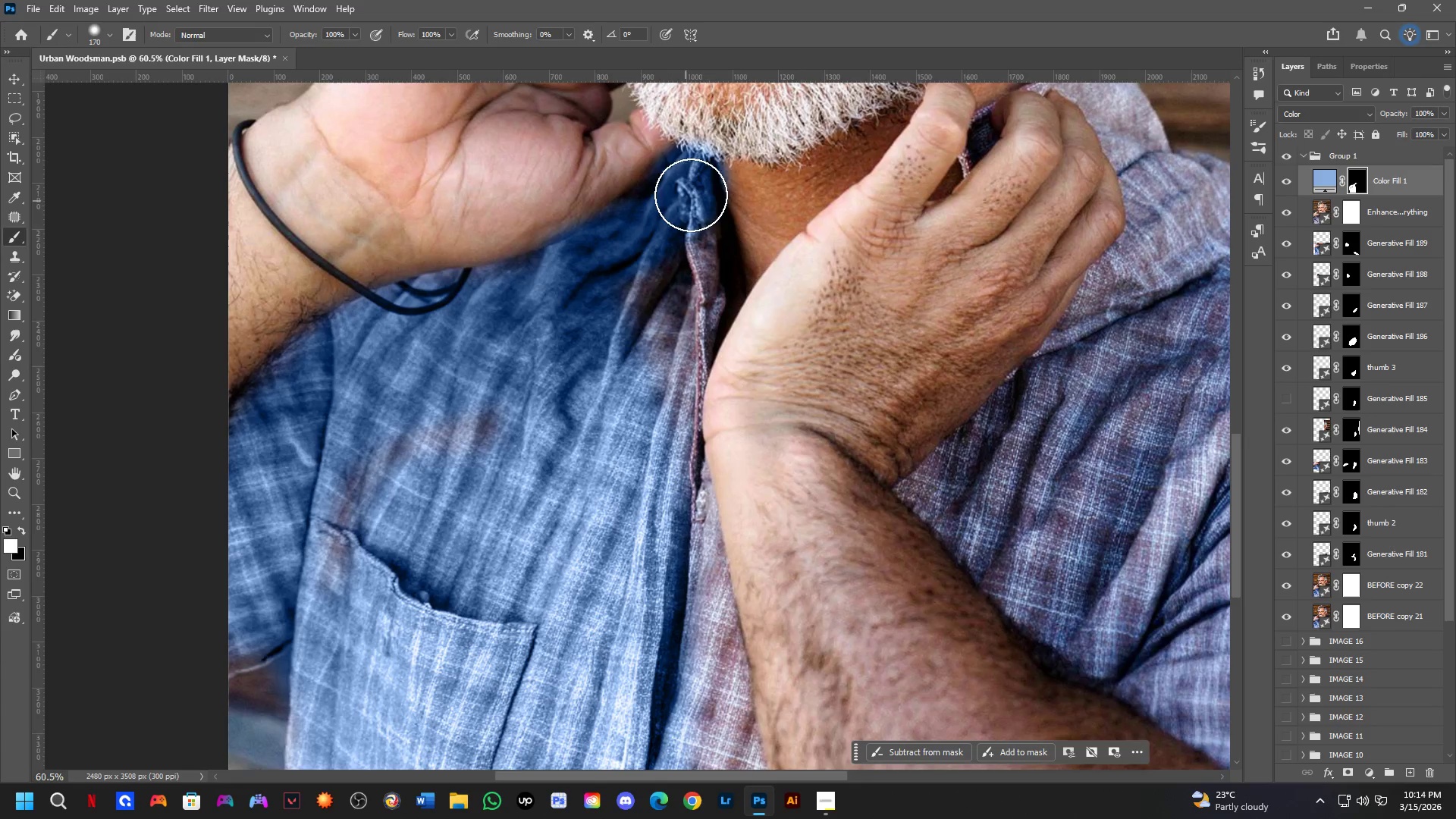 
type(xx)
 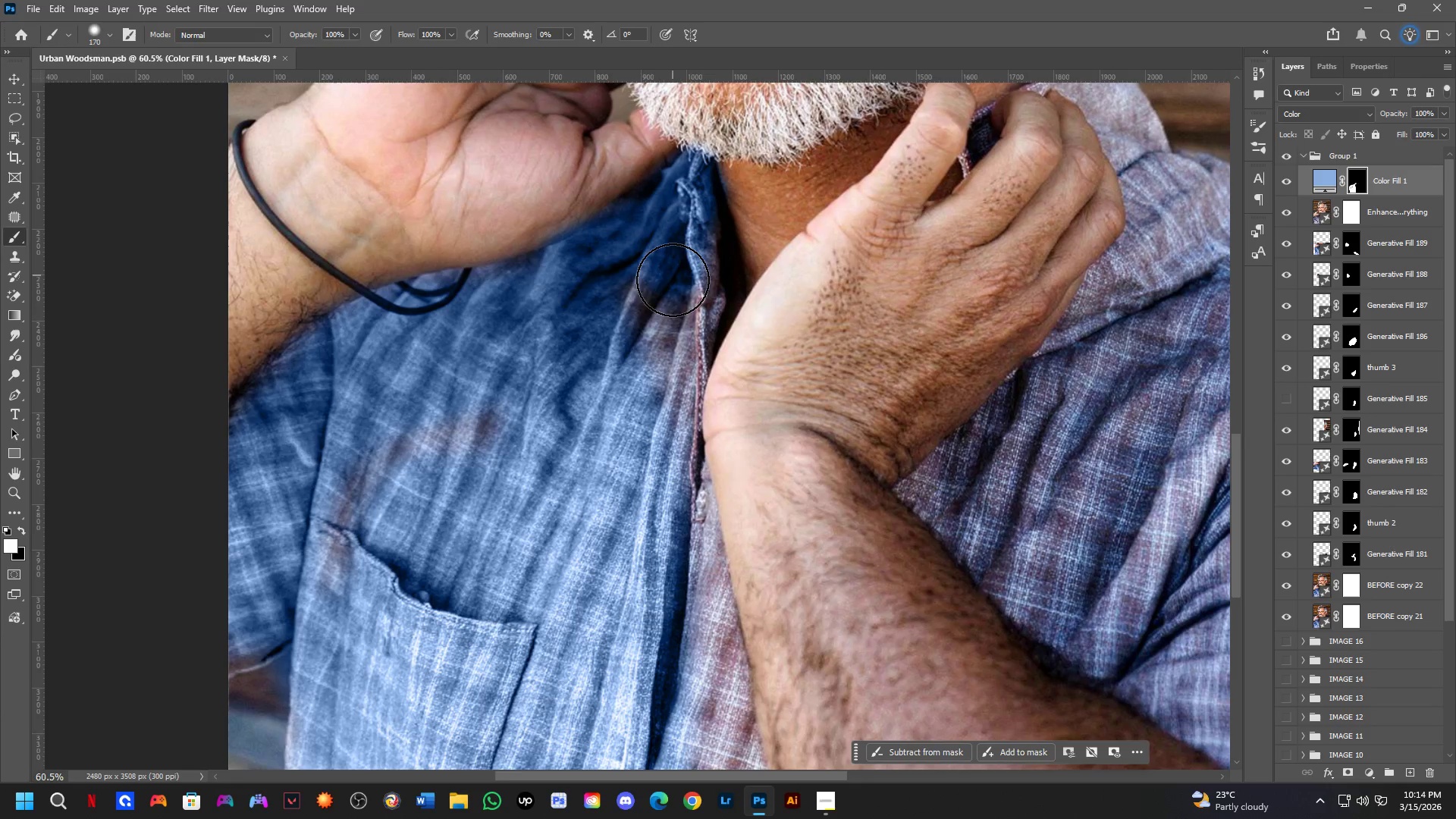 
left_click_drag(start_coordinate=[750, 158], to_coordinate=[752, 165])
 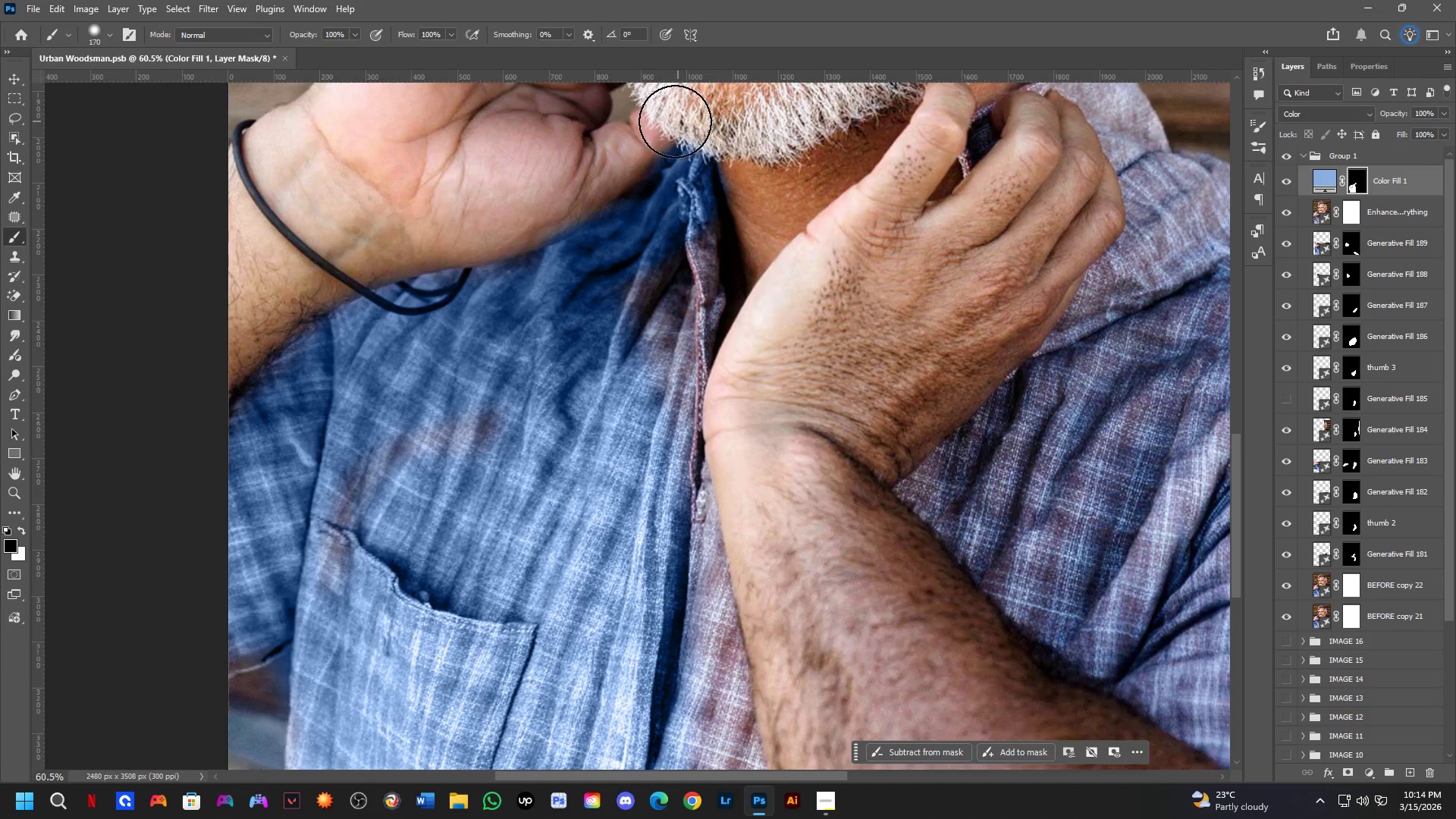 
left_click_drag(start_coordinate=[664, 121], to_coordinate=[628, 149])
 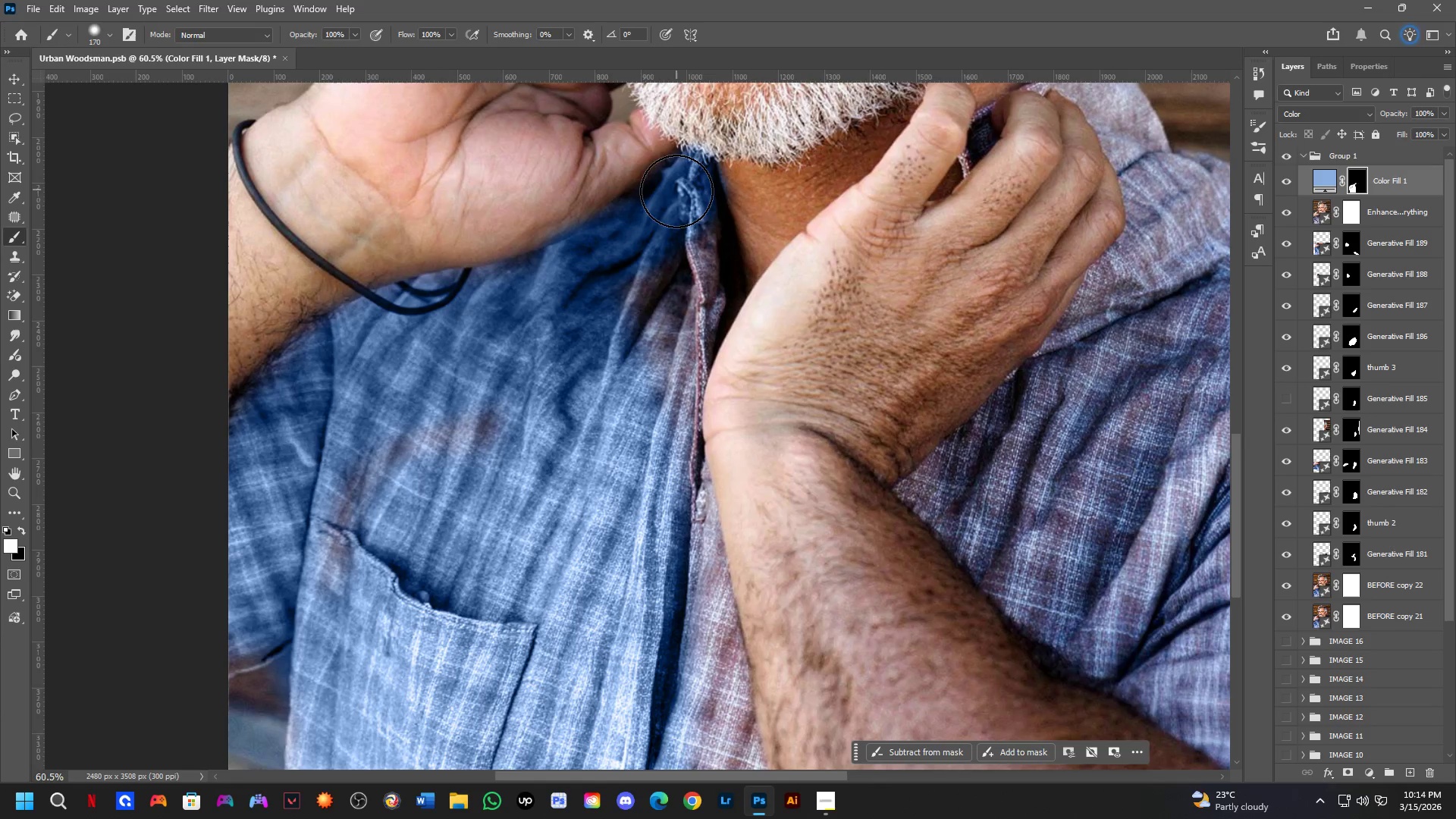 
left_click_drag(start_coordinate=[676, 208], to_coordinate=[426, 489])
 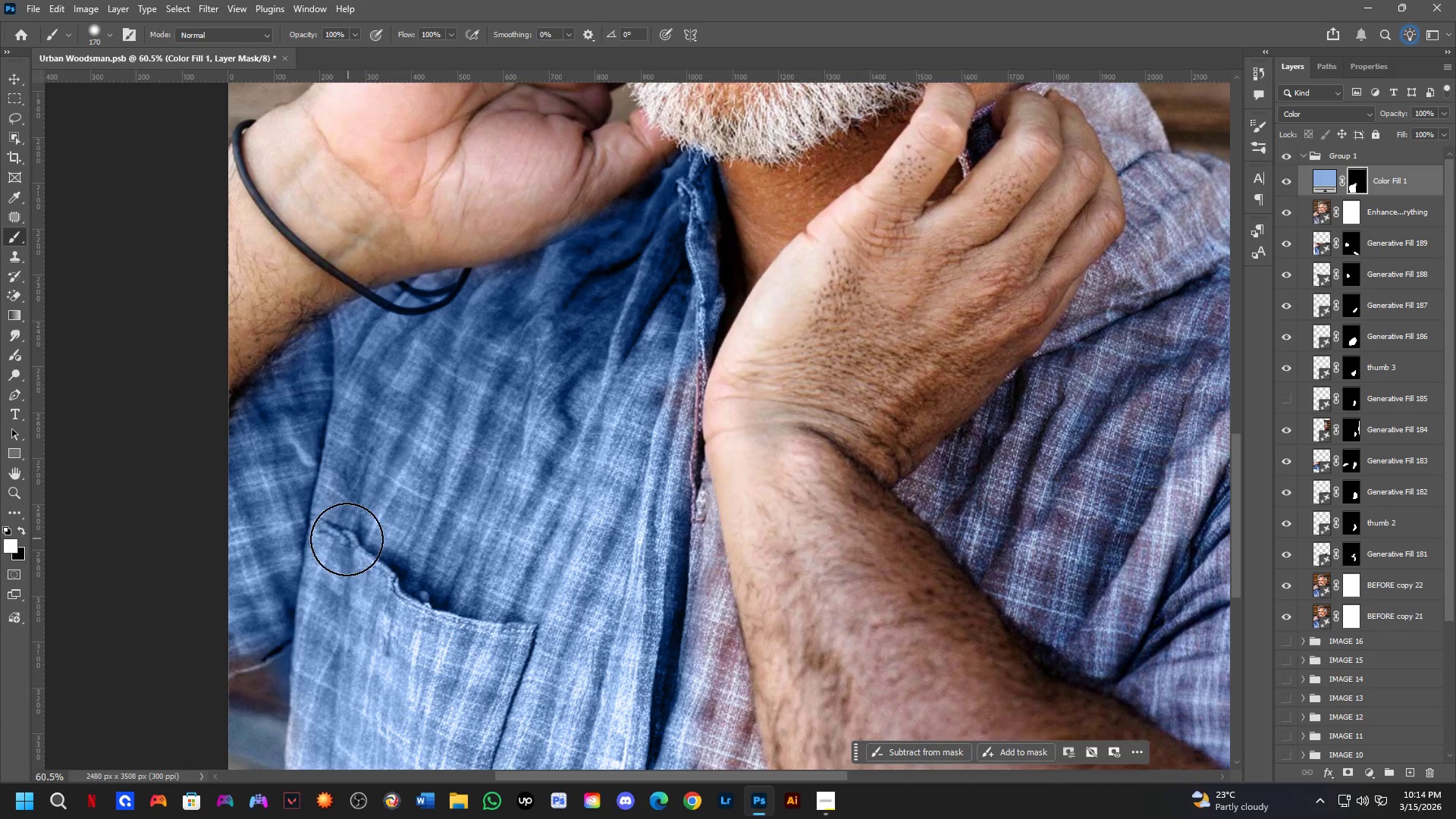 
left_click_drag(start_coordinate=[288, 586], to_coordinate=[224, 629])
 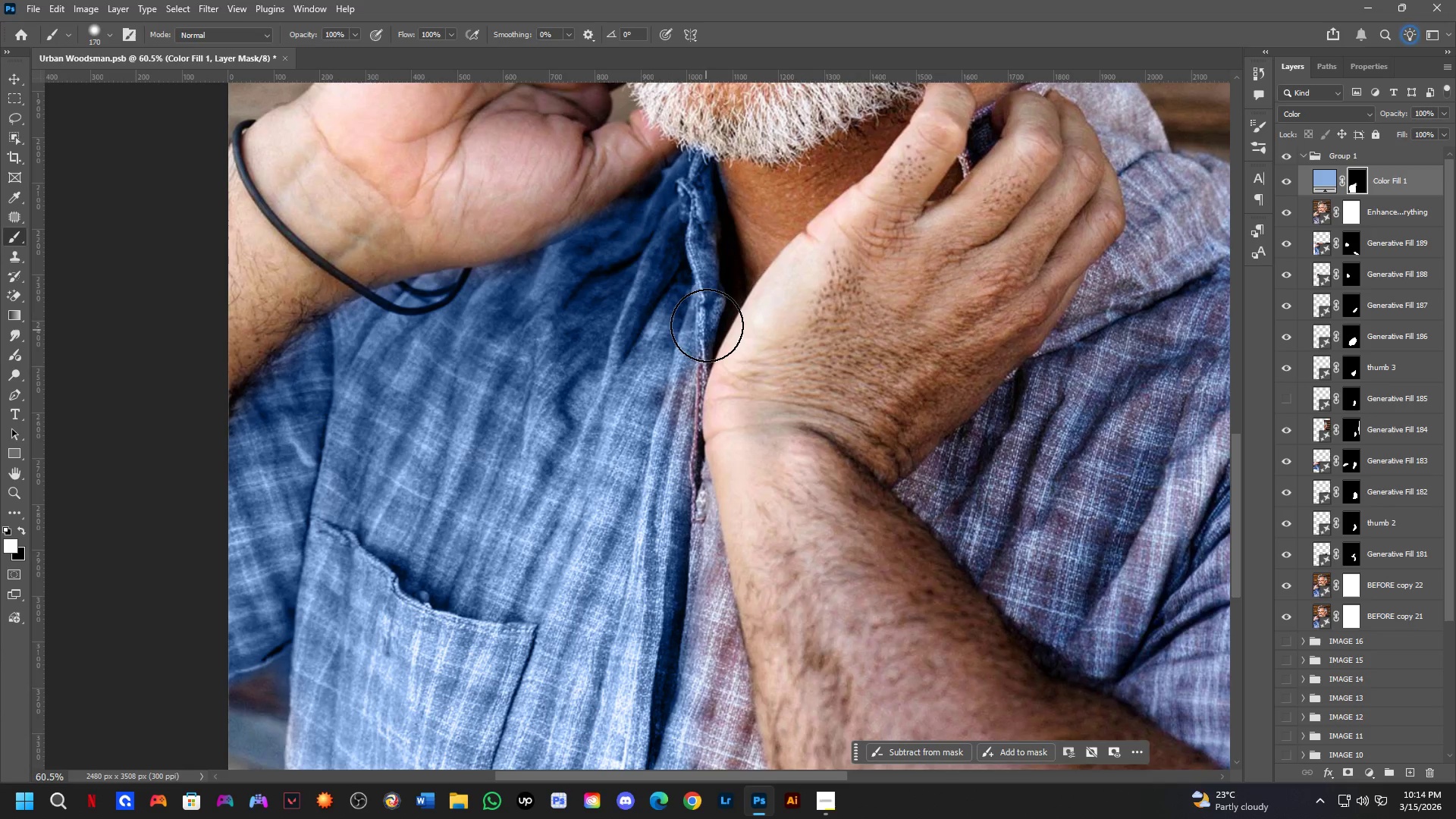 
left_click_drag(start_coordinate=[677, 334], to_coordinate=[683, 611])
 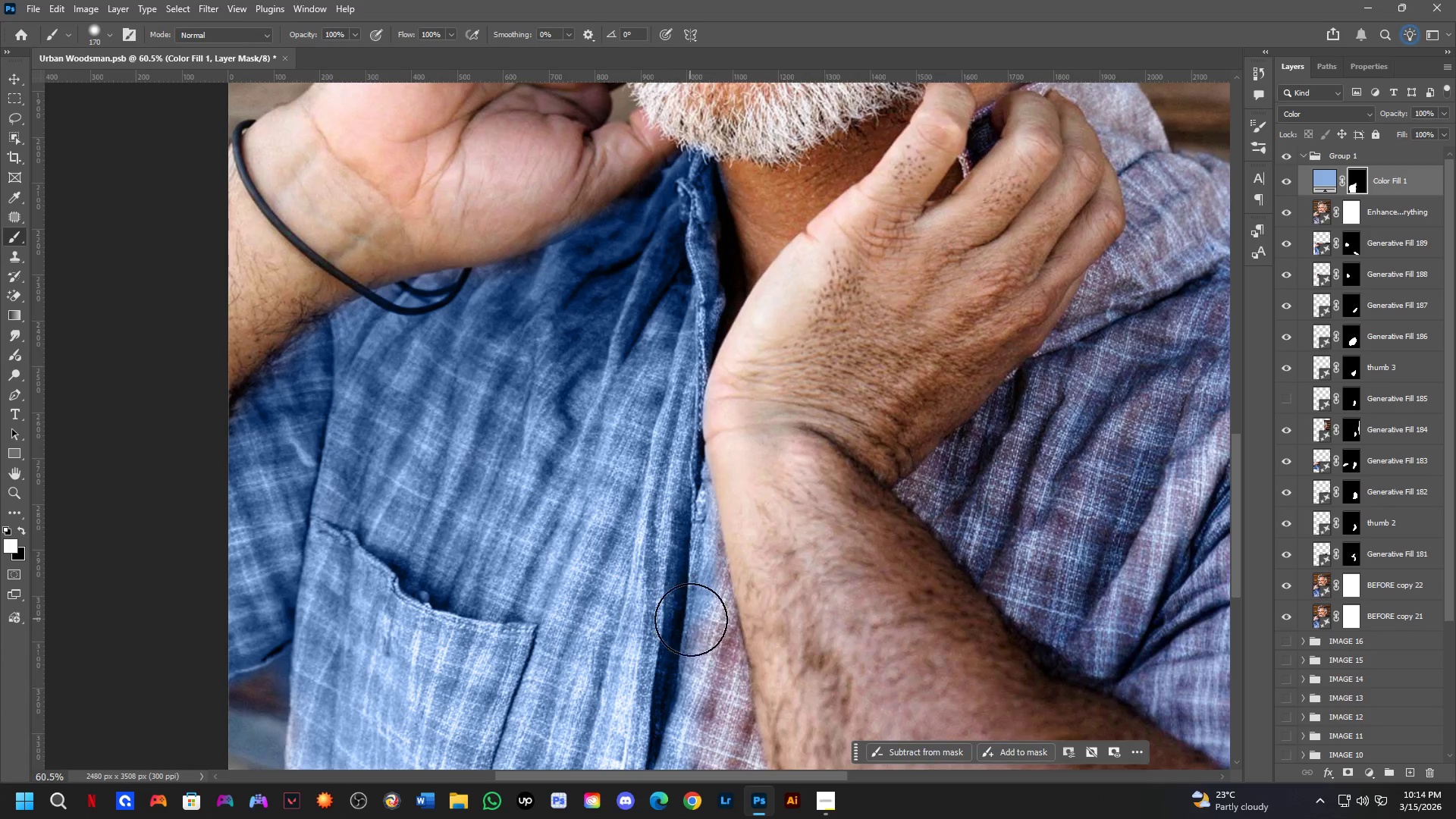 
hold_key(key=Space, duration=0.45)
 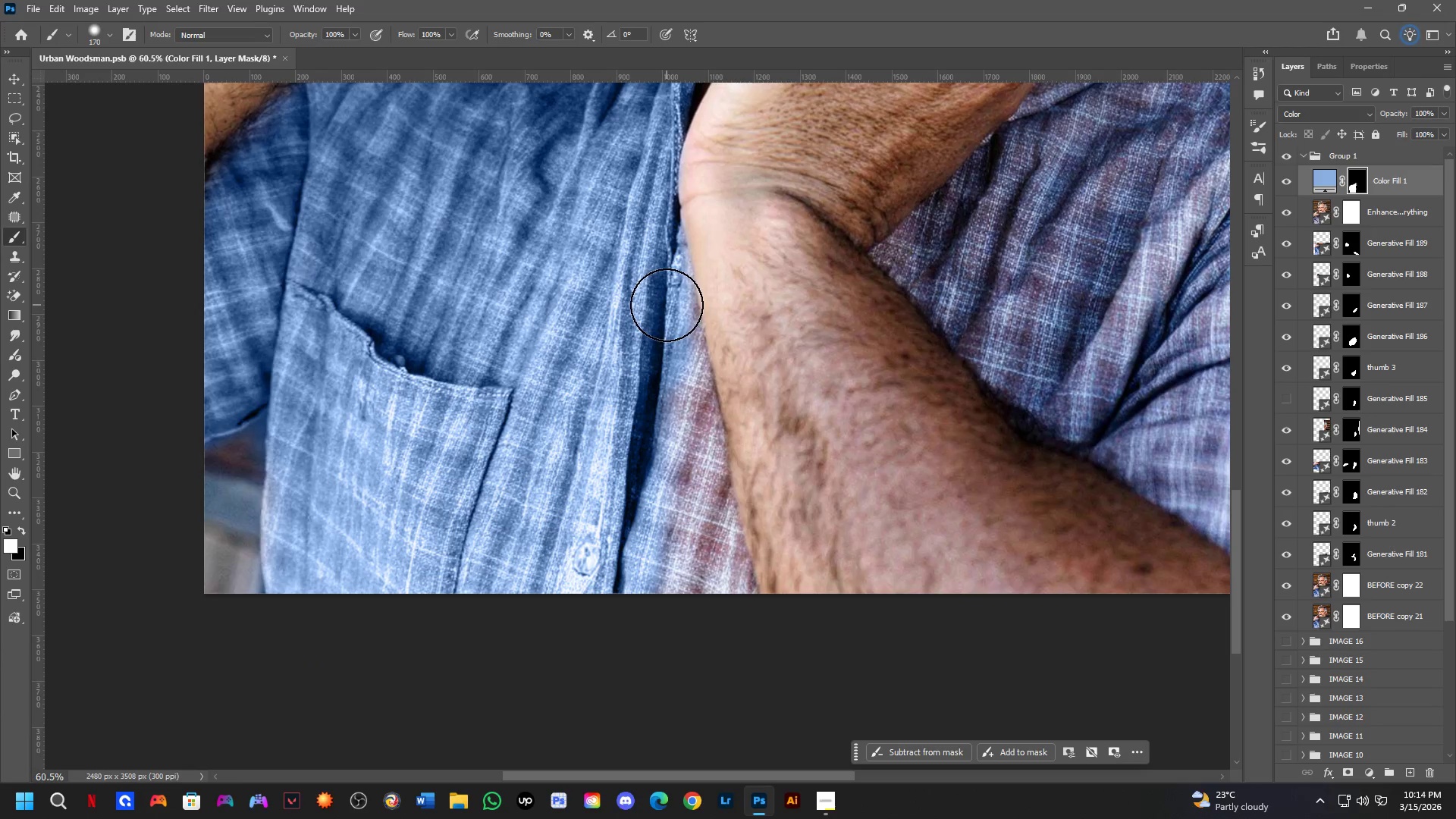 
left_click_drag(start_coordinate=[692, 613], to_coordinate=[667, 378])
 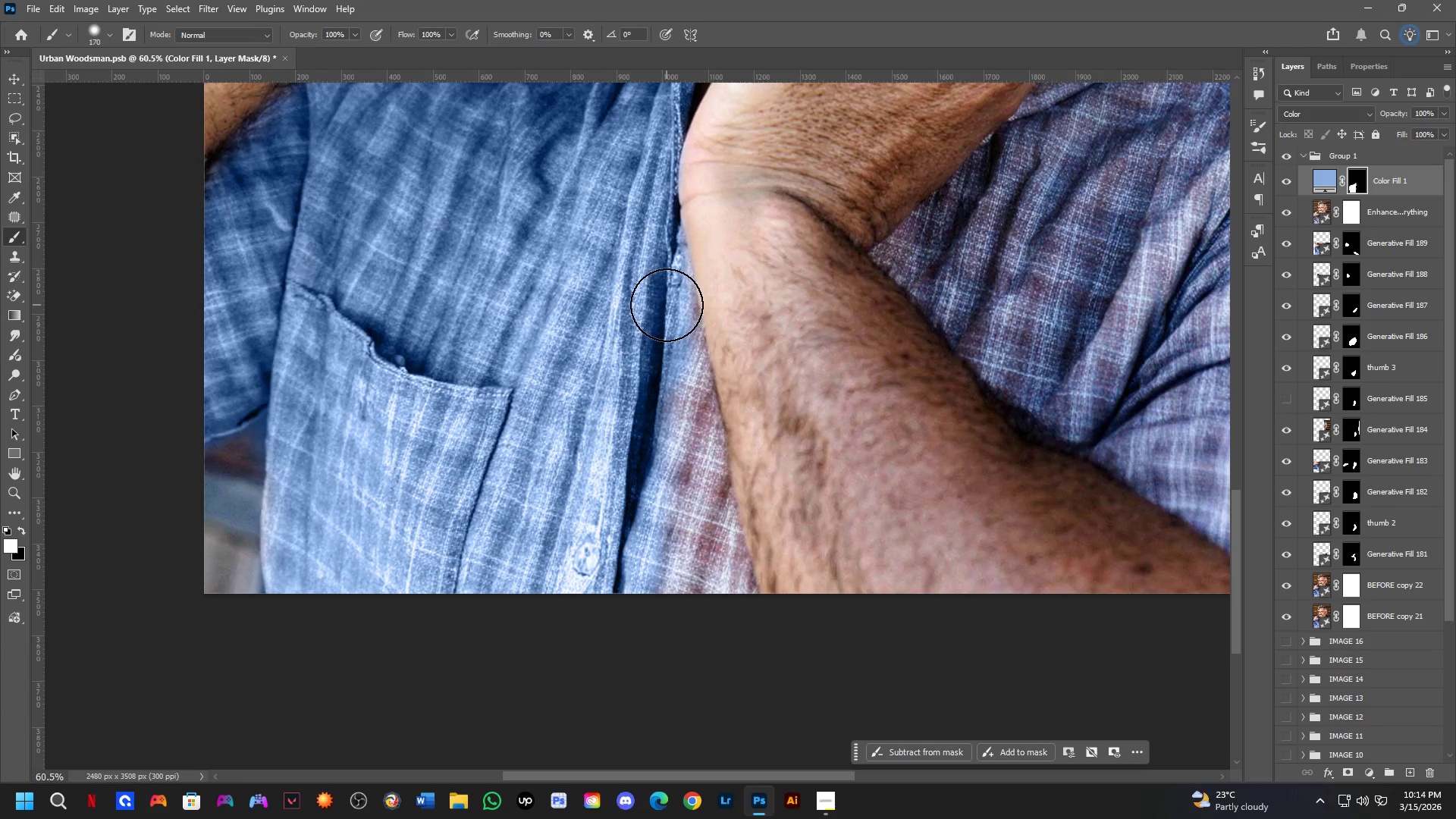 
left_click([667, 305])
 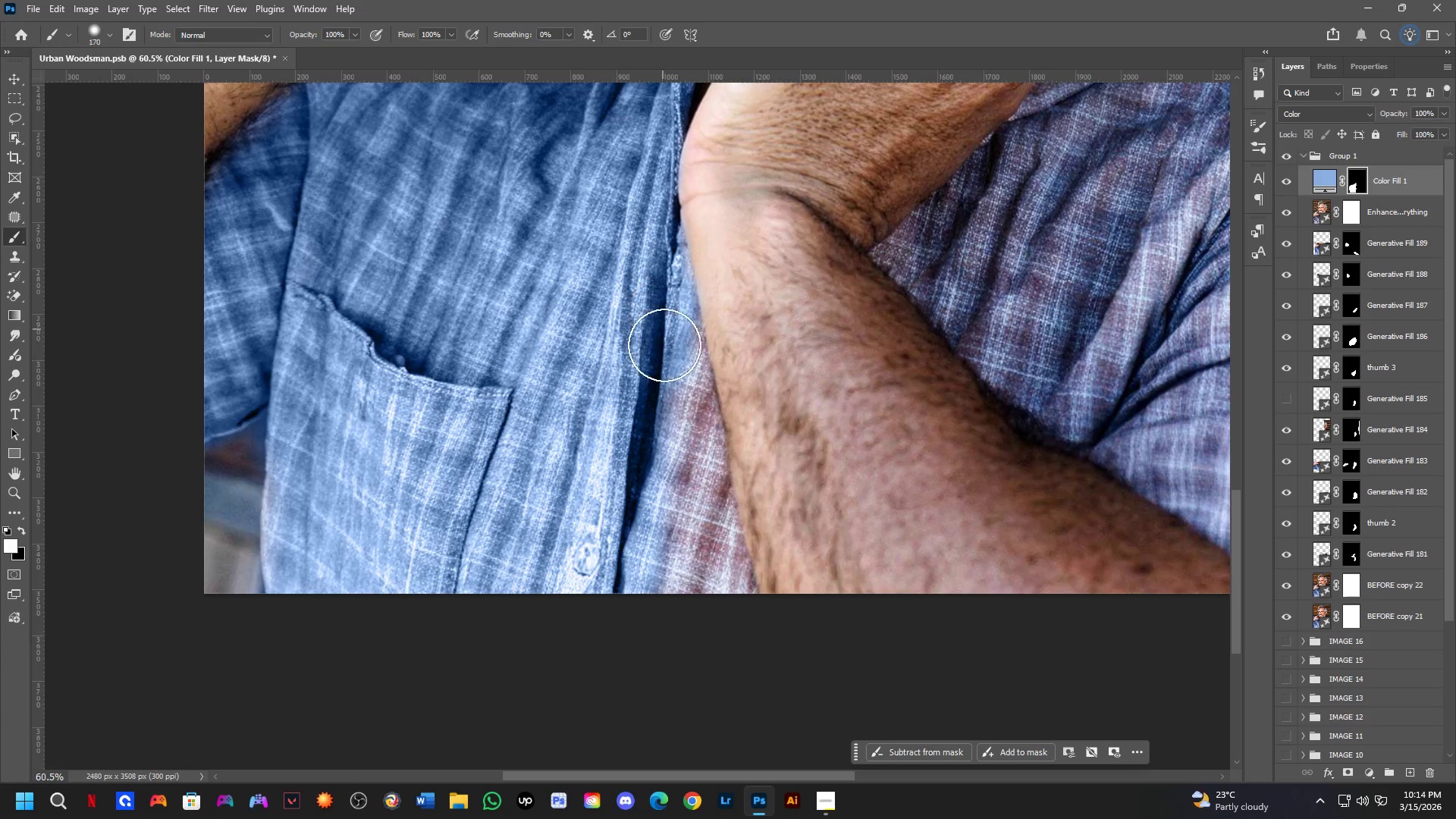 
left_click_drag(start_coordinate=[700, 559], to_coordinate=[717, 593])
 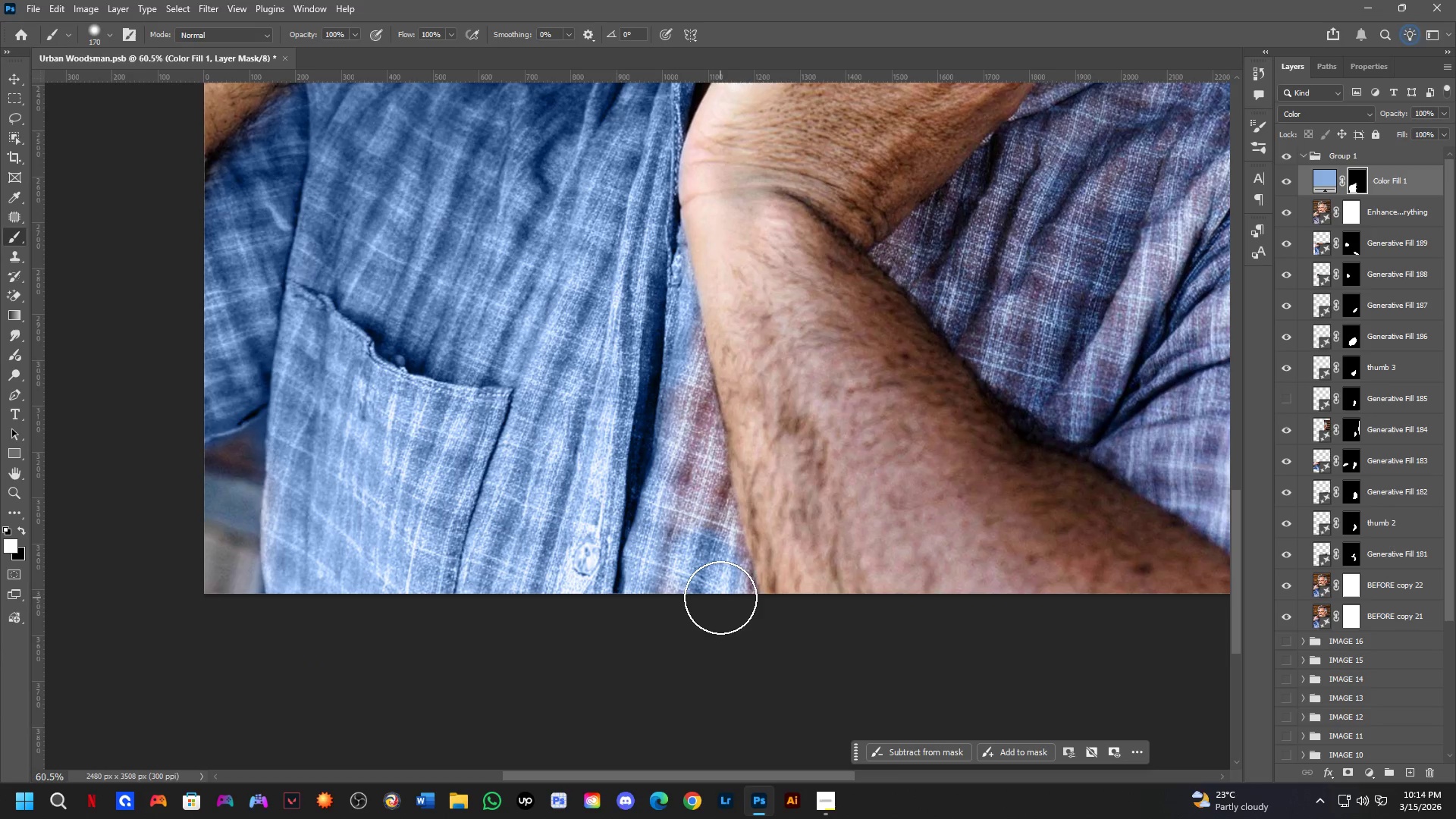 
hold_key(key=ShiftLeft, duration=0.83)
left_click([659, 293])
 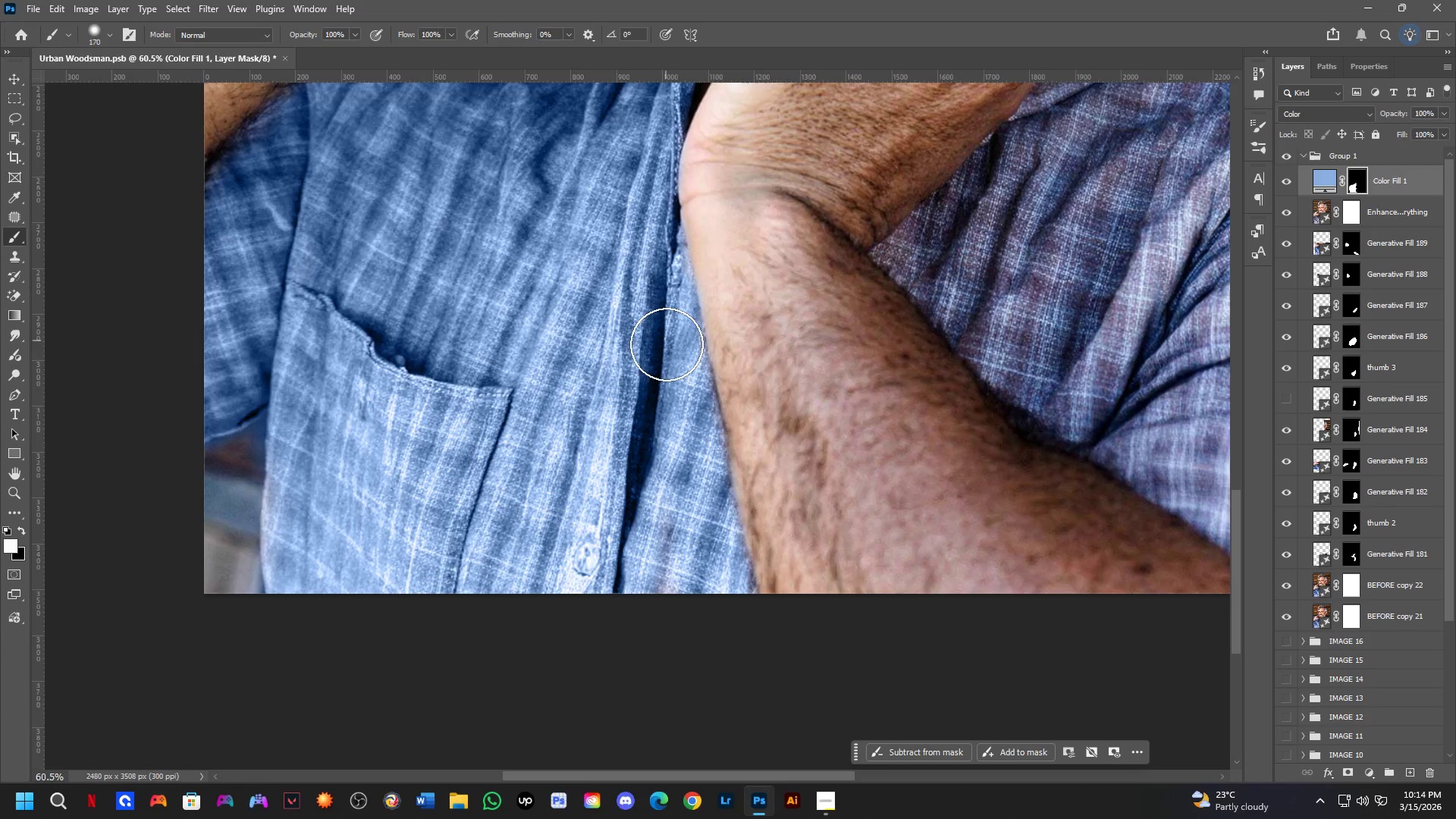 
left_click_drag(start_coordinate=[667, 354], to_coordinate=[633, 592])
 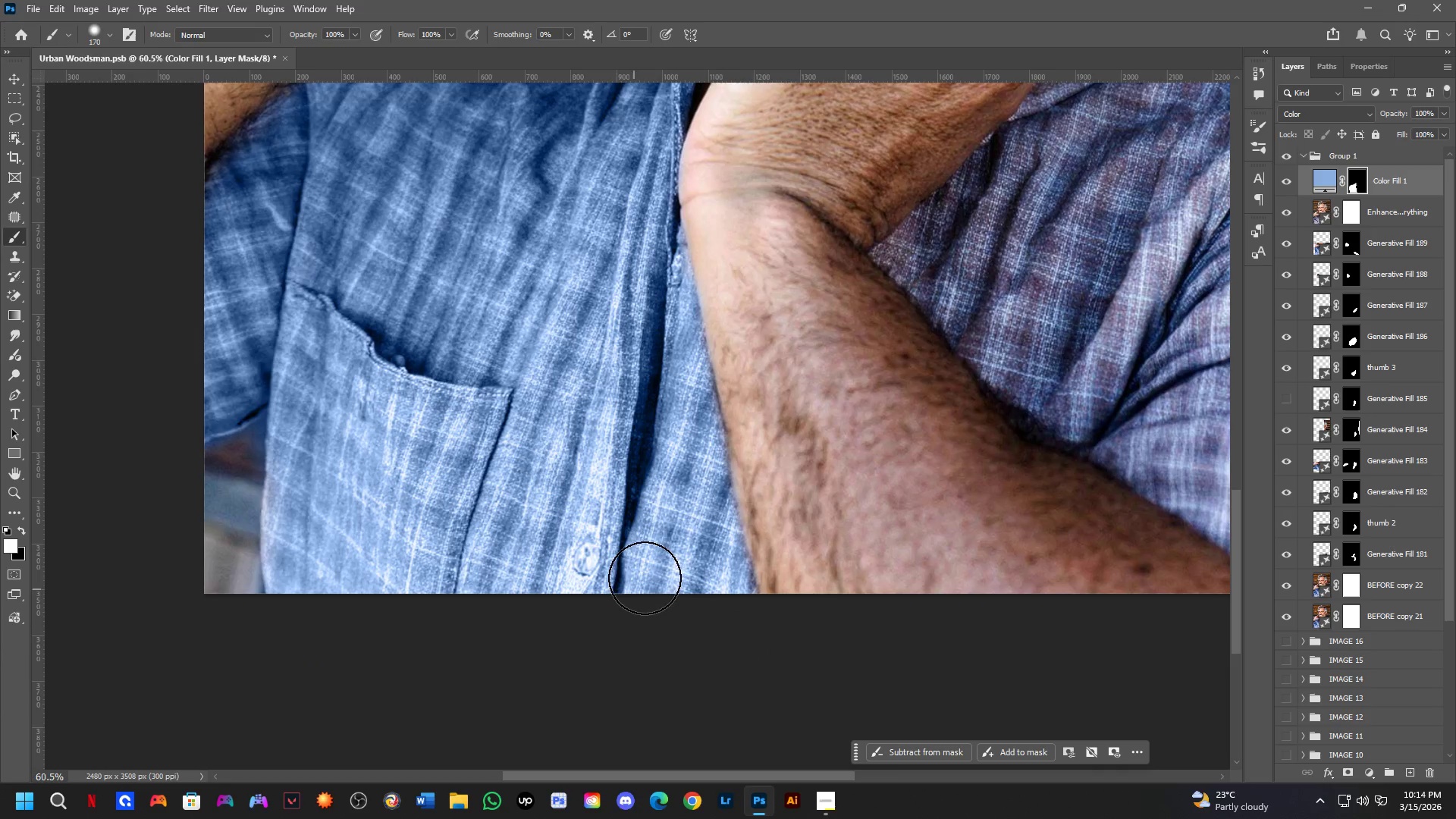 
hold_key(key=Space, duration=0.56)
 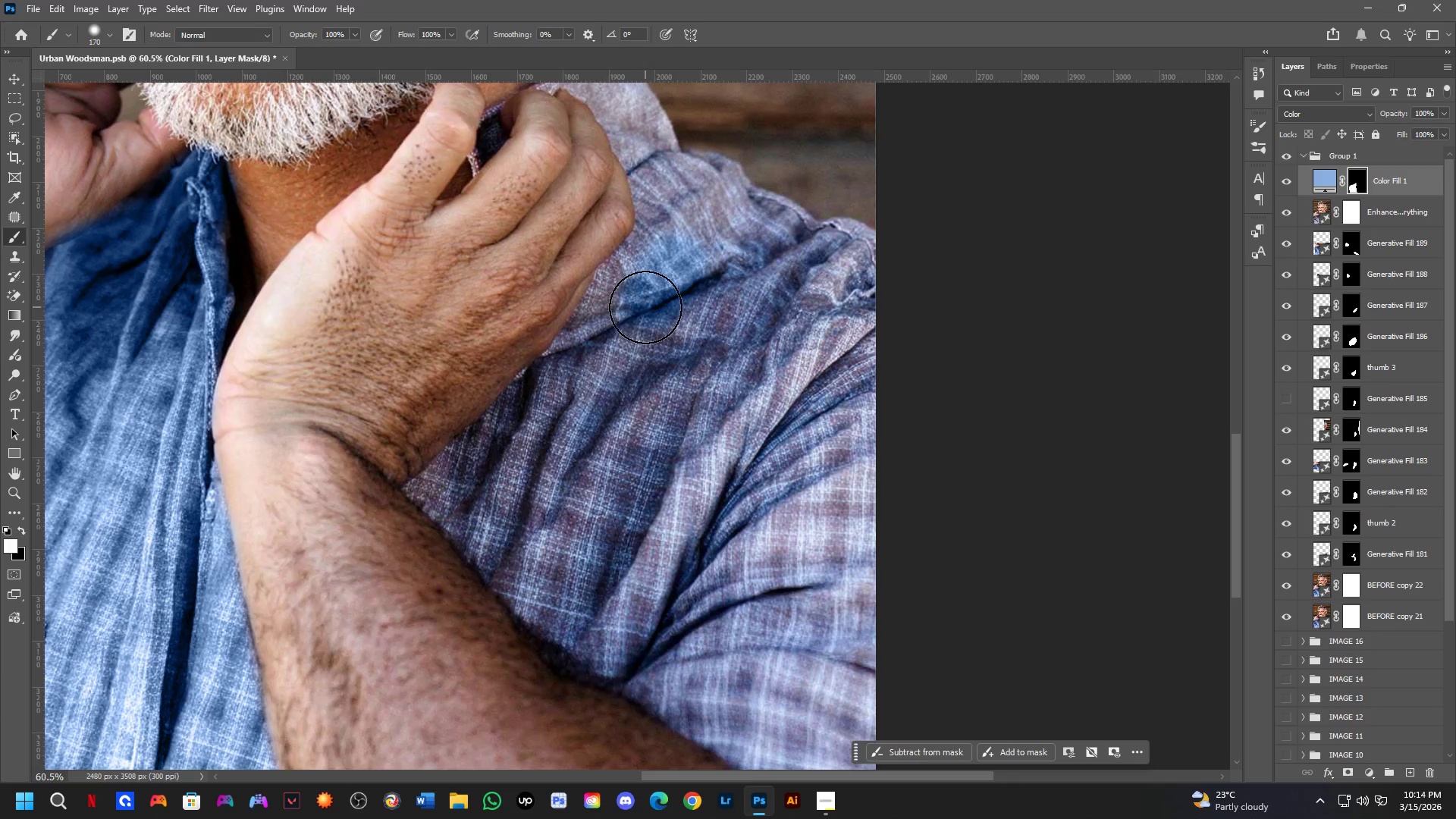 
left_click_drag(start_coordinate=[1081, 340], to_coordinate=[617, 573])
 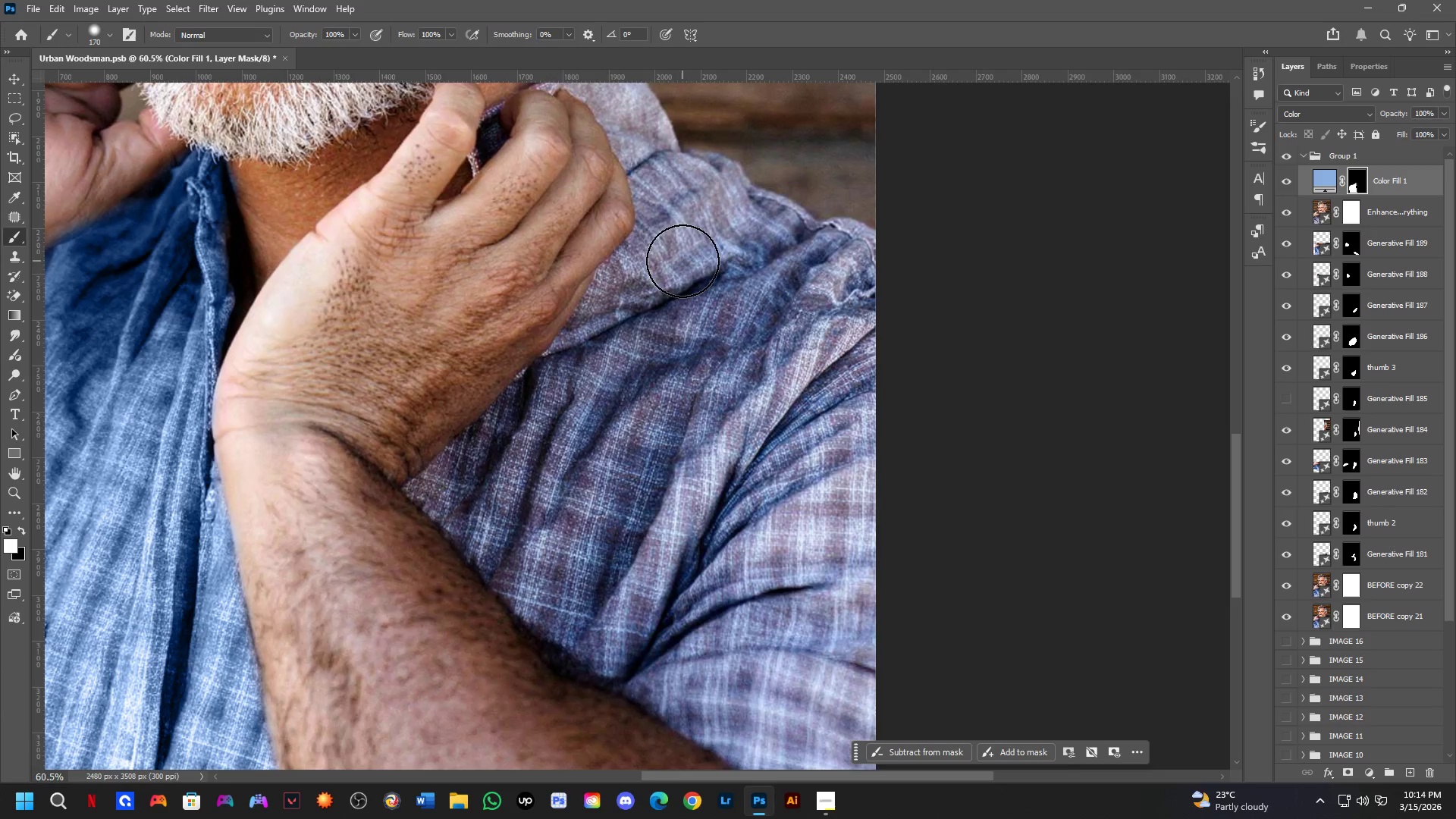 
left_click_drag(start_coordinate=[675, 265], to_coordinate=[579, 378])
 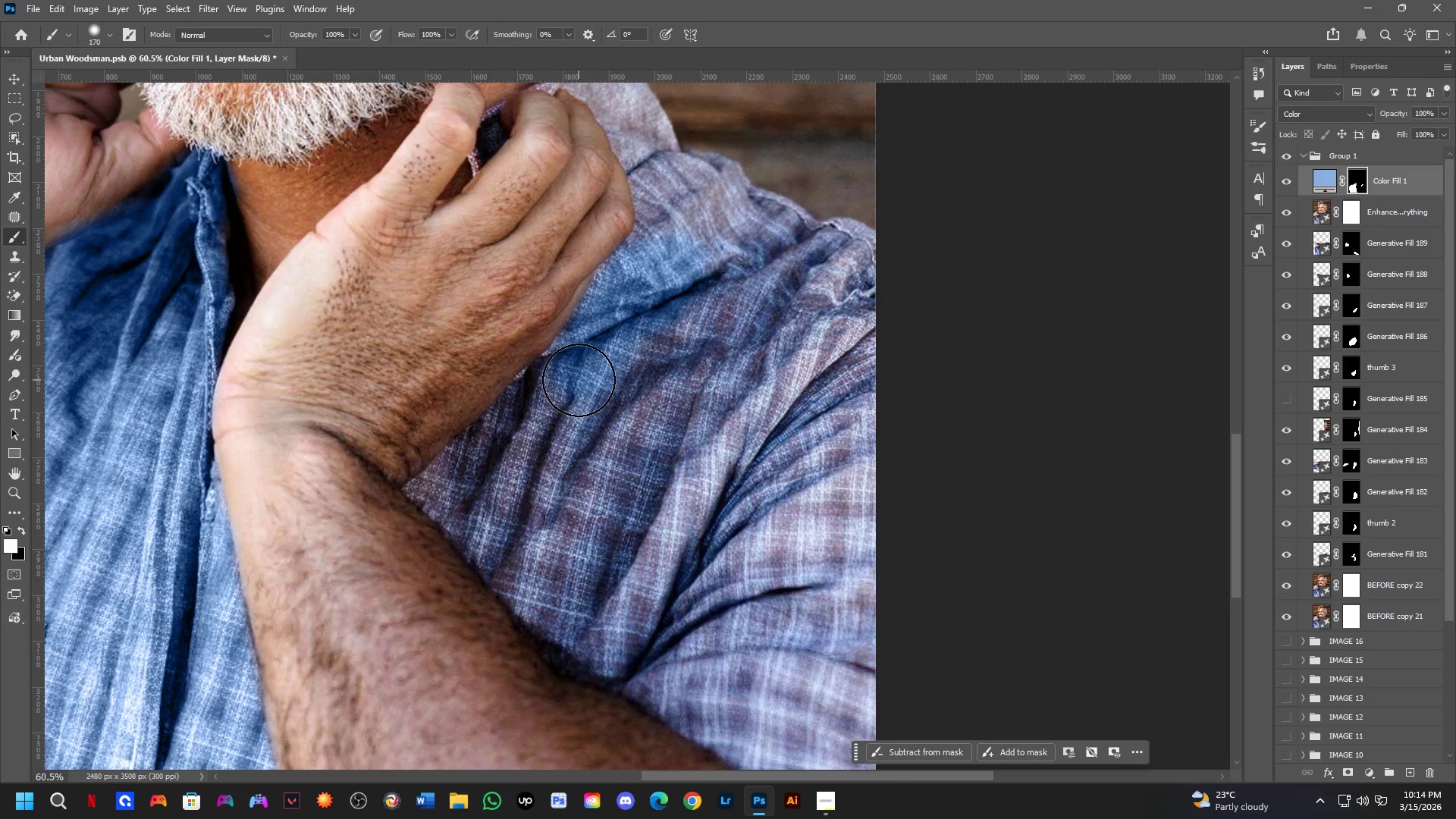 
hold_key(key=AltLeft, duration=0.34)
 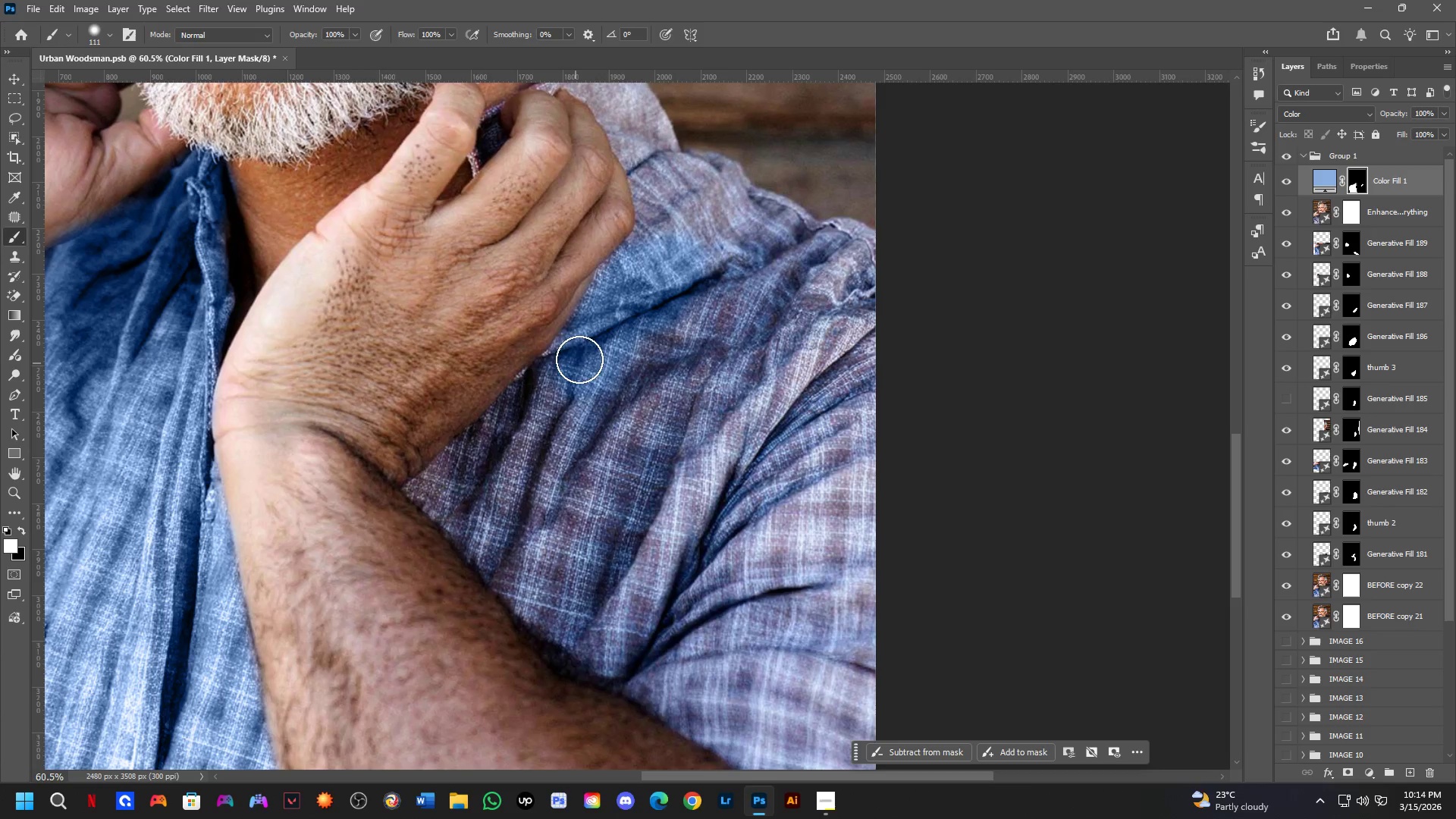 
key(Alt+AltLeft)
 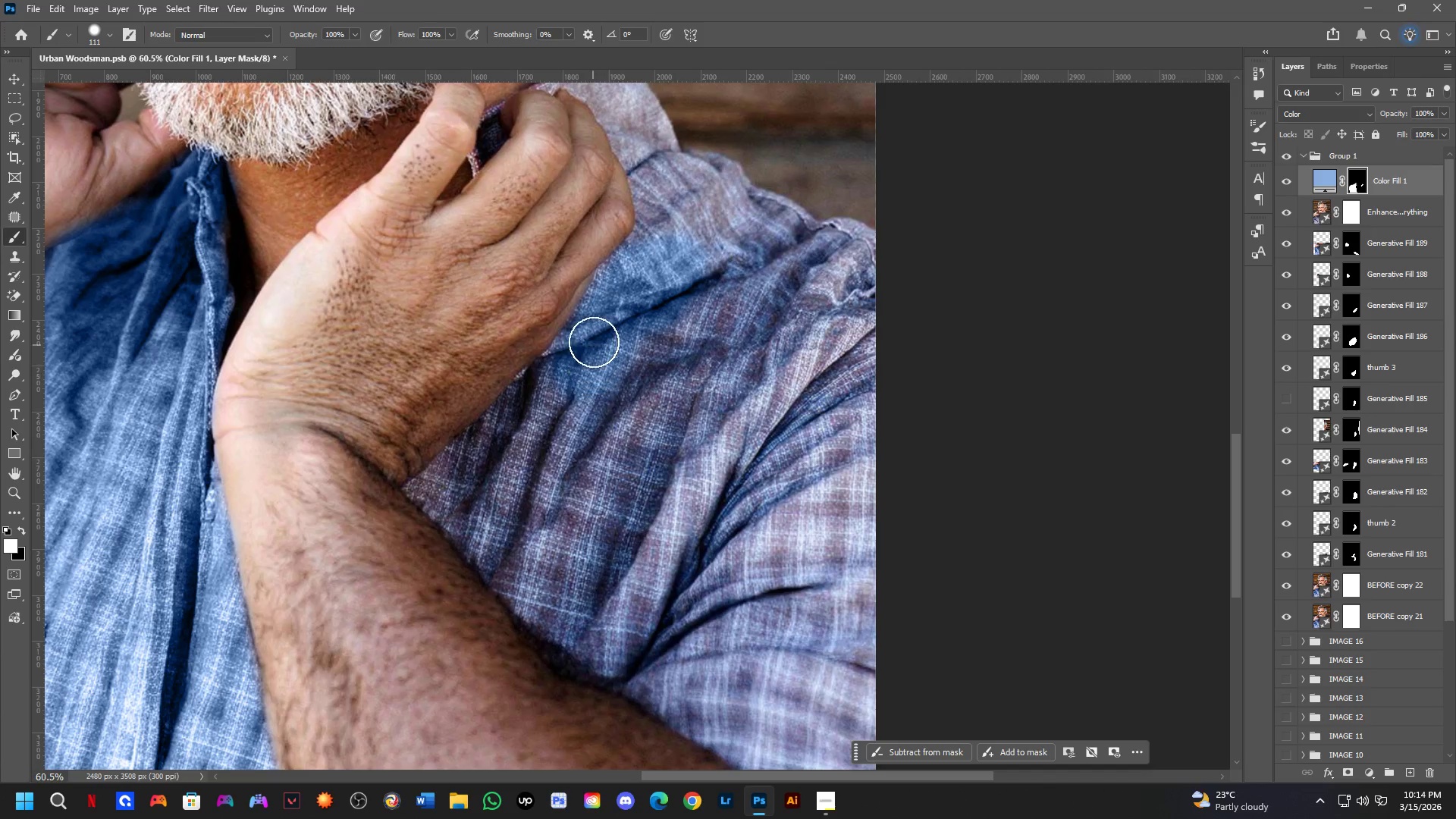 
left_click_drag(start_coordinate=[594, 329], to_coordinate=[422, 502])
 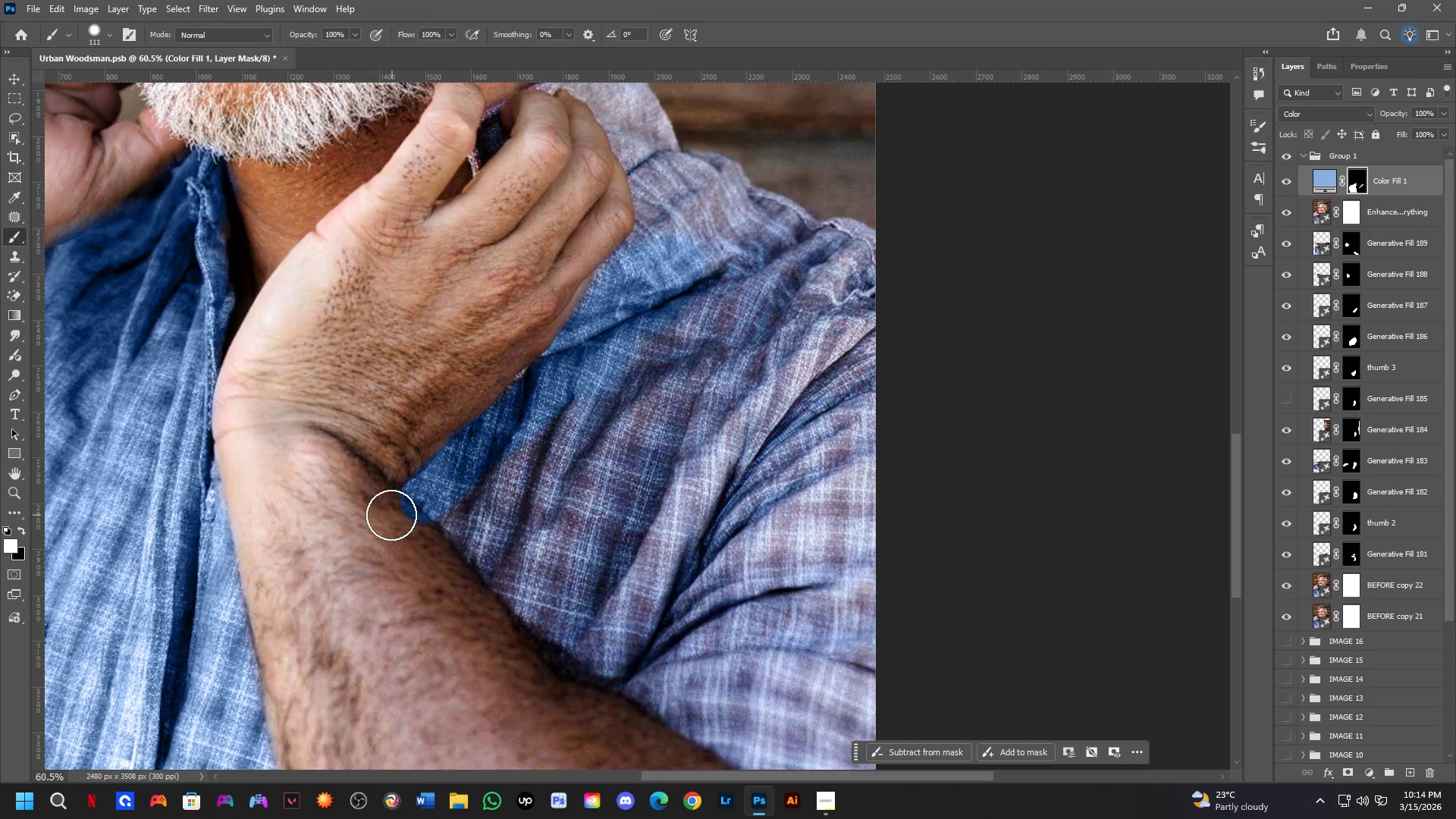 
type(xx)
 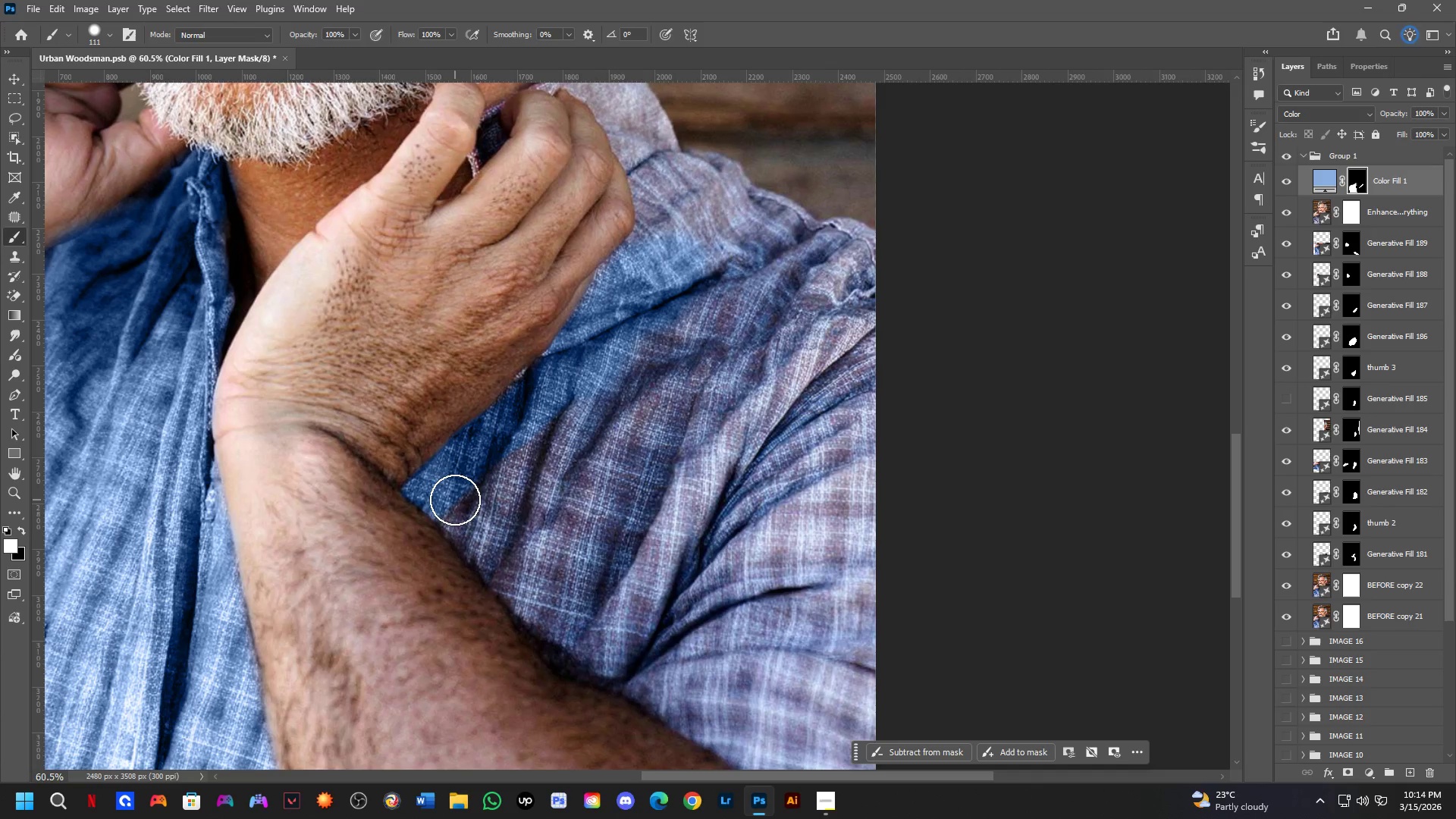 
left_click_drag(start_coordinate=[386, 515], to_coordinate=[425, 540])
 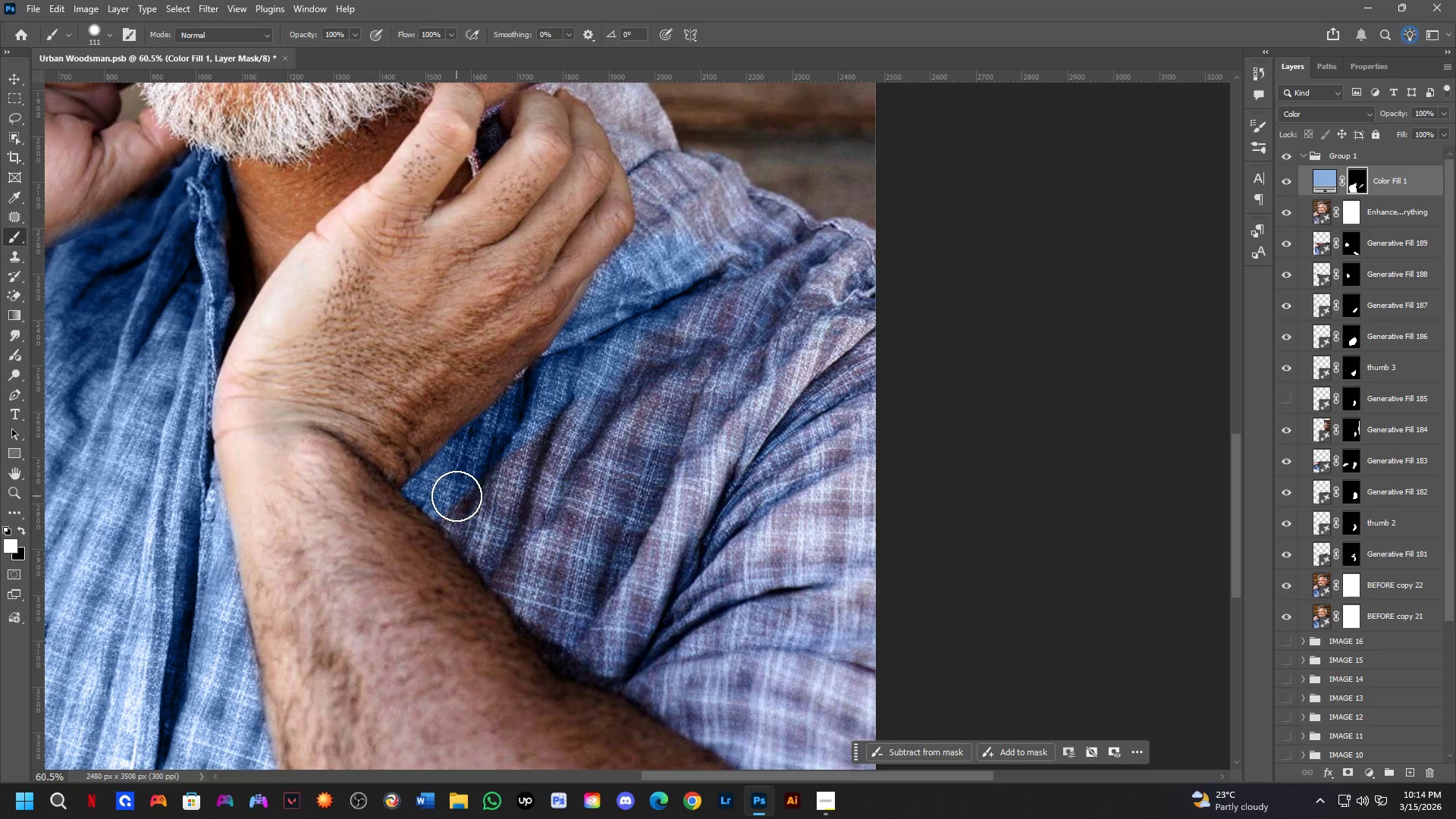 
left_click_drag(start_coordinate=[455, 500], to_coordinate=[736, 740])
 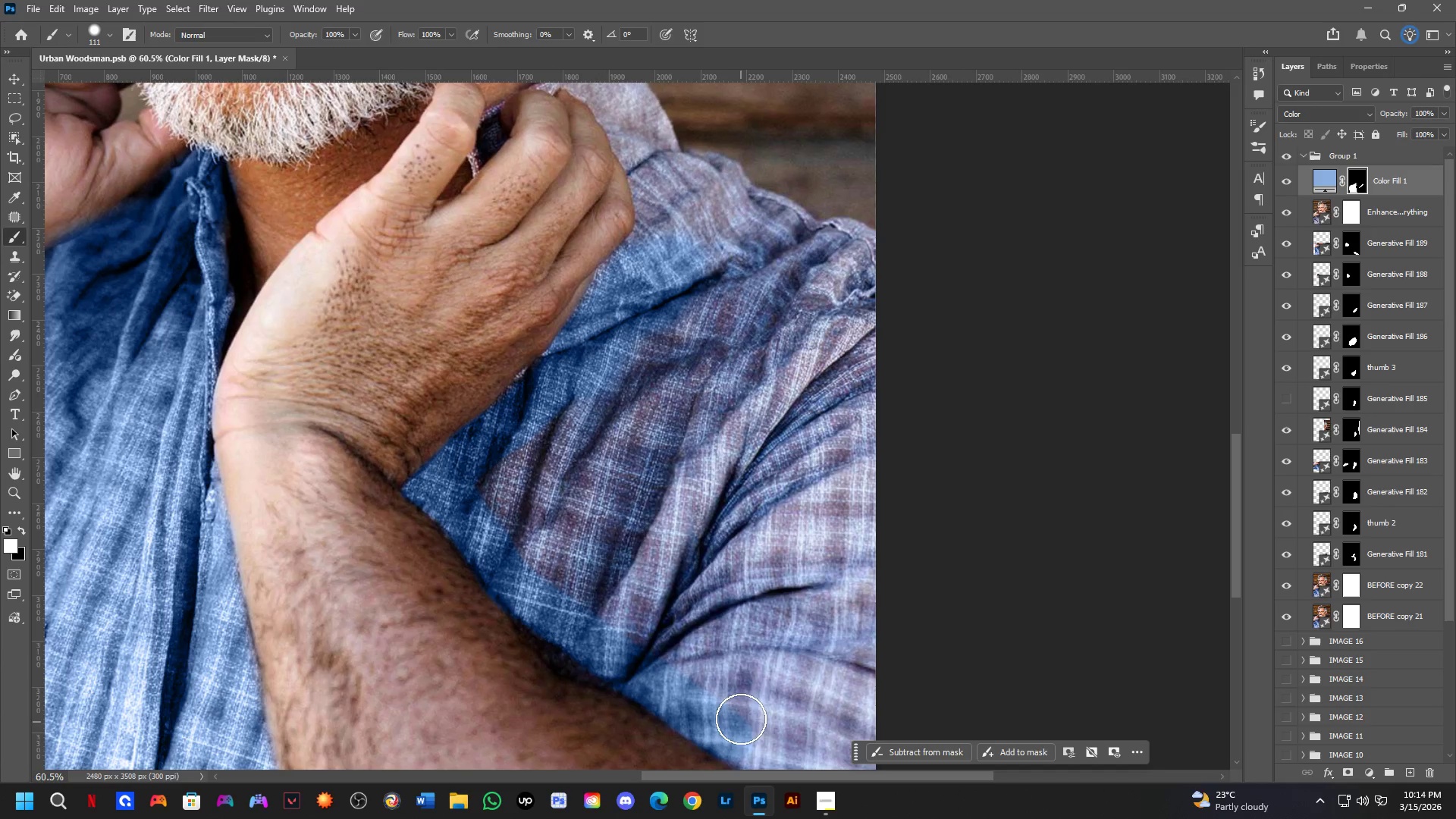 
hold_key(key=Space, duration=0.67)
 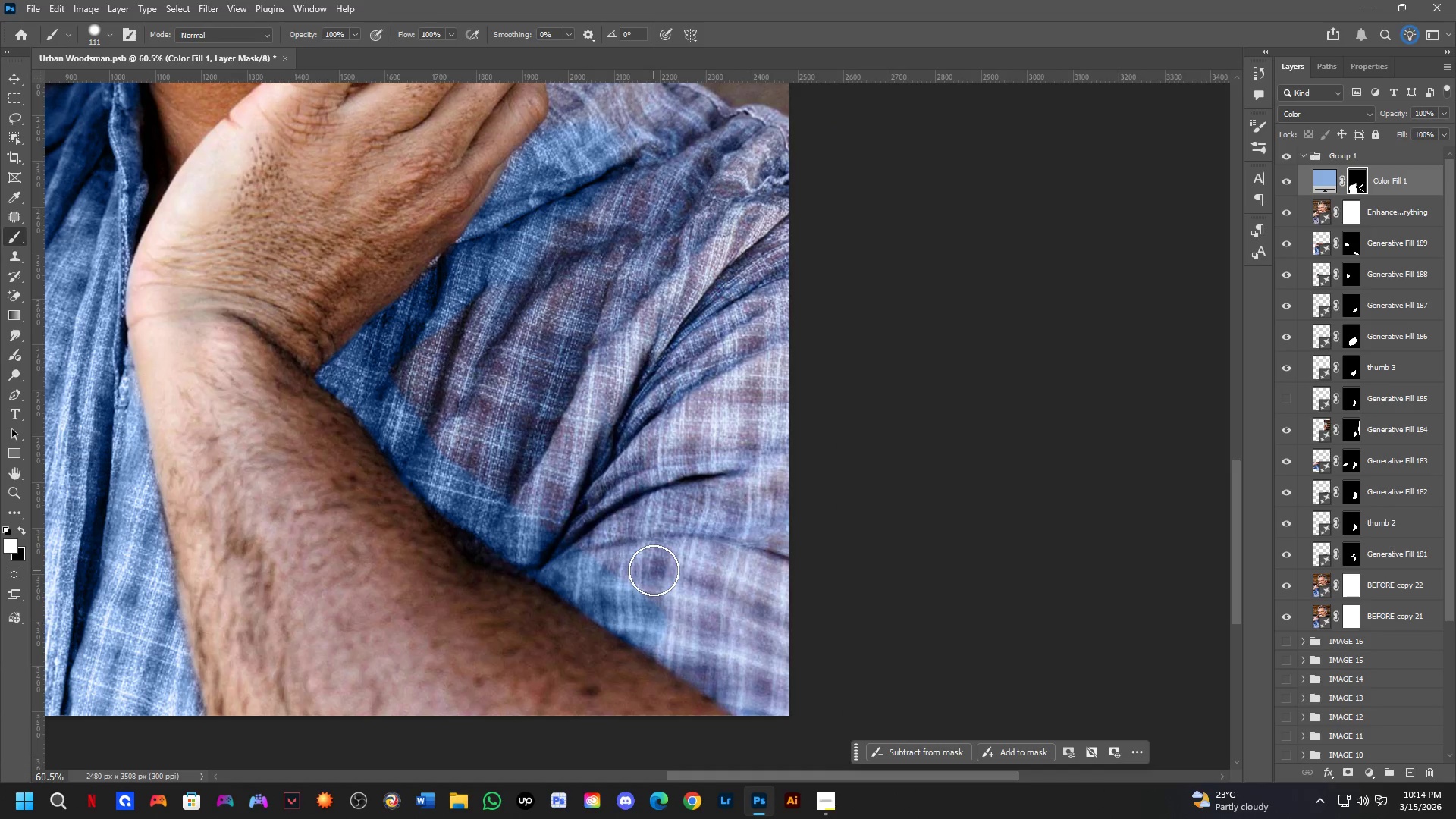 
left_click_drag(start_coordinate=[741, 679], to_coordinate=[654, 566])
 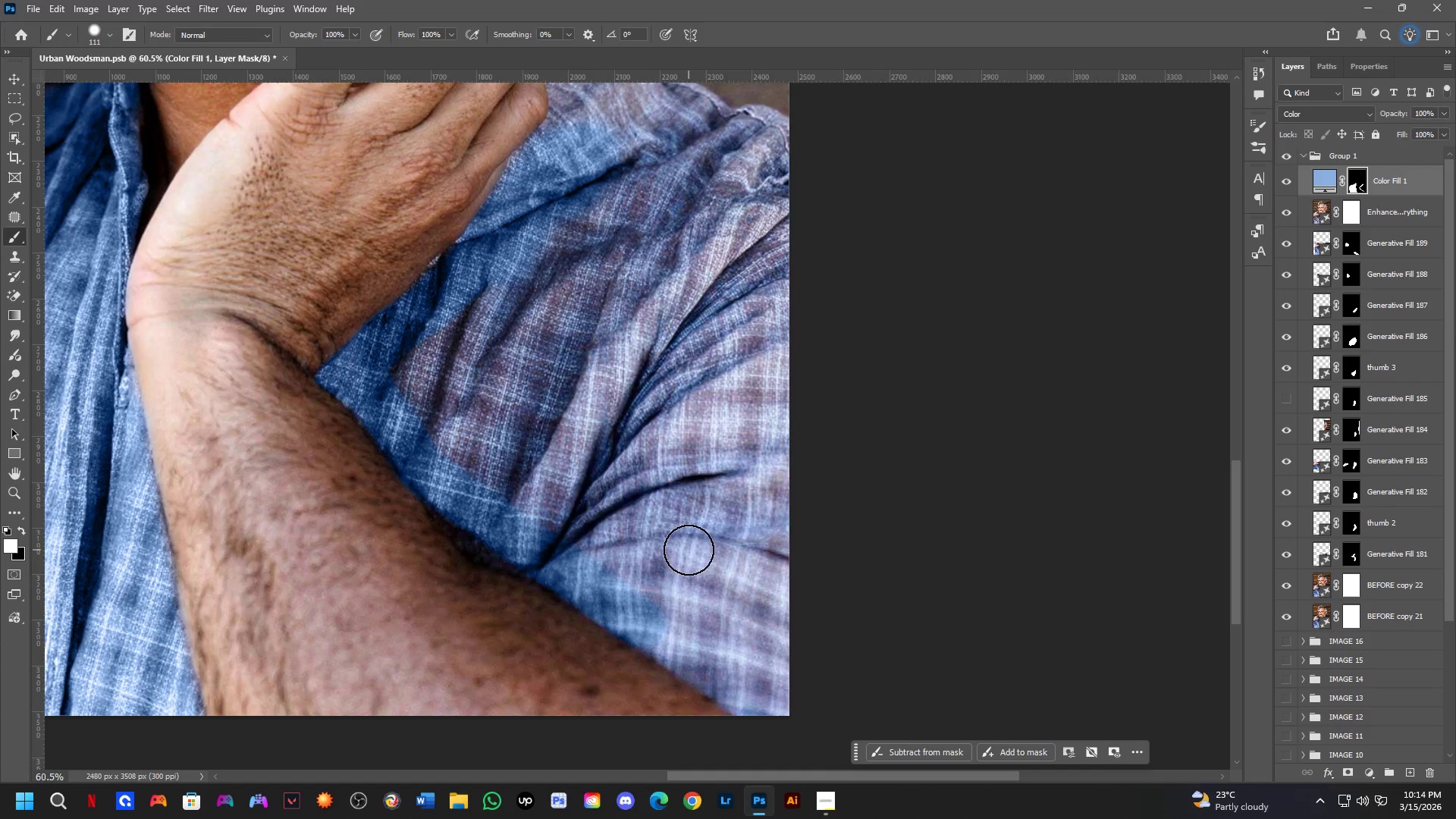 
left_click_drag(start_coordinate=[666, 625], to_coordinate=[784, 724])
 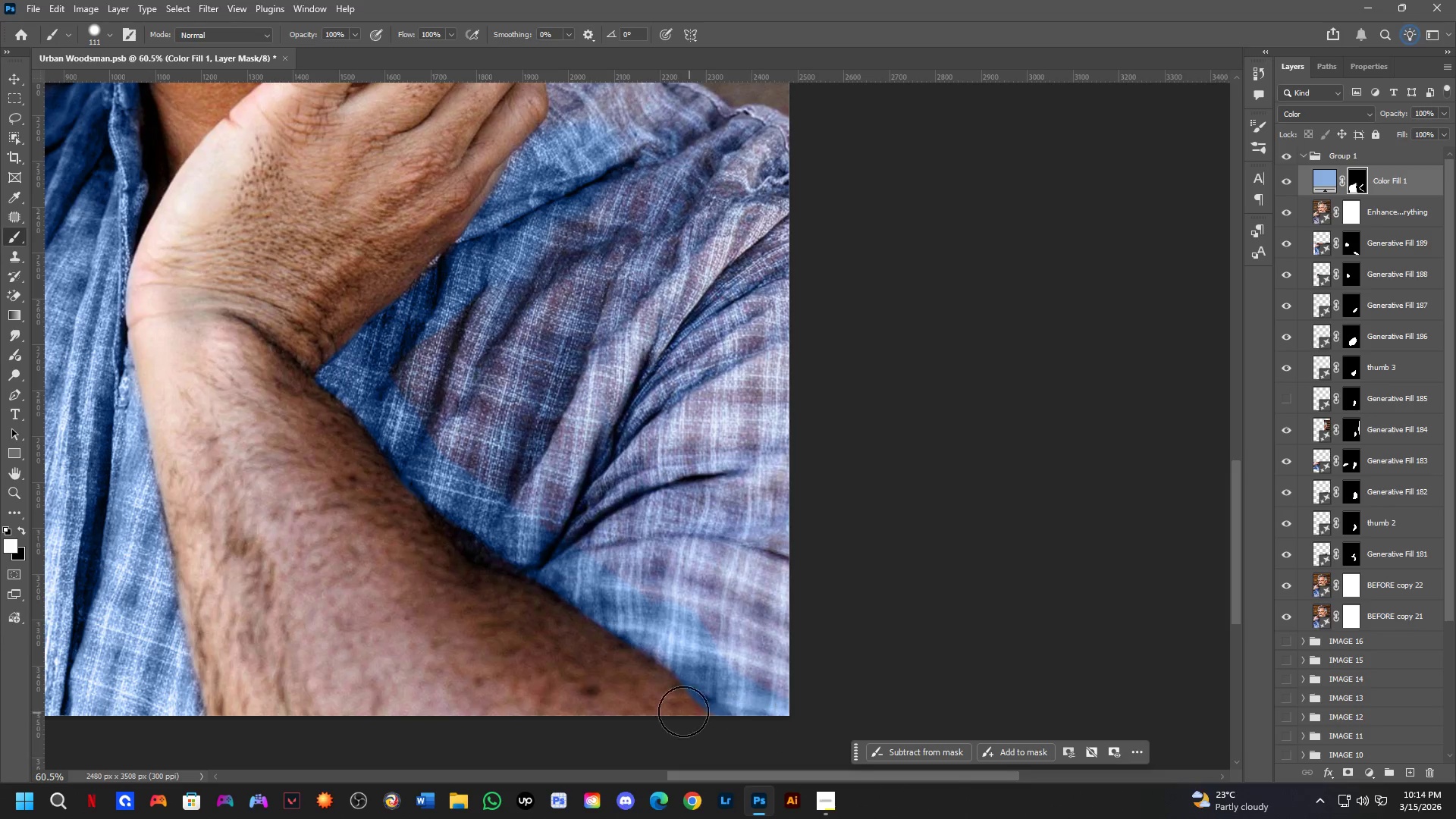 
type(xx)
 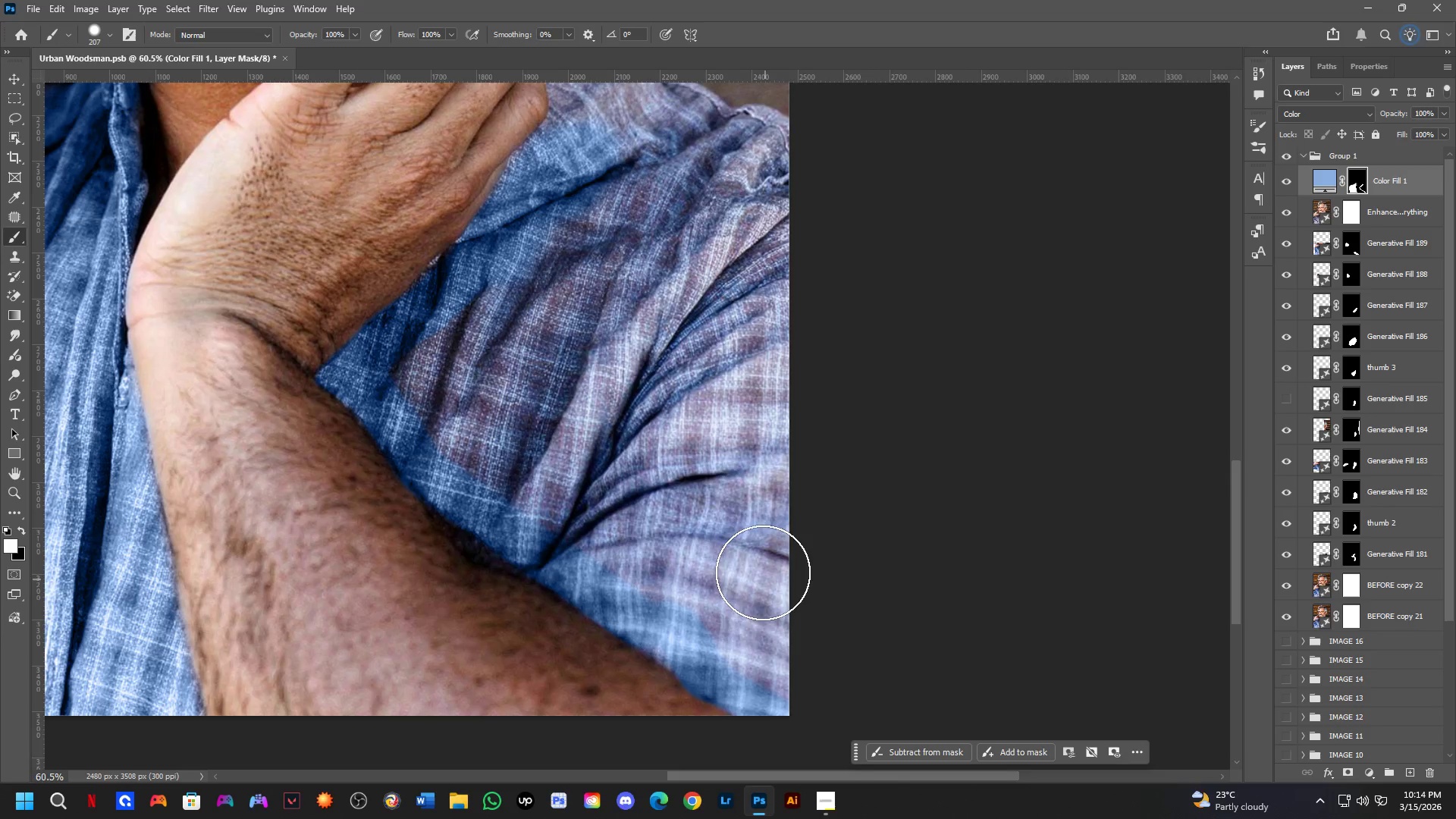 
left_click_drag(start_coordinate=[671, 713], to_coordinate=[752, 744])
 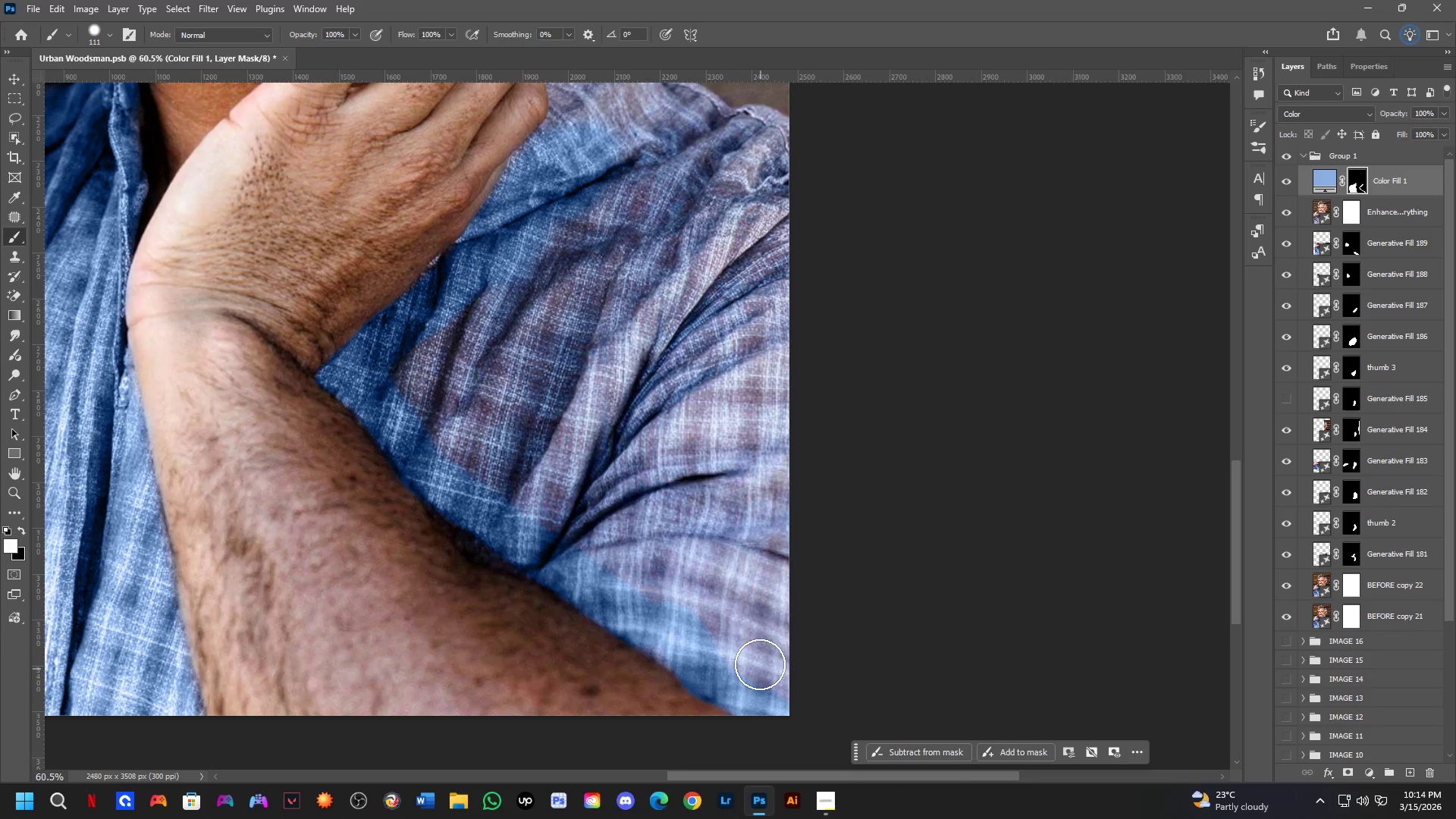 
key(Alt+AltLeft)
 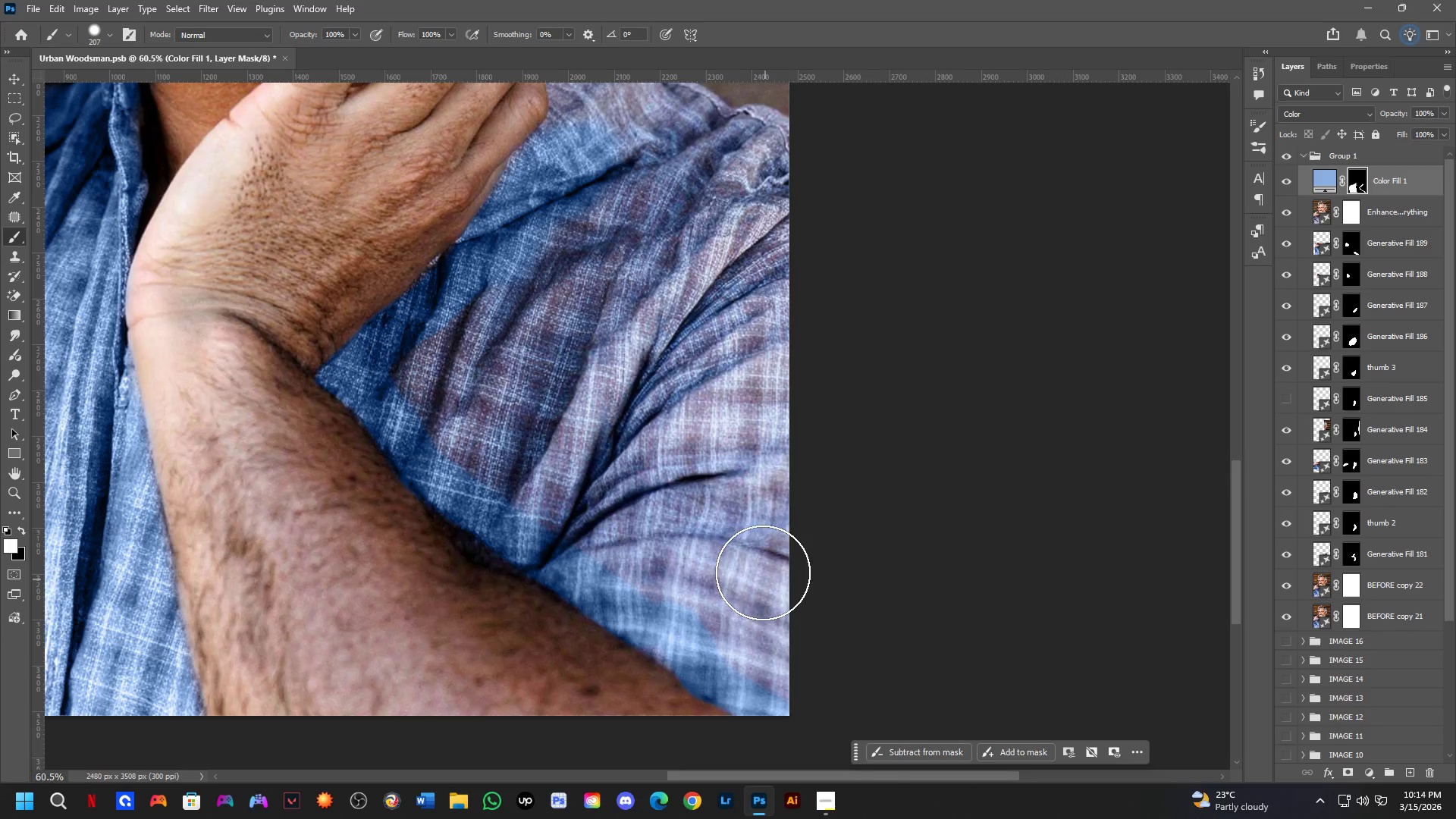 
left_click_drag(start_coordinate=[758, 573], to_coordinate=[765, 202])
 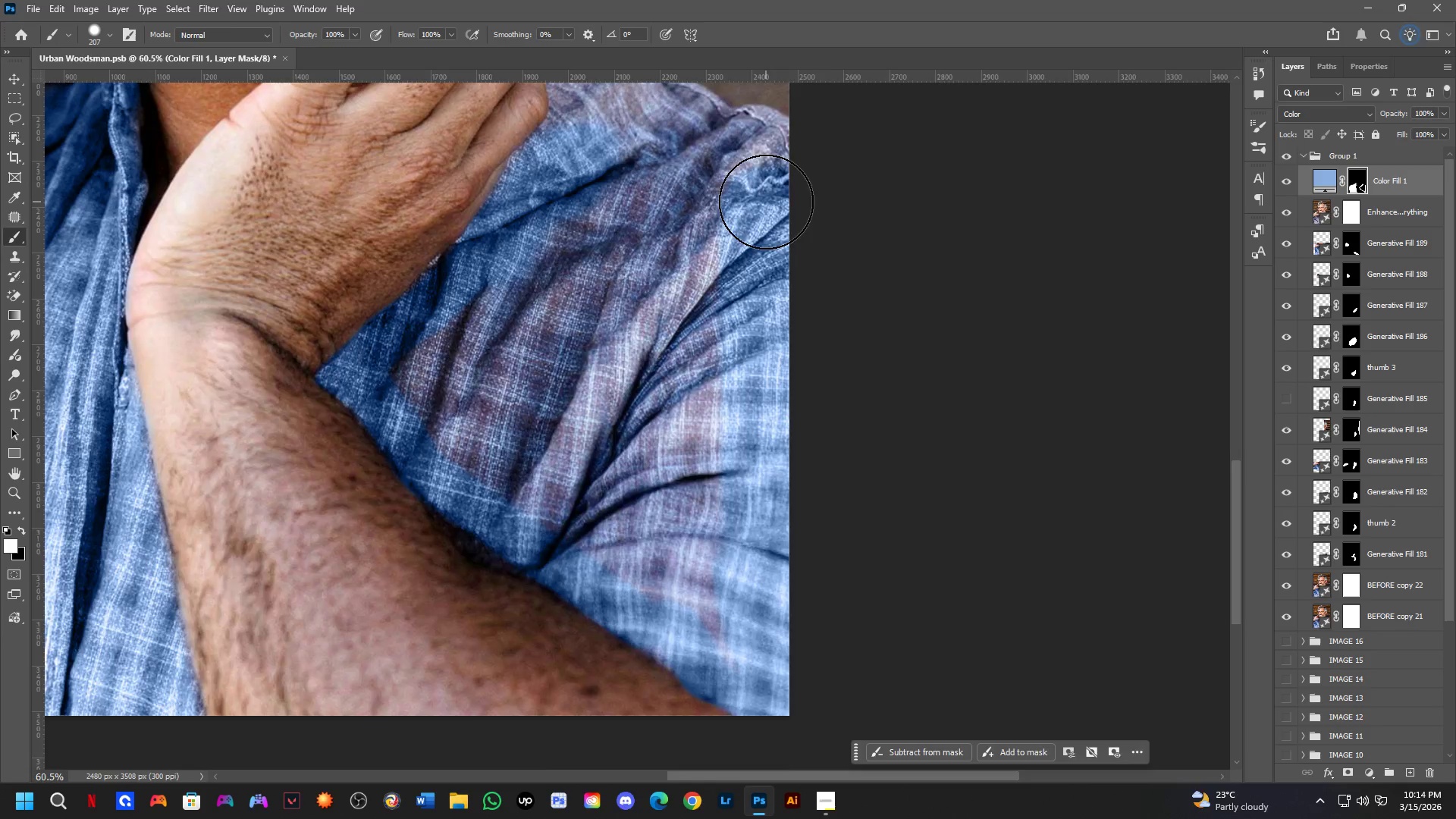 
hold_key(key=Space, duration=0.47)
 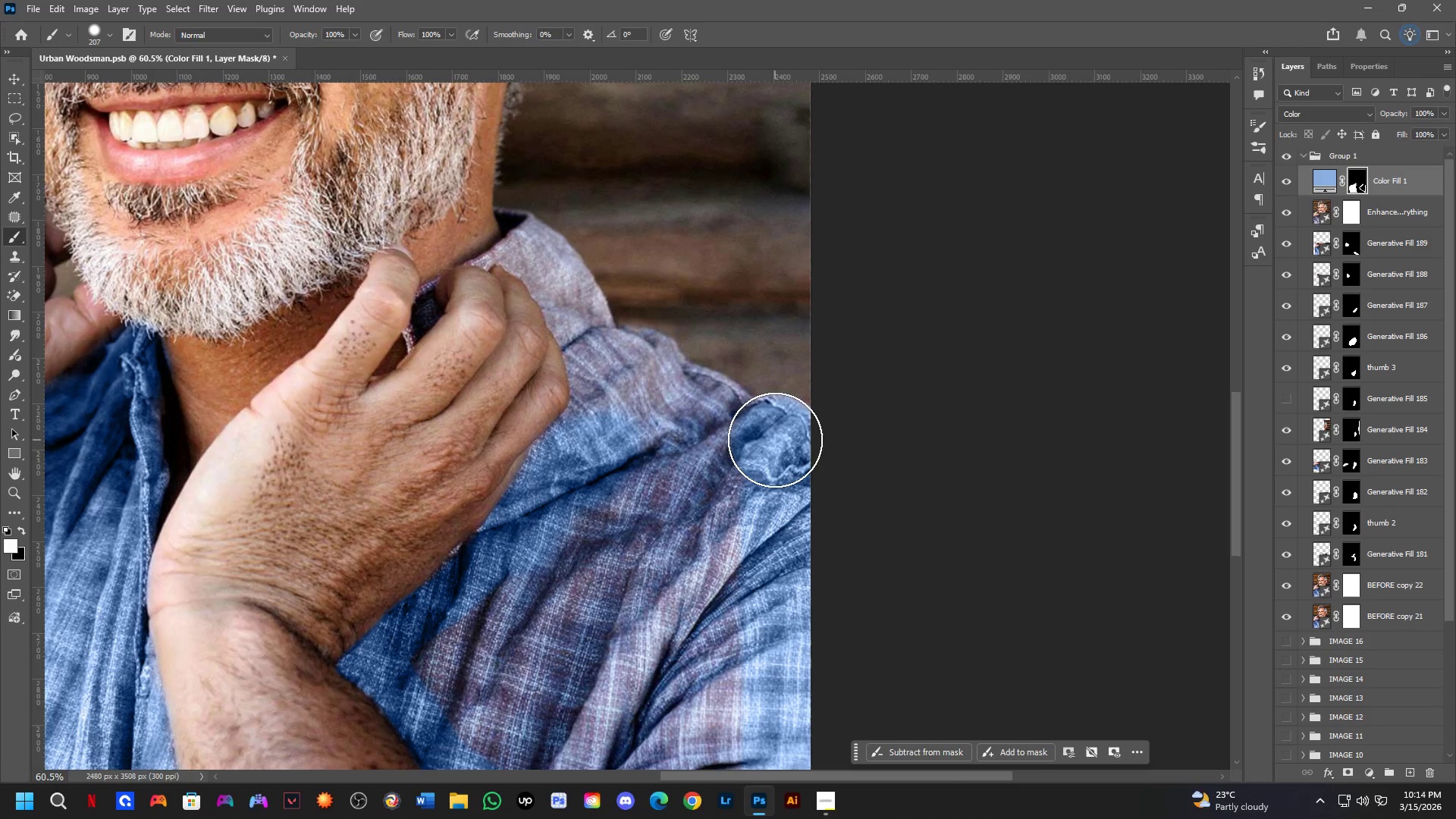 
left_click_drag(start_coordinate=[764, 216], to_coordinate=[786, 500])
 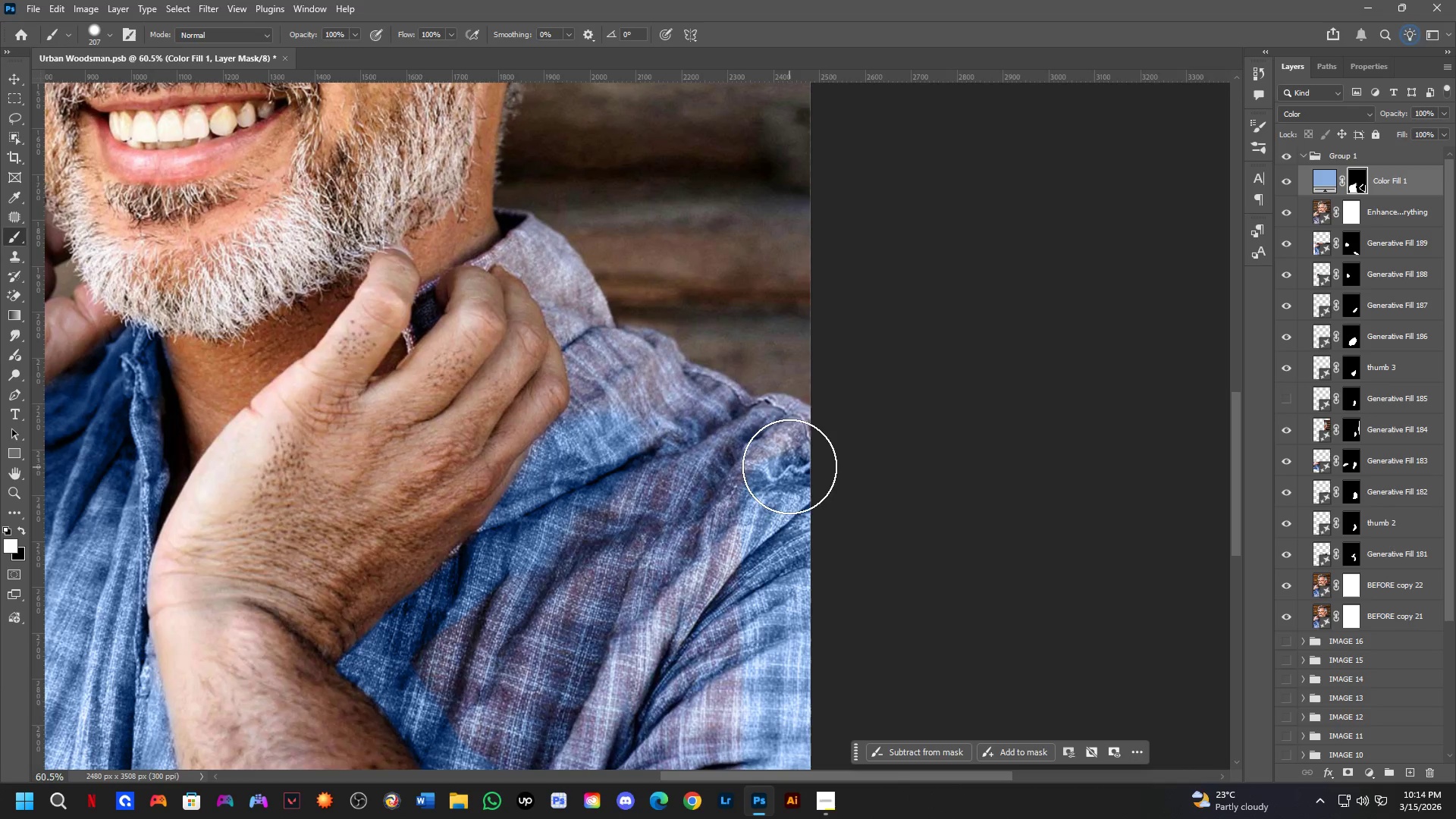 
left_click_drag(start_coordinate=[789, 464], to_coordinate=[567, 344])
 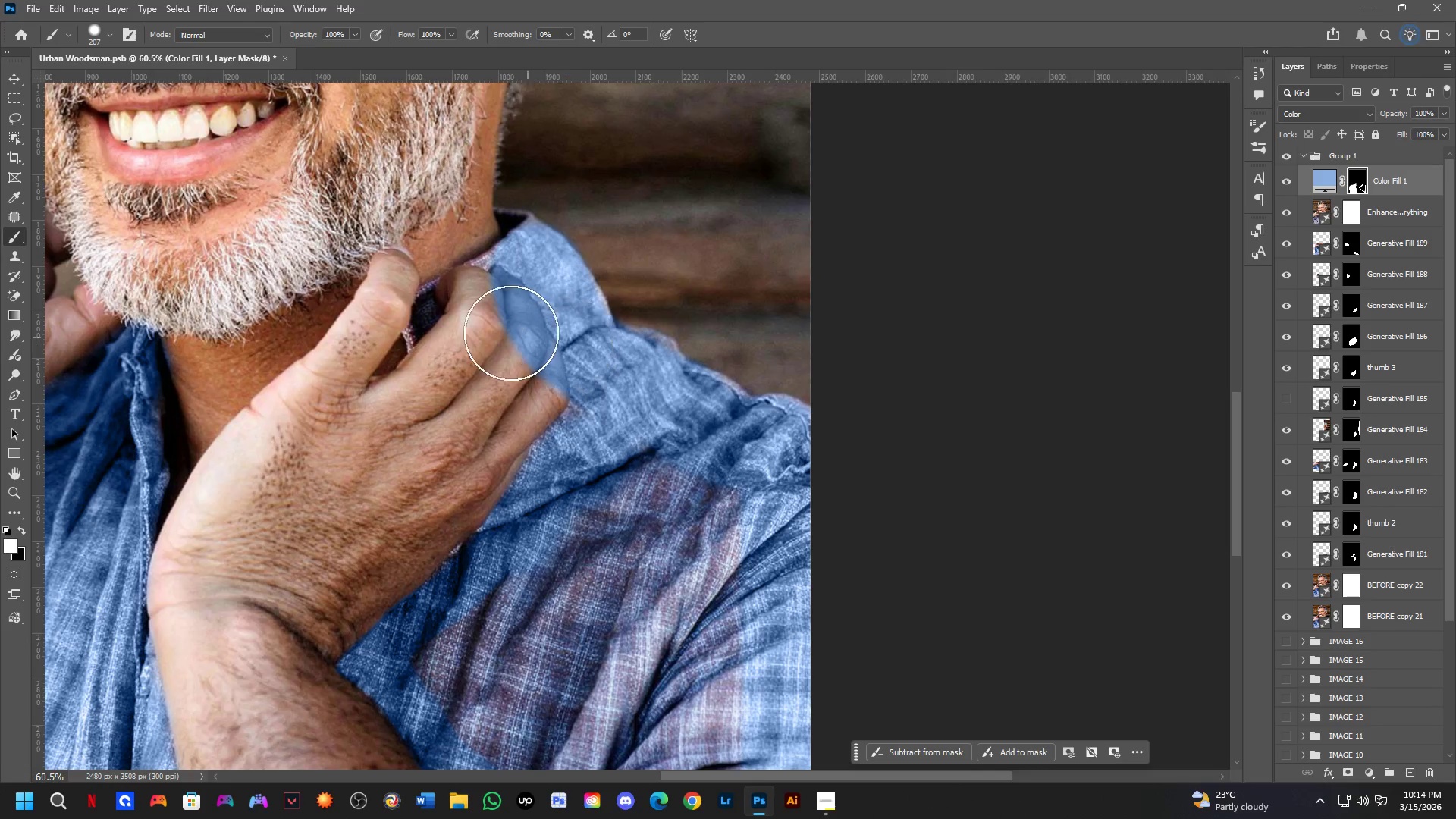 
key(X)
 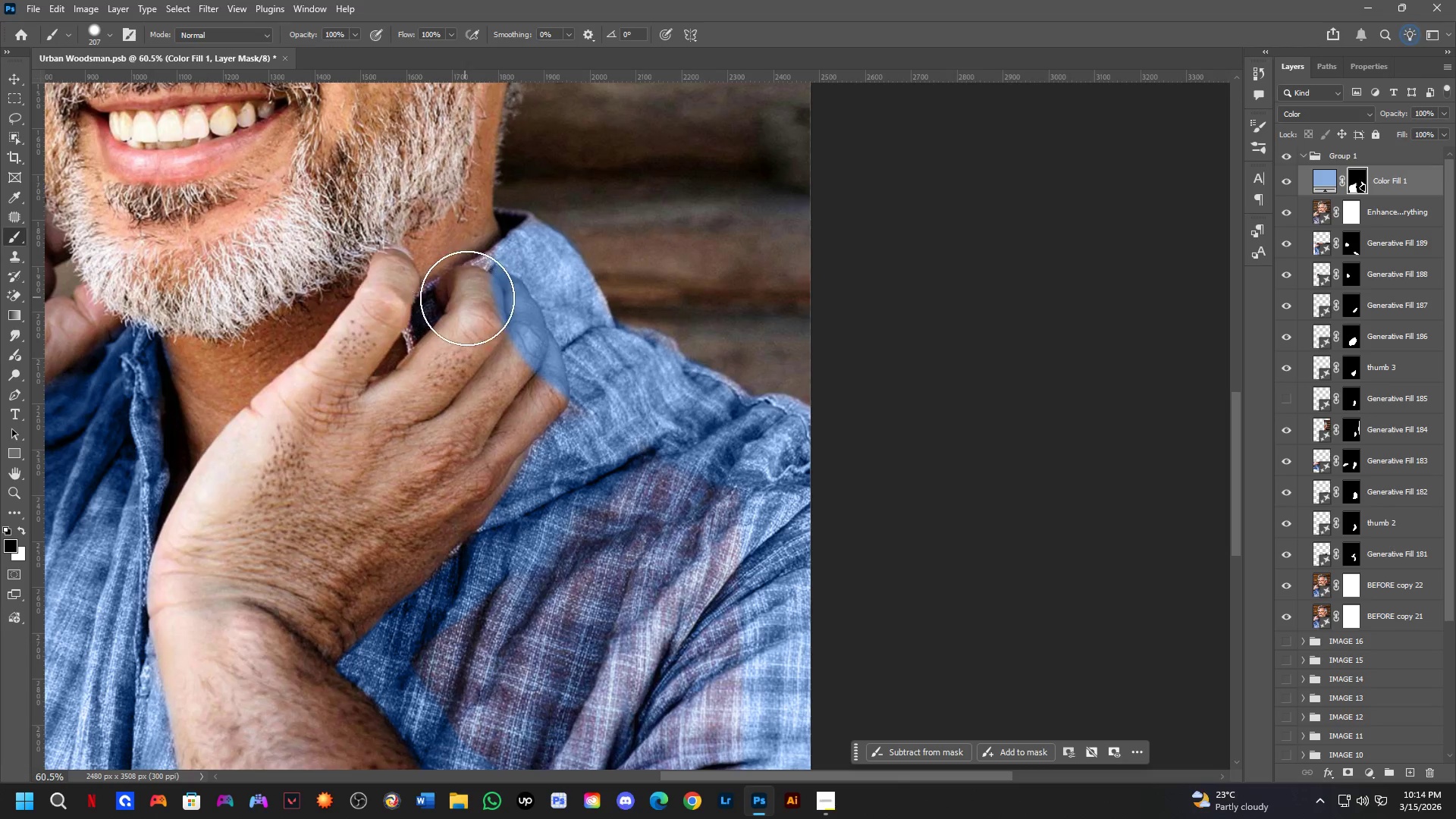 
left_click_drag(start_coordinate=[481, 307], to_coordinate=[524, 410])
 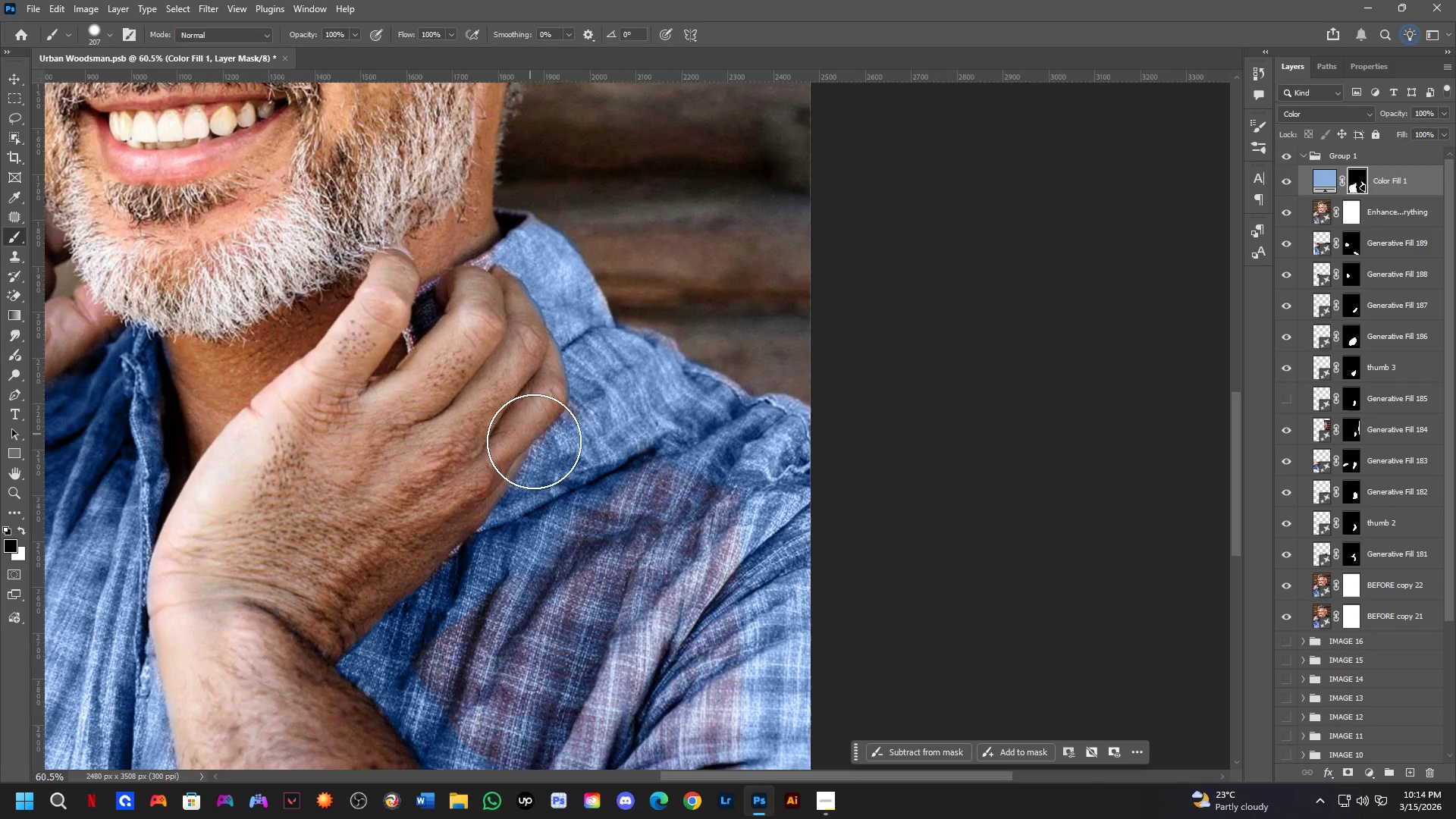 
key(Alt+AltLeft)
 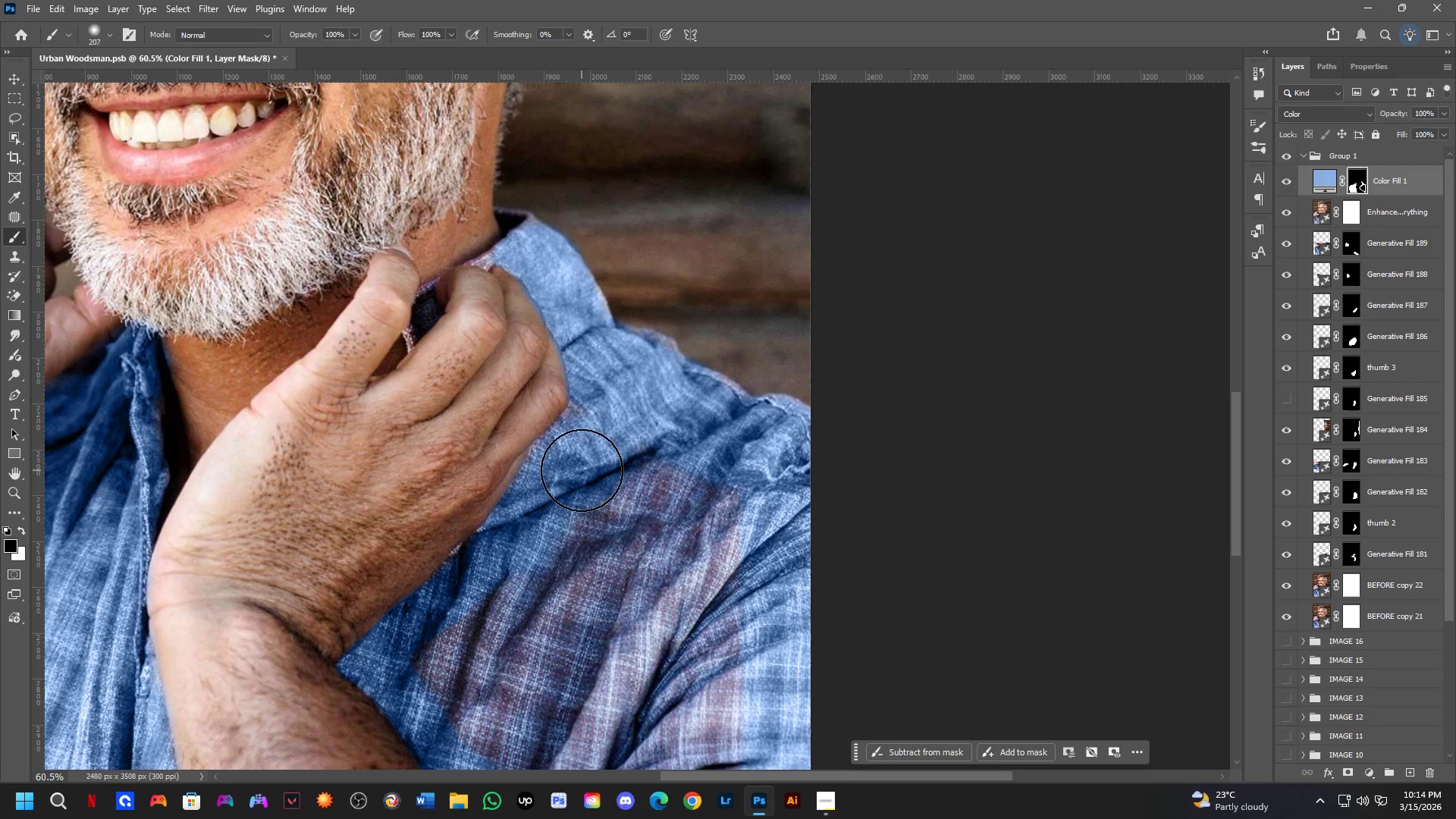 
left_click_drag(start_coordinate=[567, 475], to_coordinate=[595, 455])
 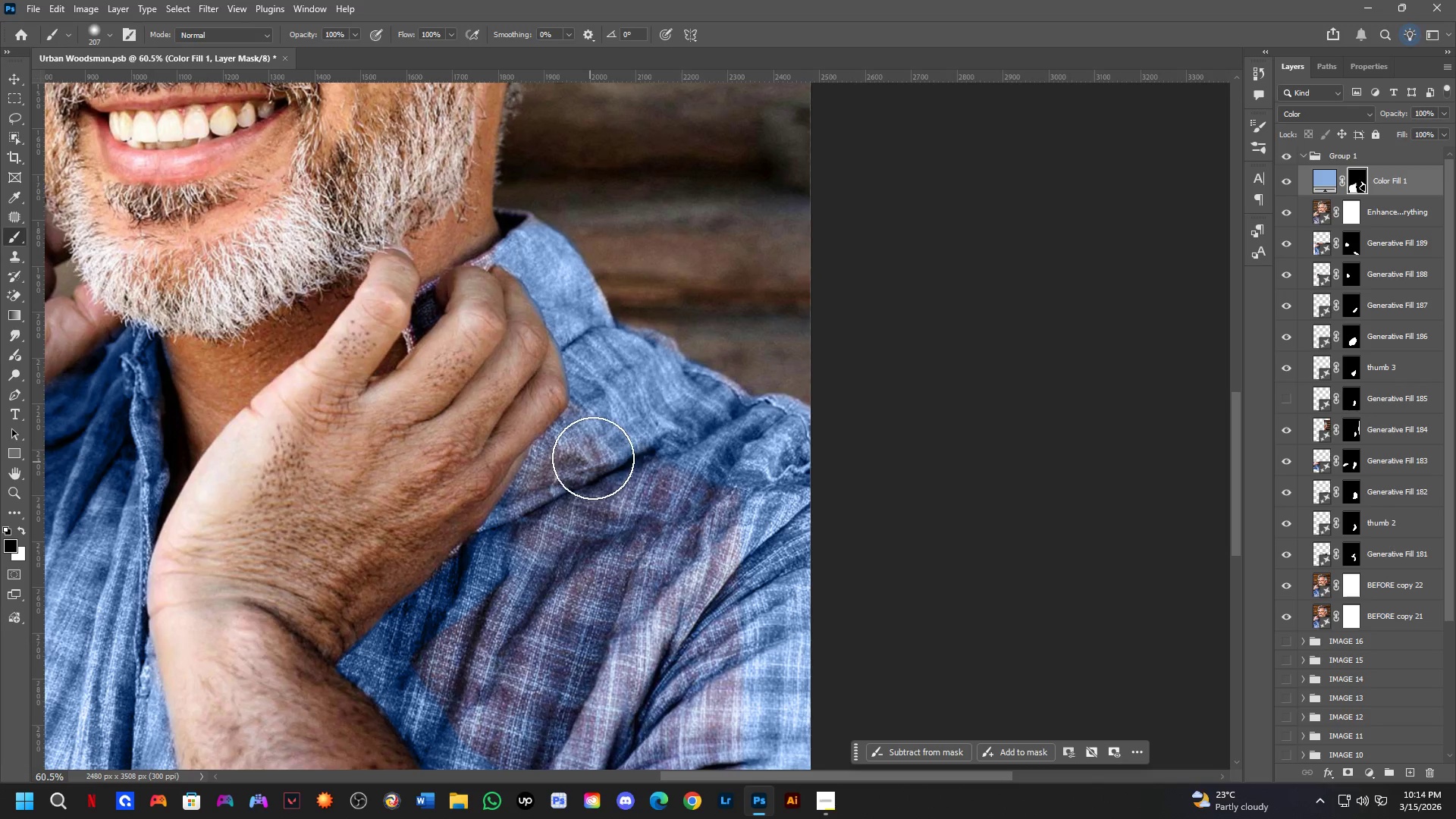 
key(Control+ControlLeft)
 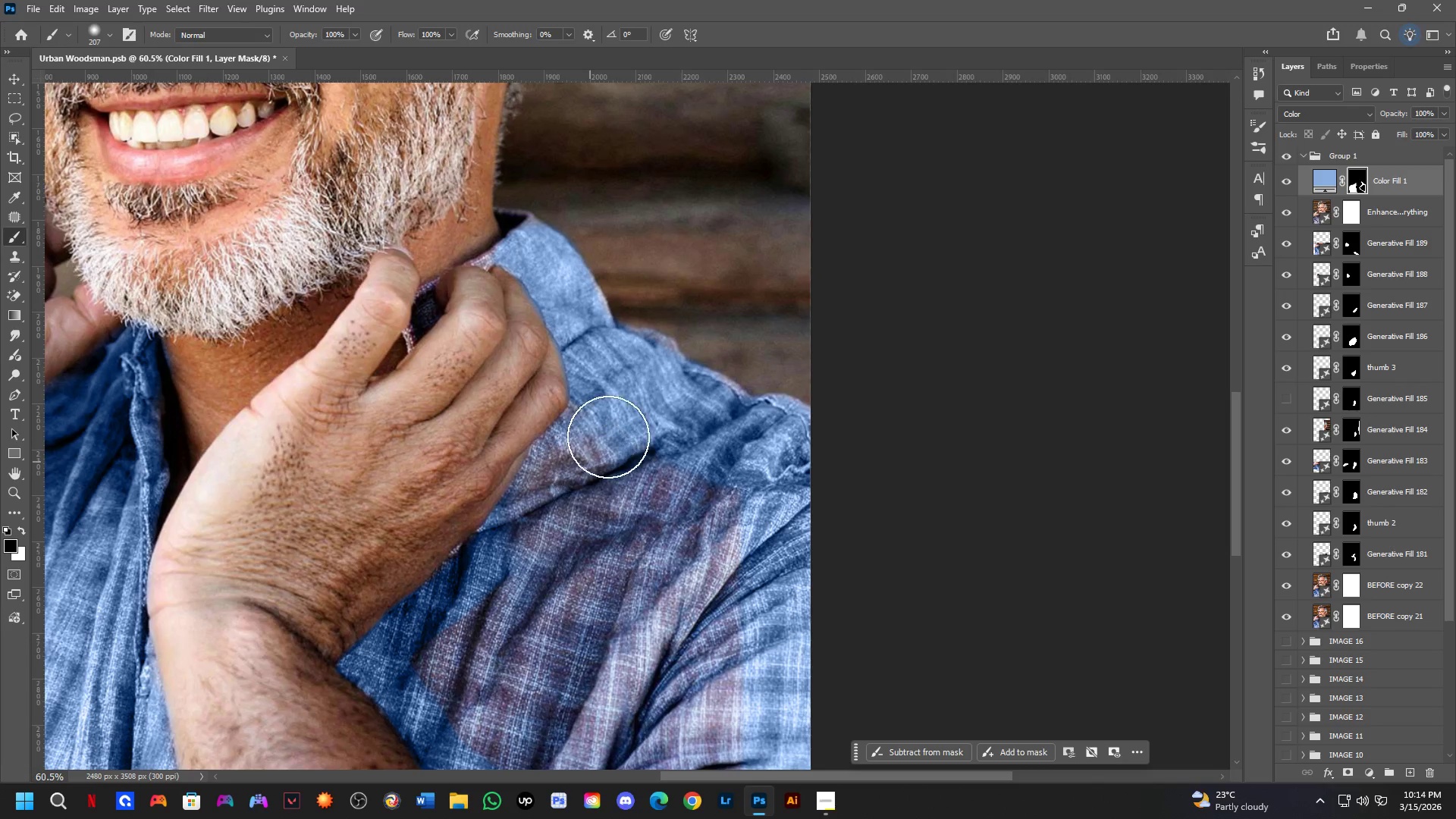 
key(Control+Z)
 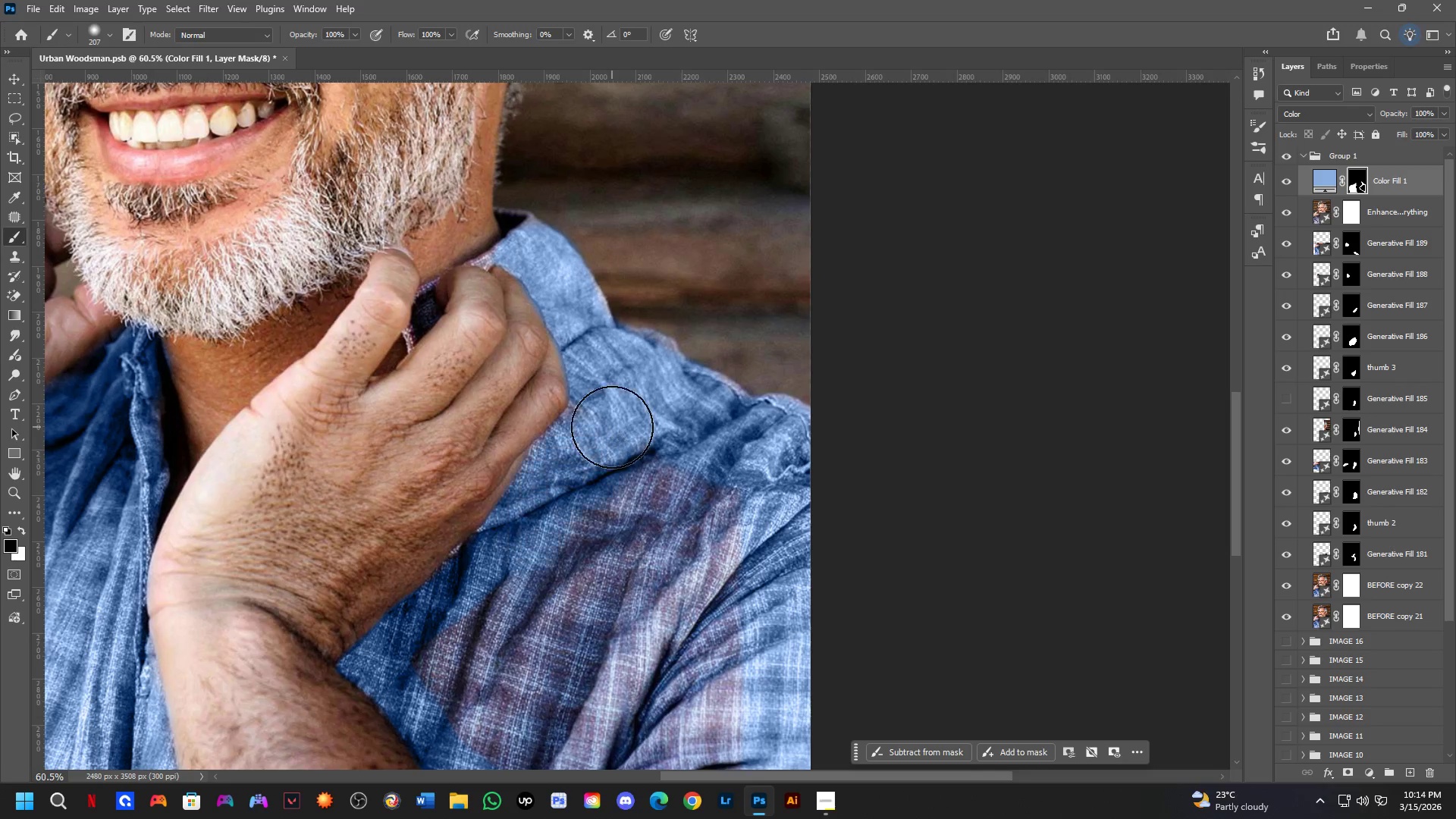 
key(X)
 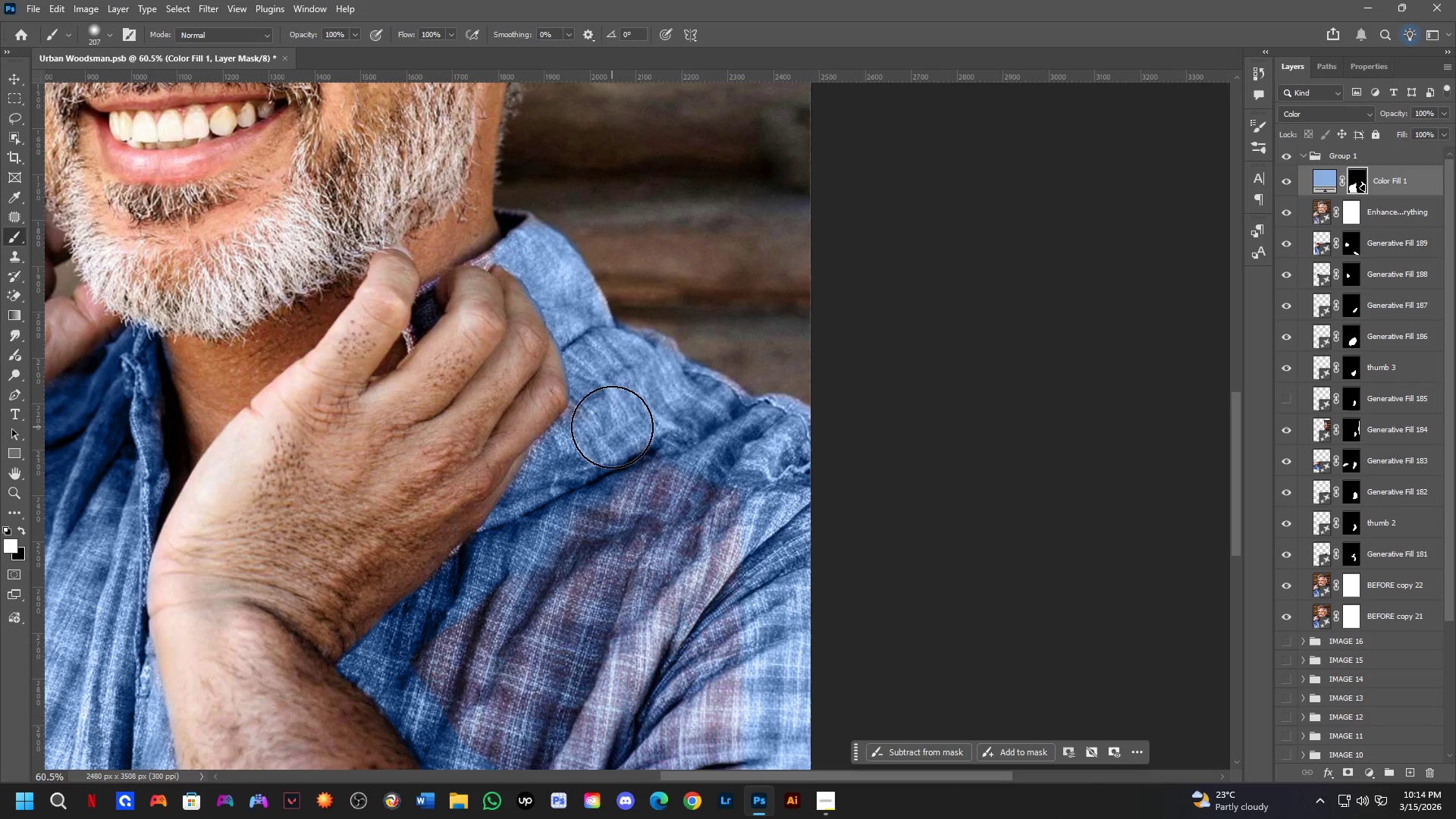 
left_click_drag(start_coordinate=[612, 427], to_coordinate=[714, 539])
 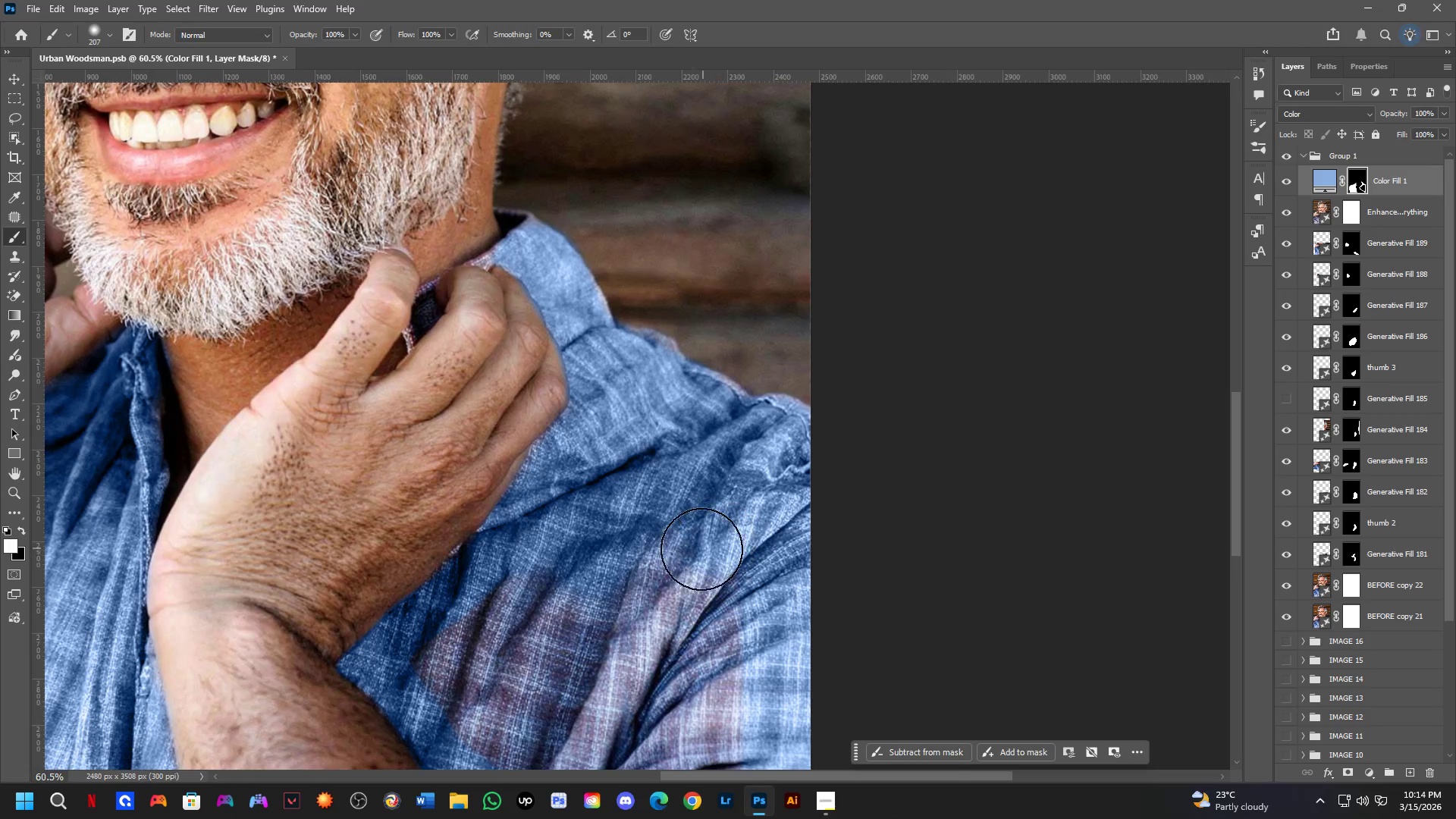 
key(Alt+AltLeft)
 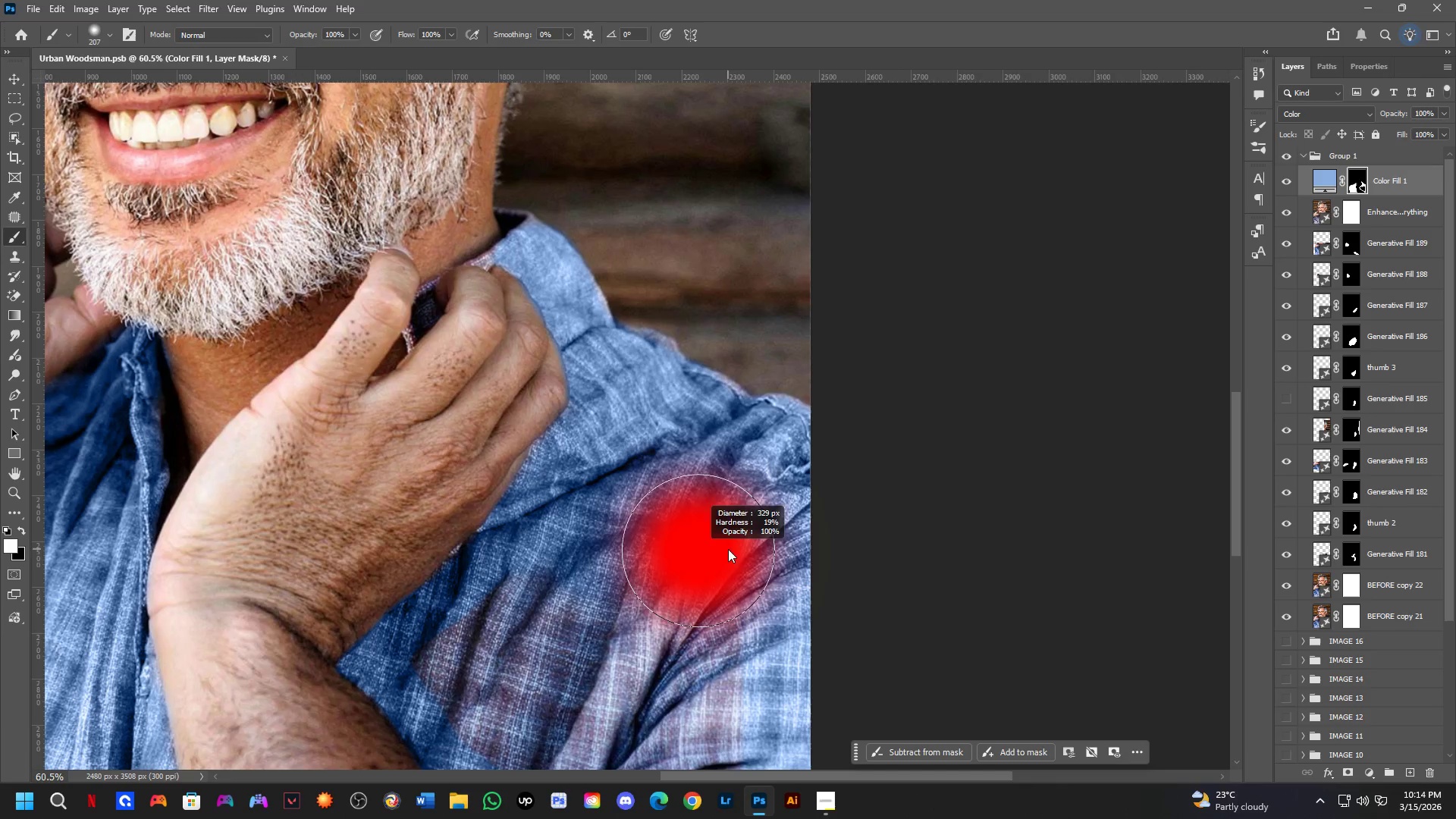 
left_click_drag(start_coordinate=[694, 568], to_coordinate=[516, 710])
 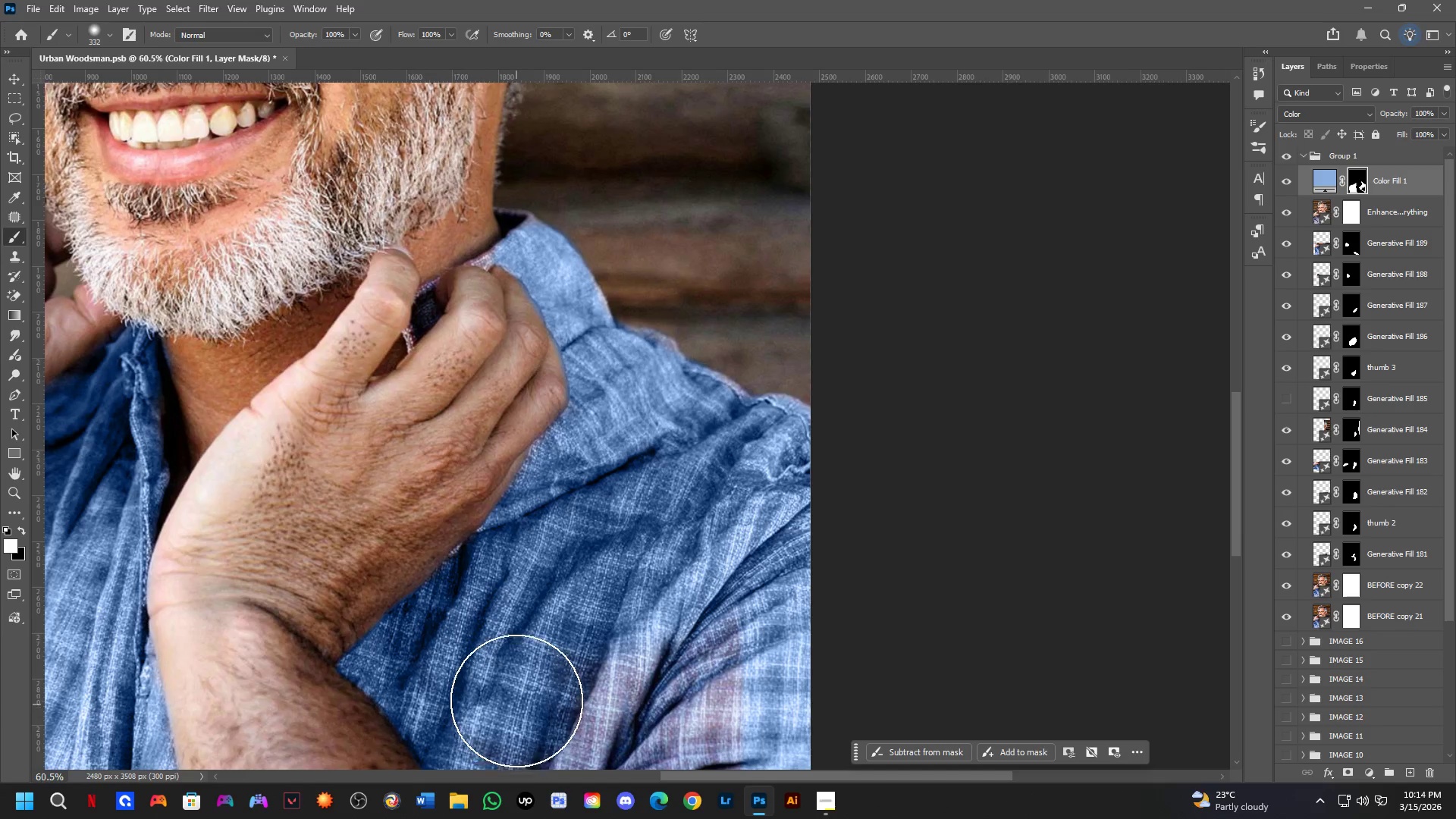 
hold_key(key=Space, duration=0.44)
 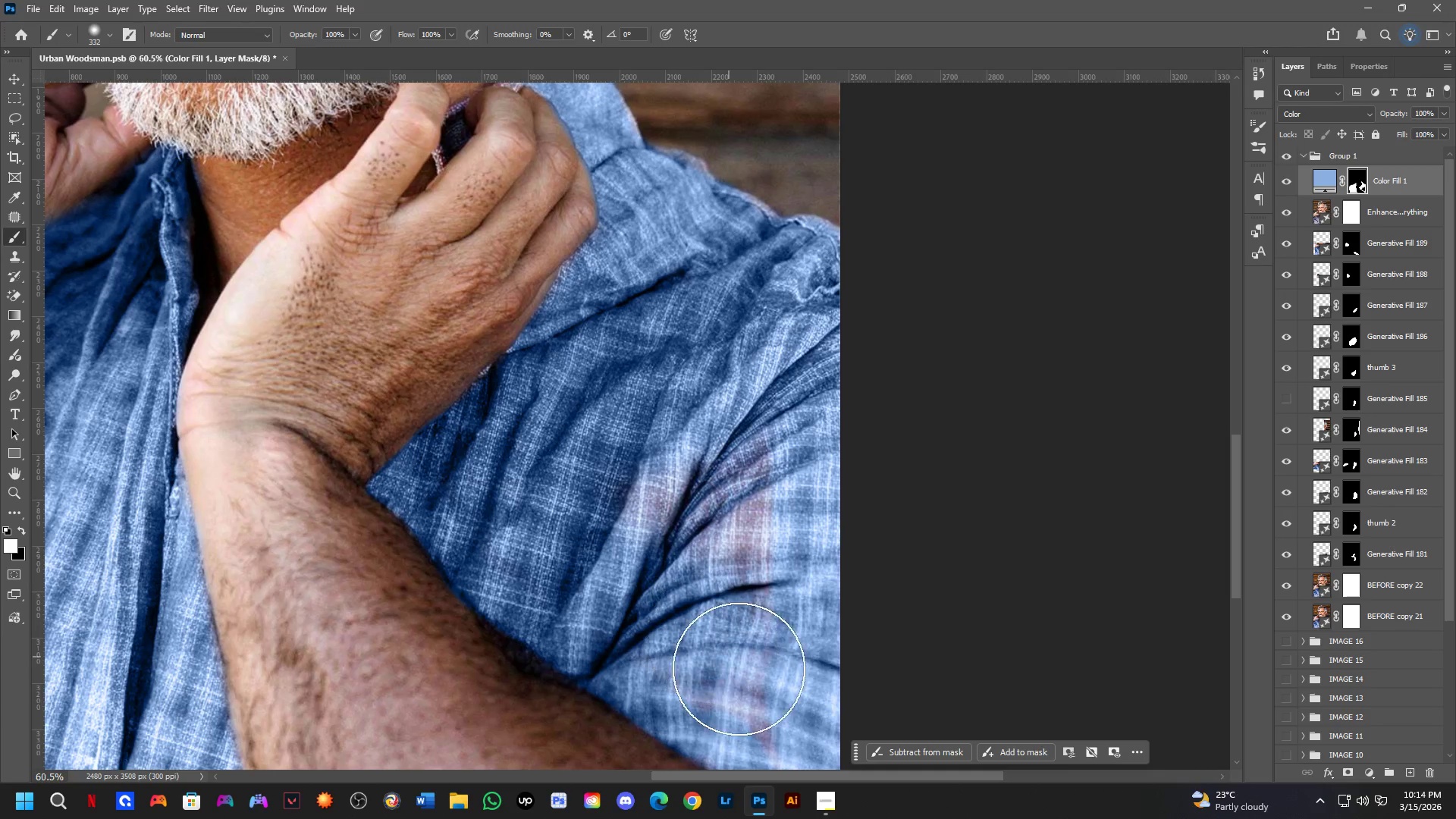 
left_click_drag(start_coordinate=[515, 663], to_coordinate=[544, 484])
 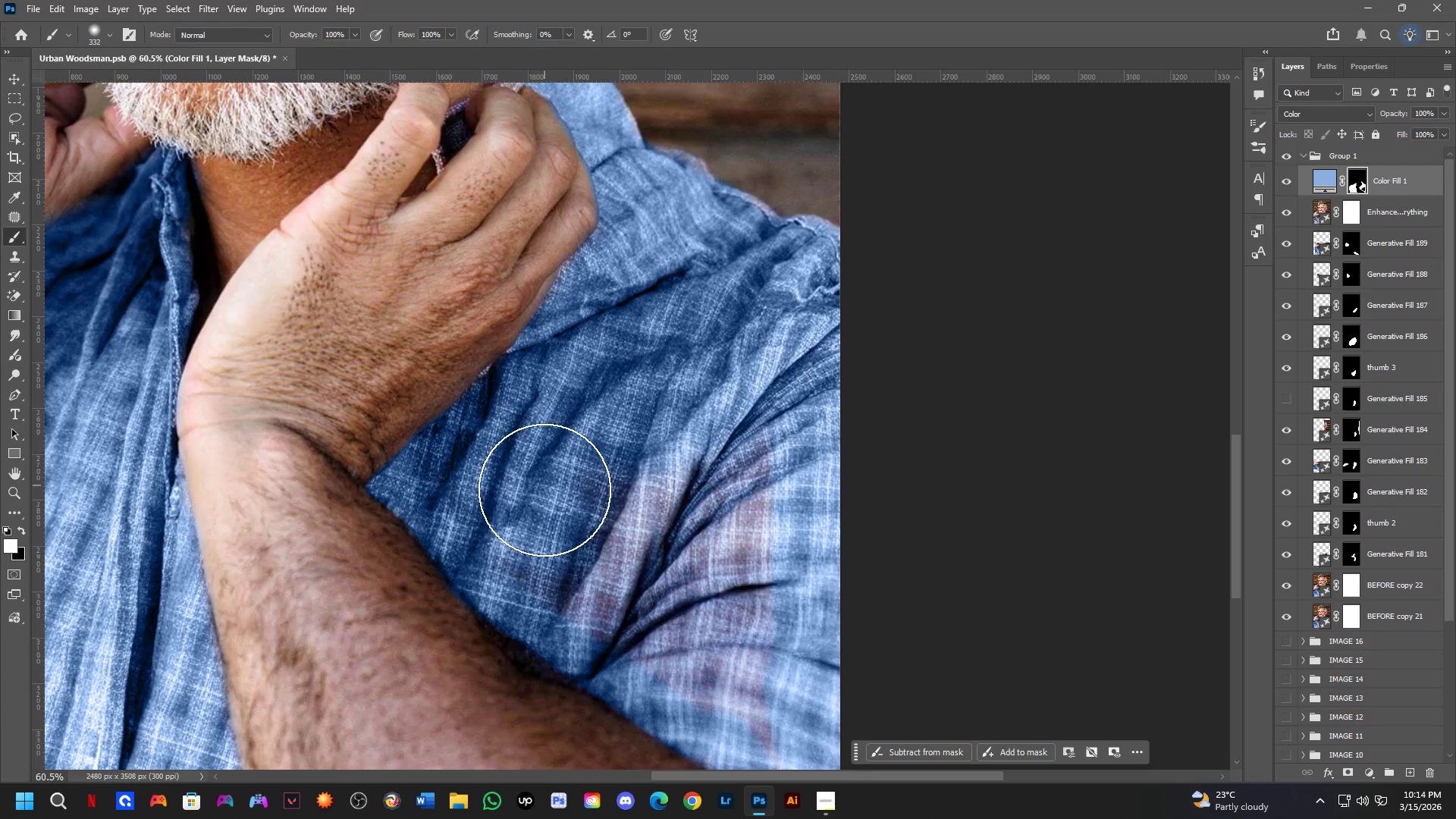 
left_click_drag(start_coordinate=[546, 500], to_coordinate=[679, 558])
 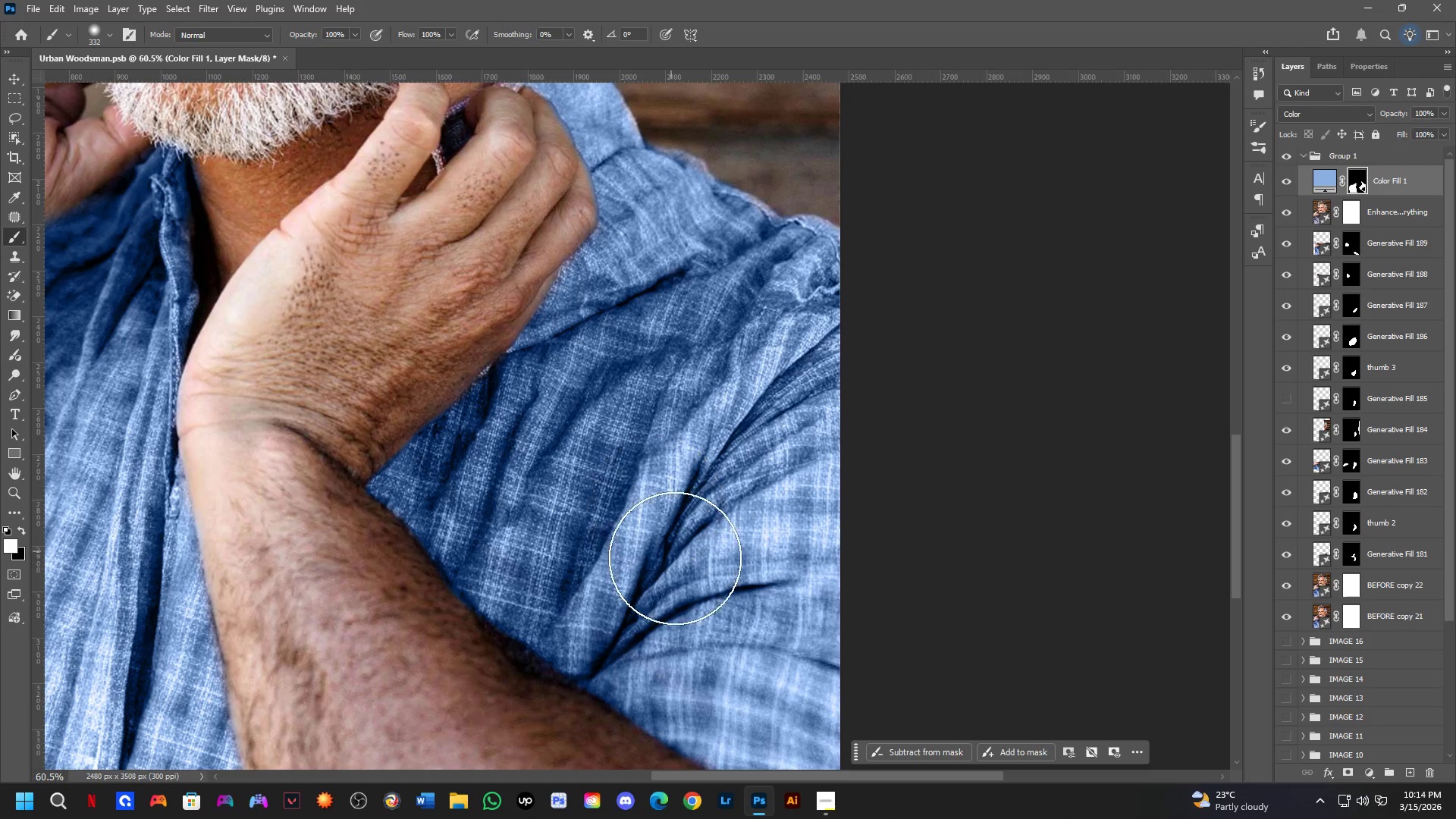 
key(Shift+ShiftLeft)
 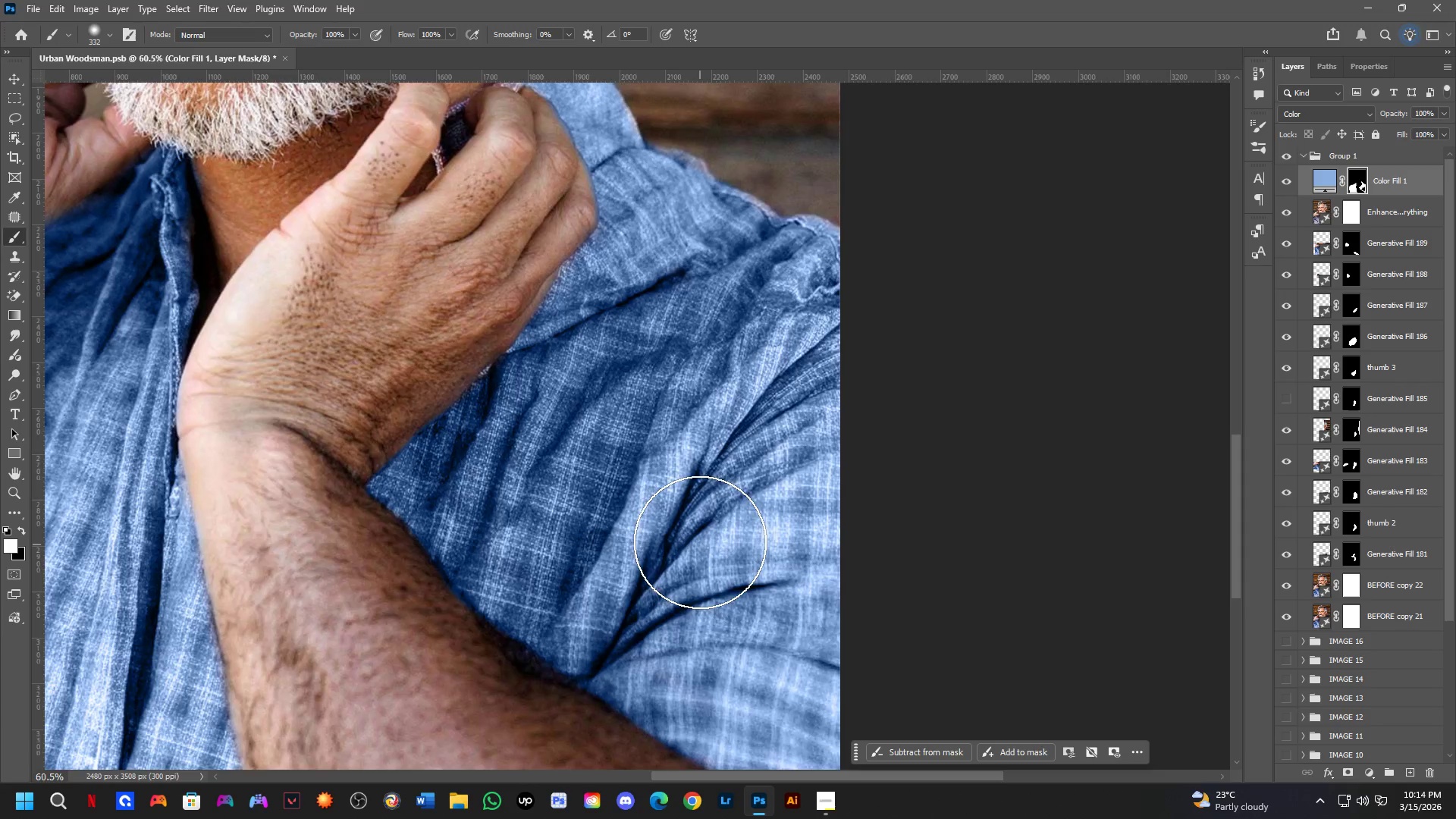 
hold_key(key=Space, duration=0.55)
 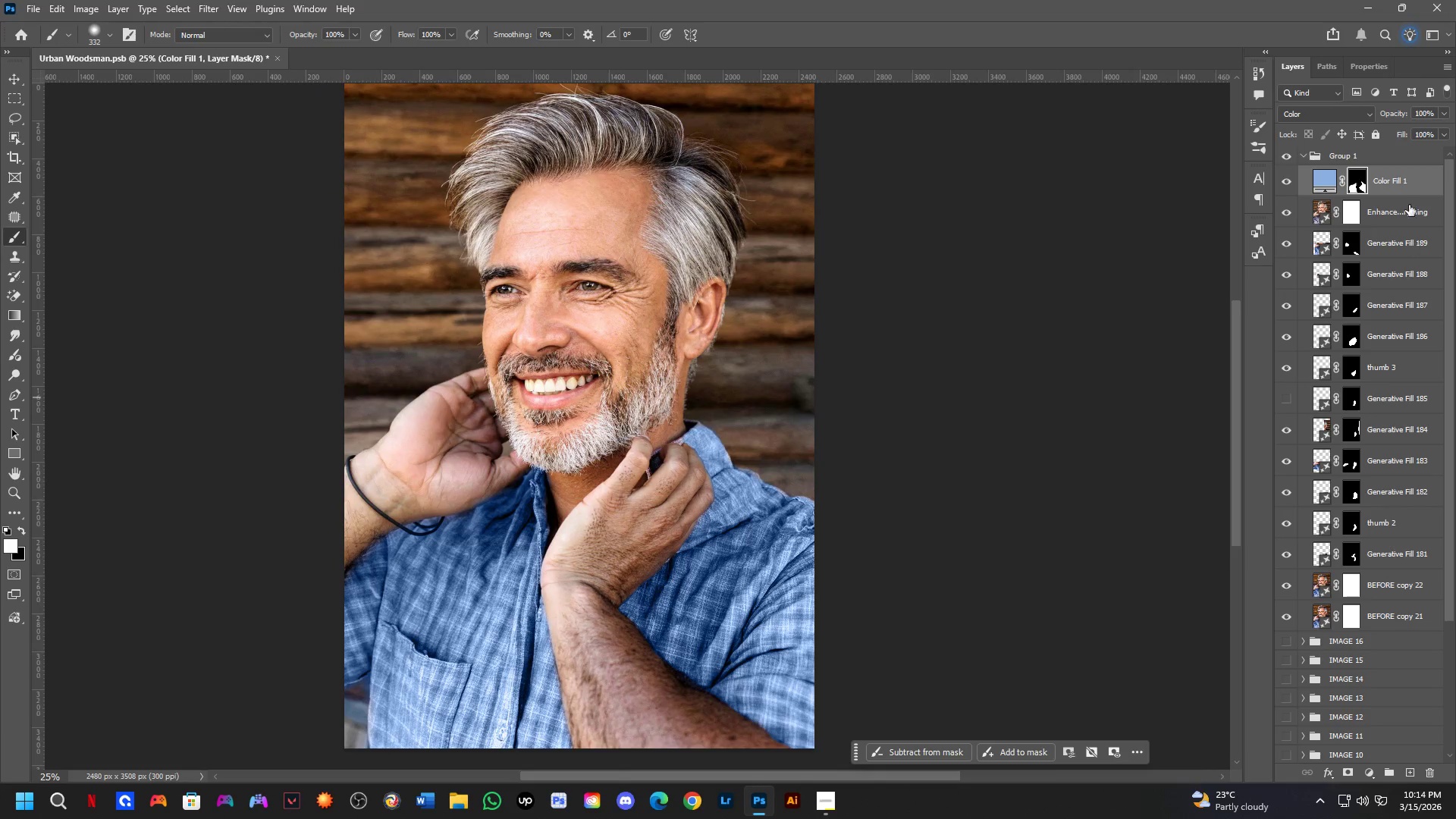 
left_click_drag(start_coordinate=[679, 516], to_coordinate=[734, 612])
 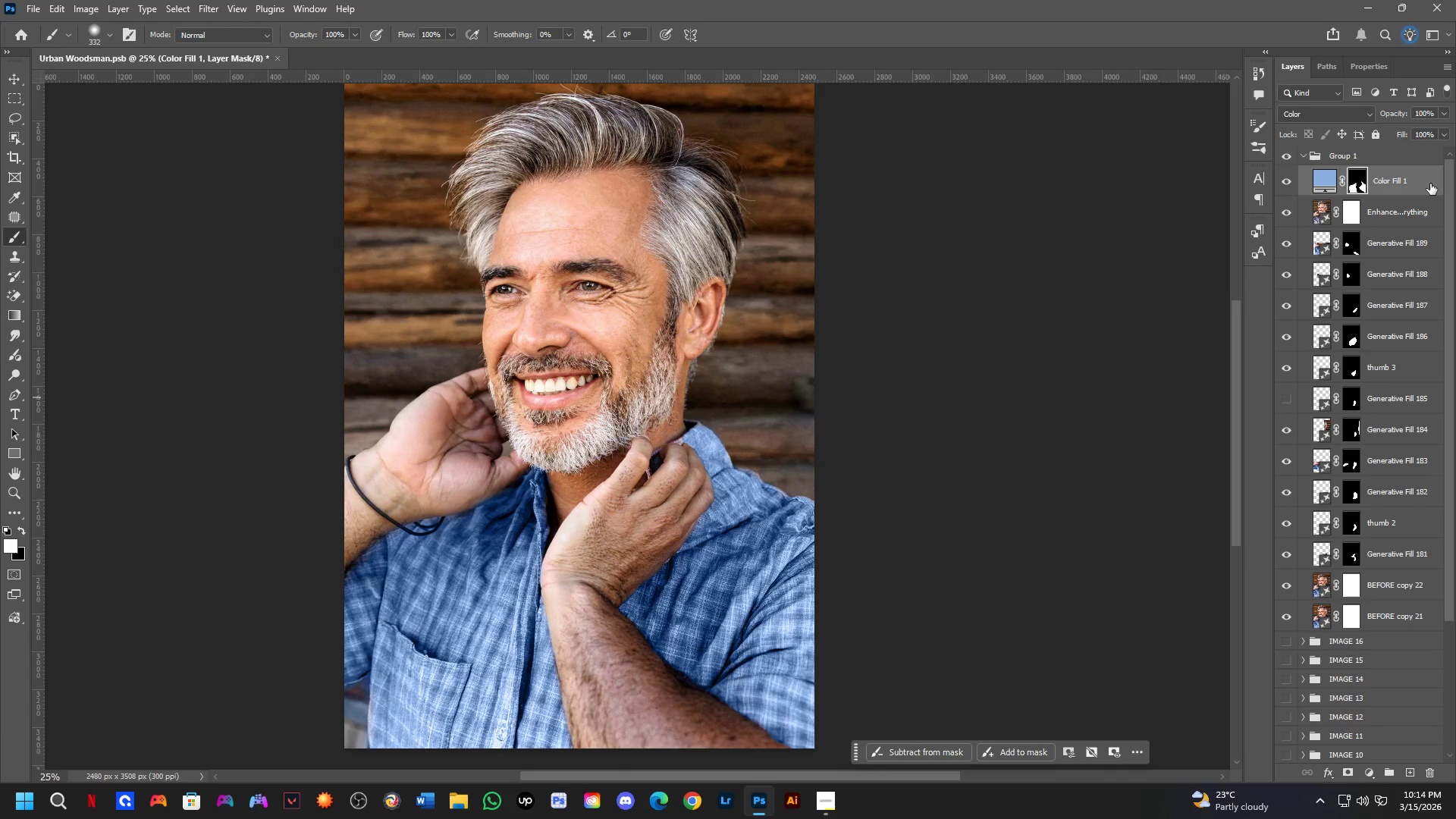 
scroll: coordinate [701, 530], scroll_direction: down, amount: 3.0
 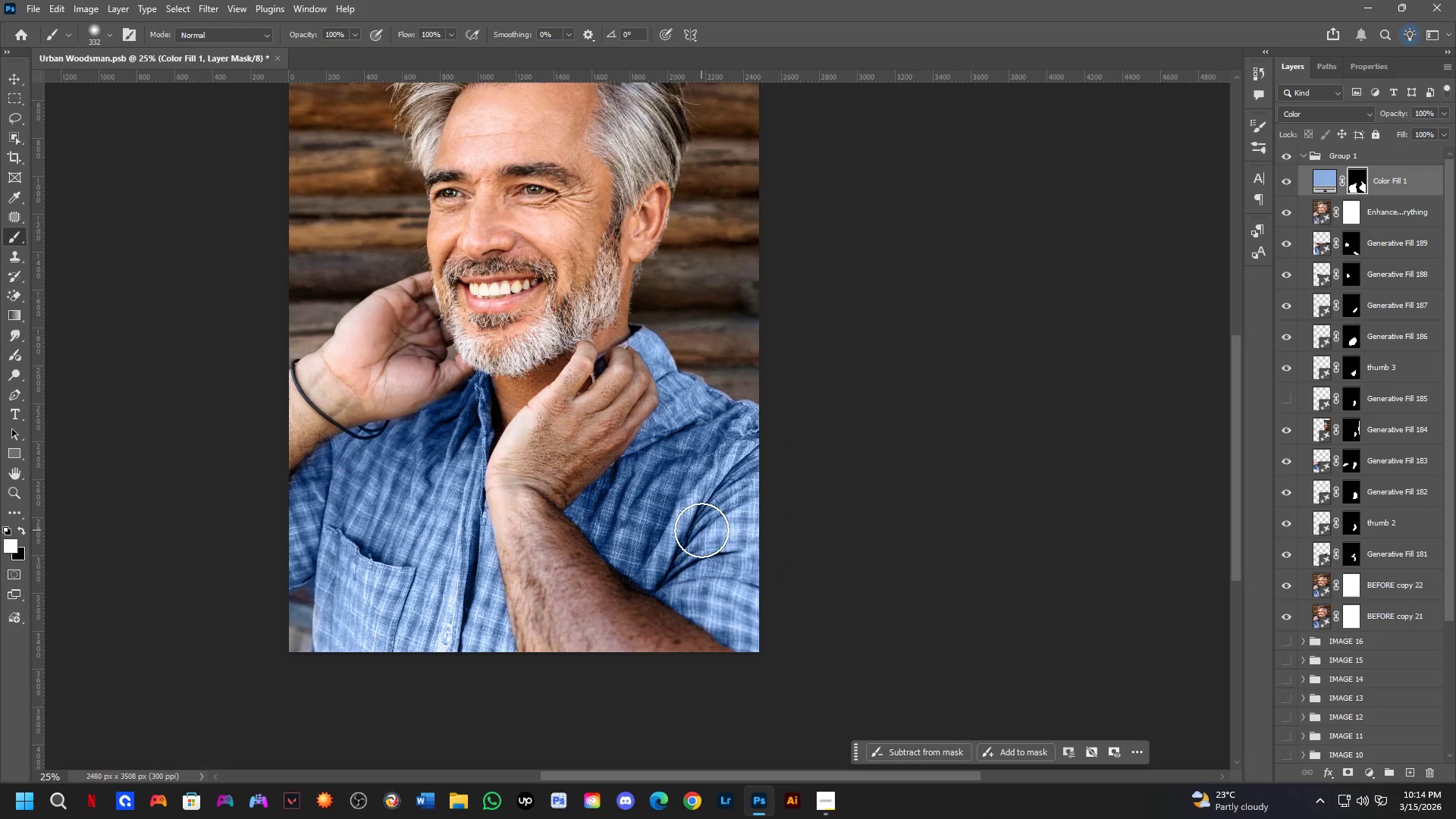 
double_click([1432, 184])
 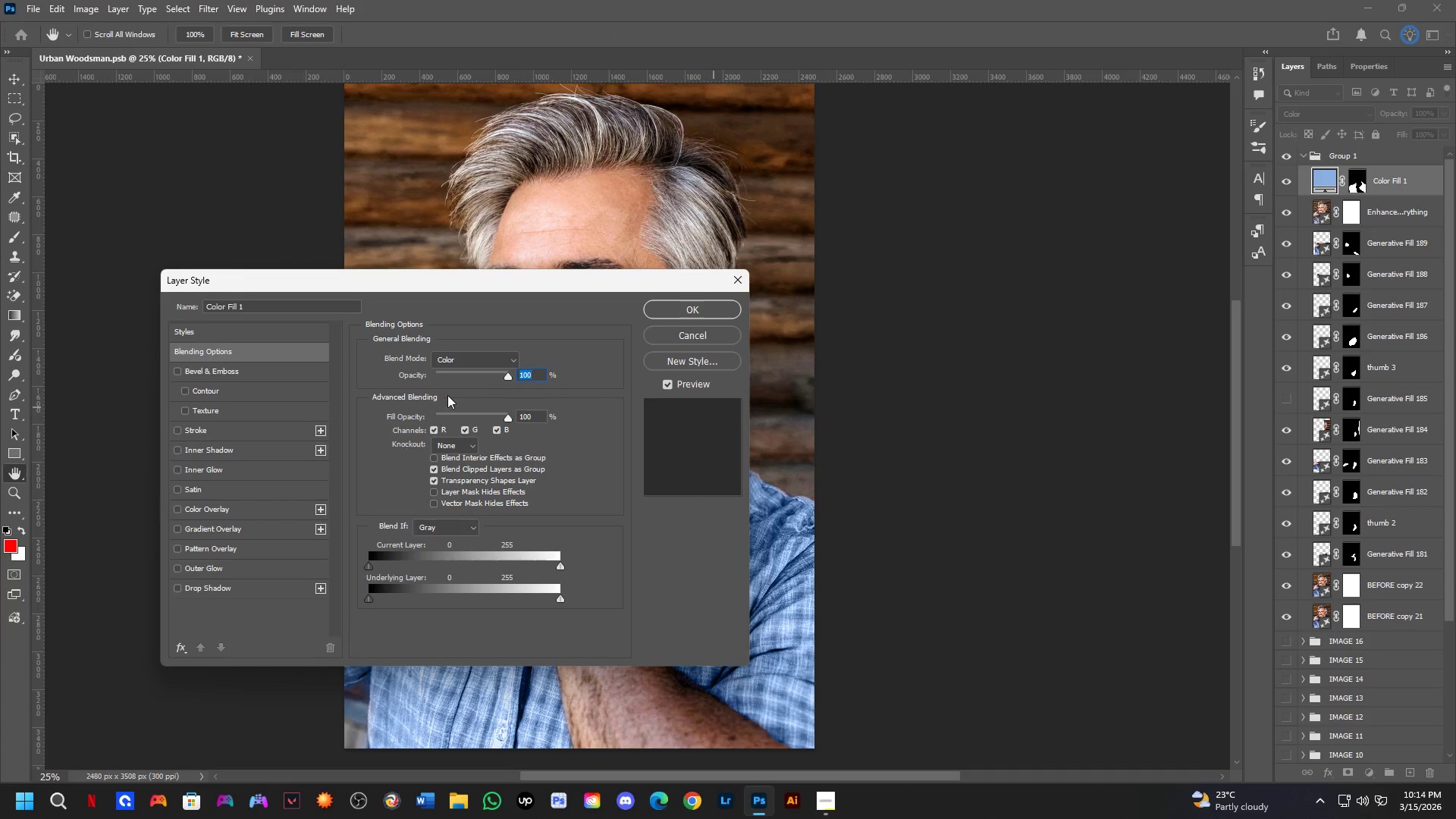 
left_click_drag(start_coordinate=[448, 281], to_coordinate=[1017, 261])
 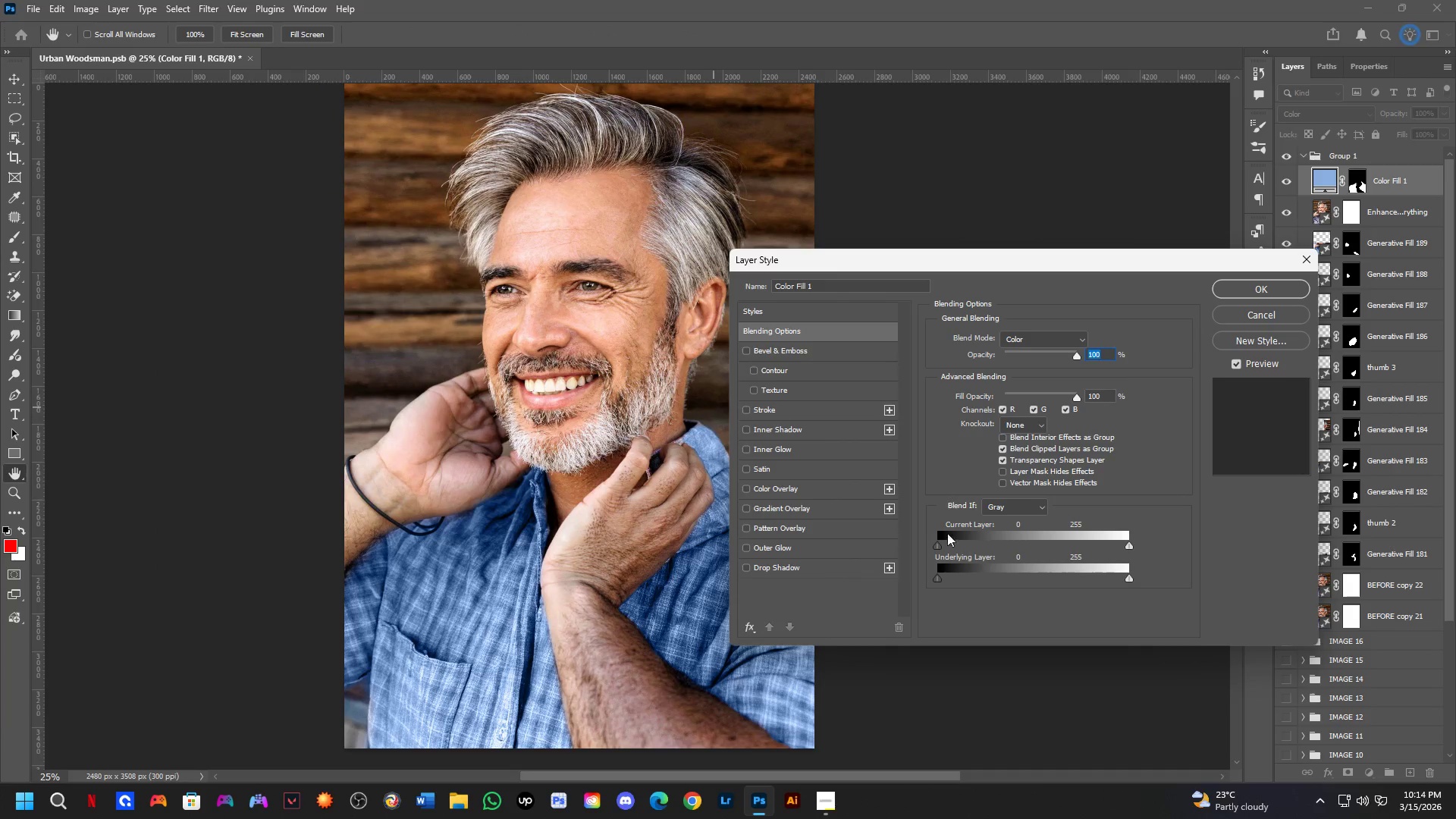 
hold_key(key=AltLeft, duration=1.52)
left_click_drag(start_coordinate=[943, 546], to_coordinate=[1106, 556])
 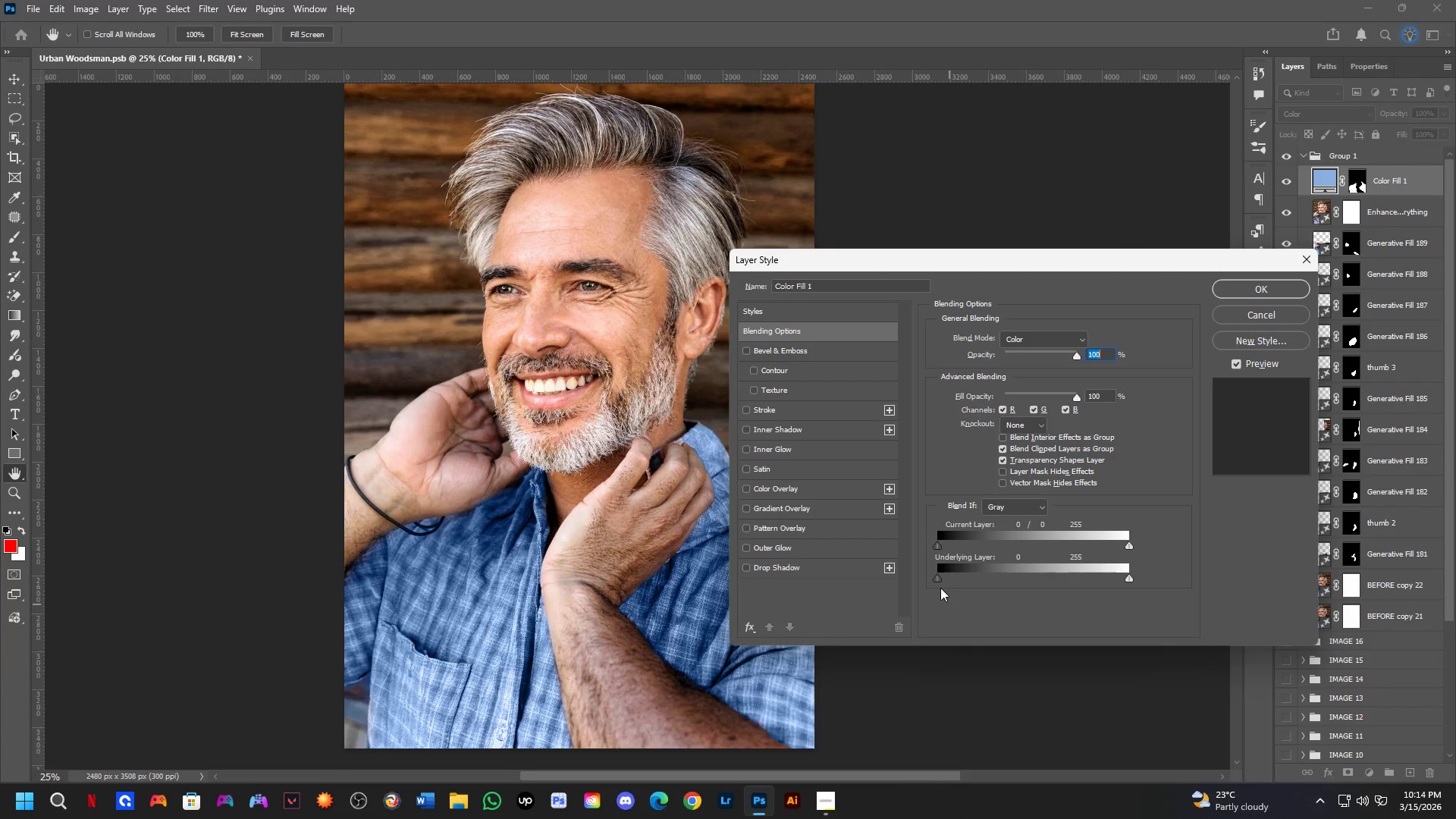 
hold_key(key=AltLeft, duration=0.88)
 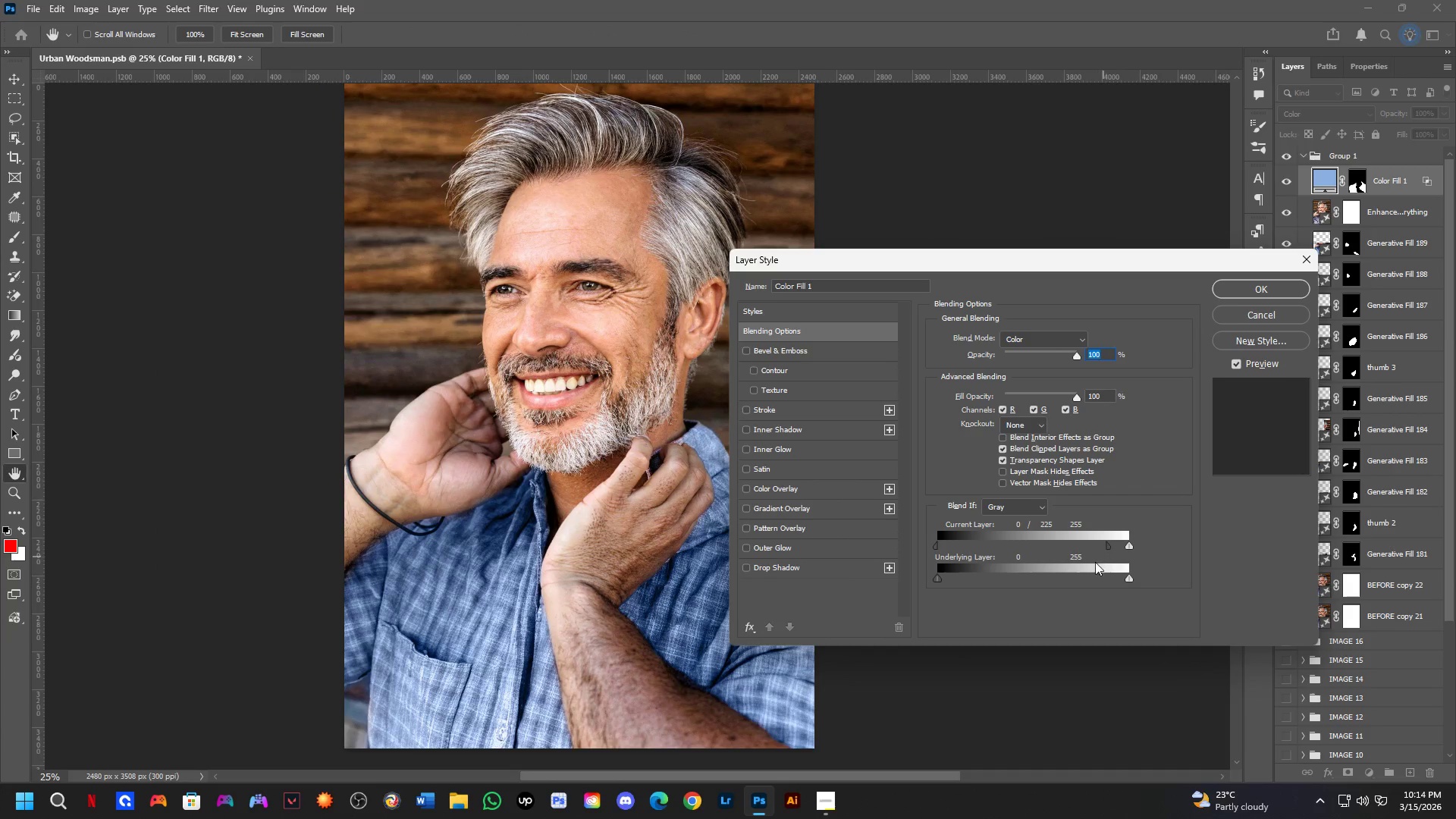 
key(Alt+Control+ControlLeft)
 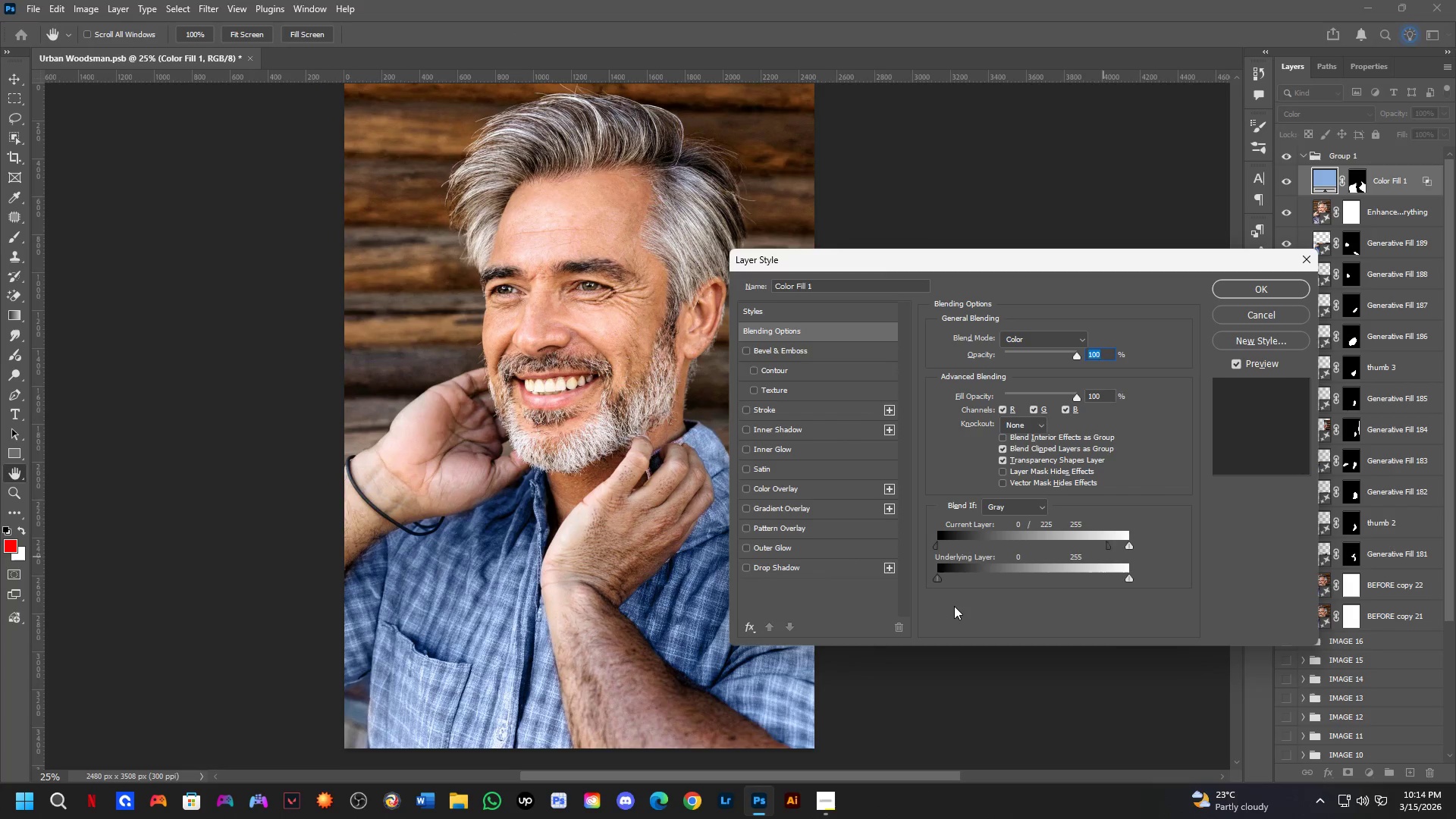 
key(Alt+Control+Z)
 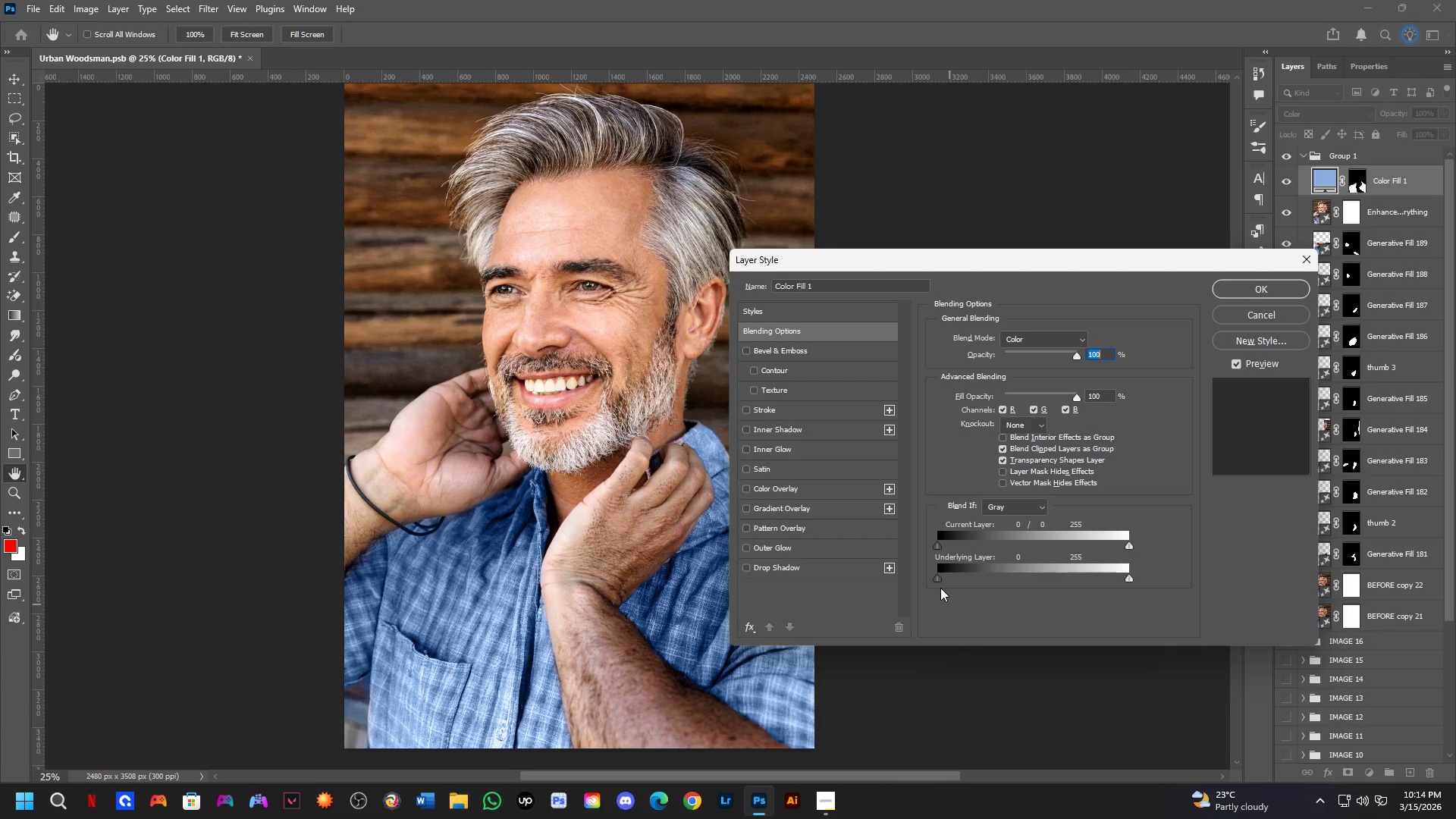 
hold_key(key=AltLeft, duration=1.5)
left_click_drag(start_coordinate=[940, 581], to_coordinate=[1104, 567])
 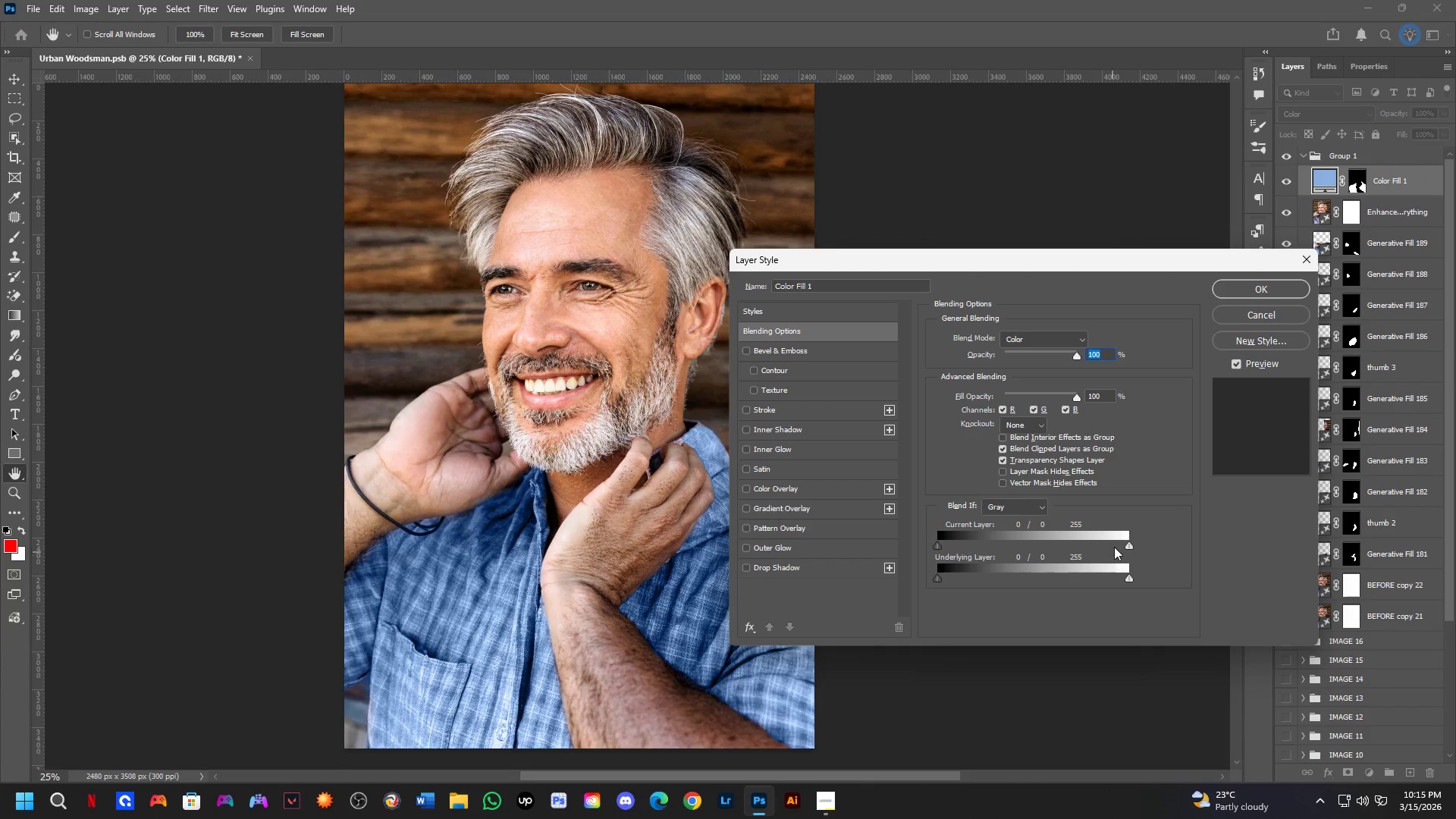 
key(Alt+AltLeft)
 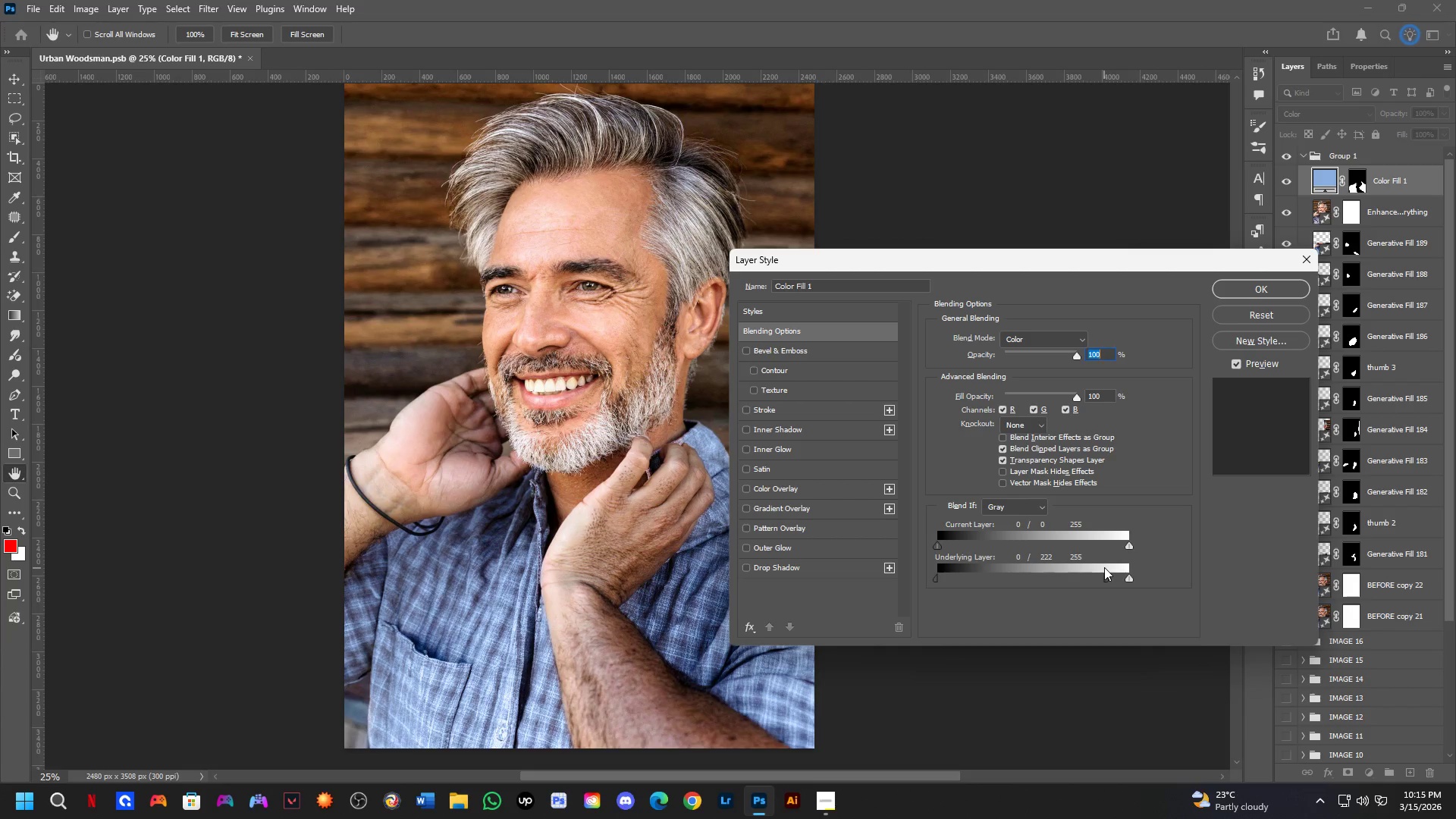 
key(Alt+AltLeft)
 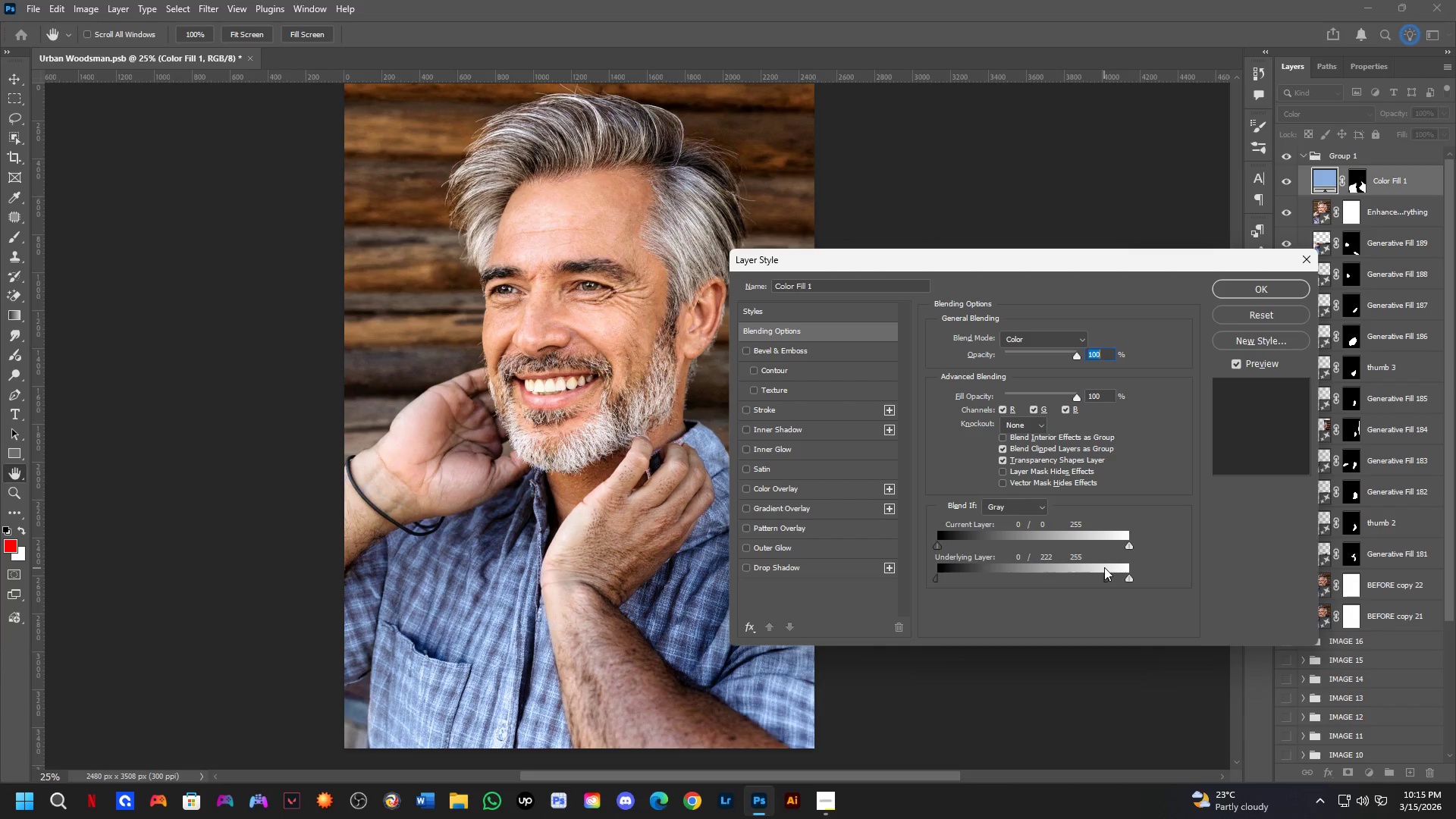 
key(Alt+AltLeft)
 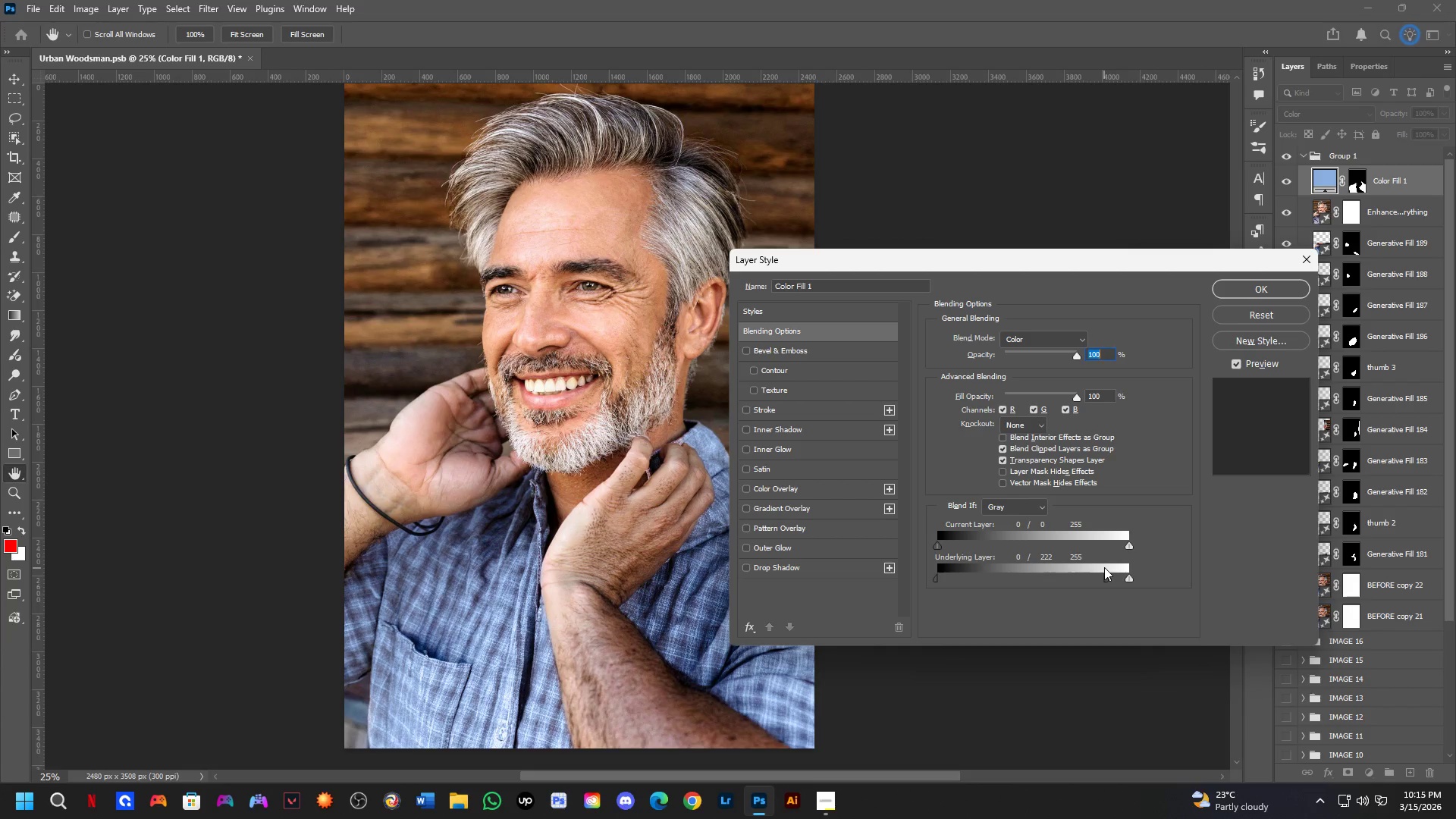 
key(Alt+AltLeft)
 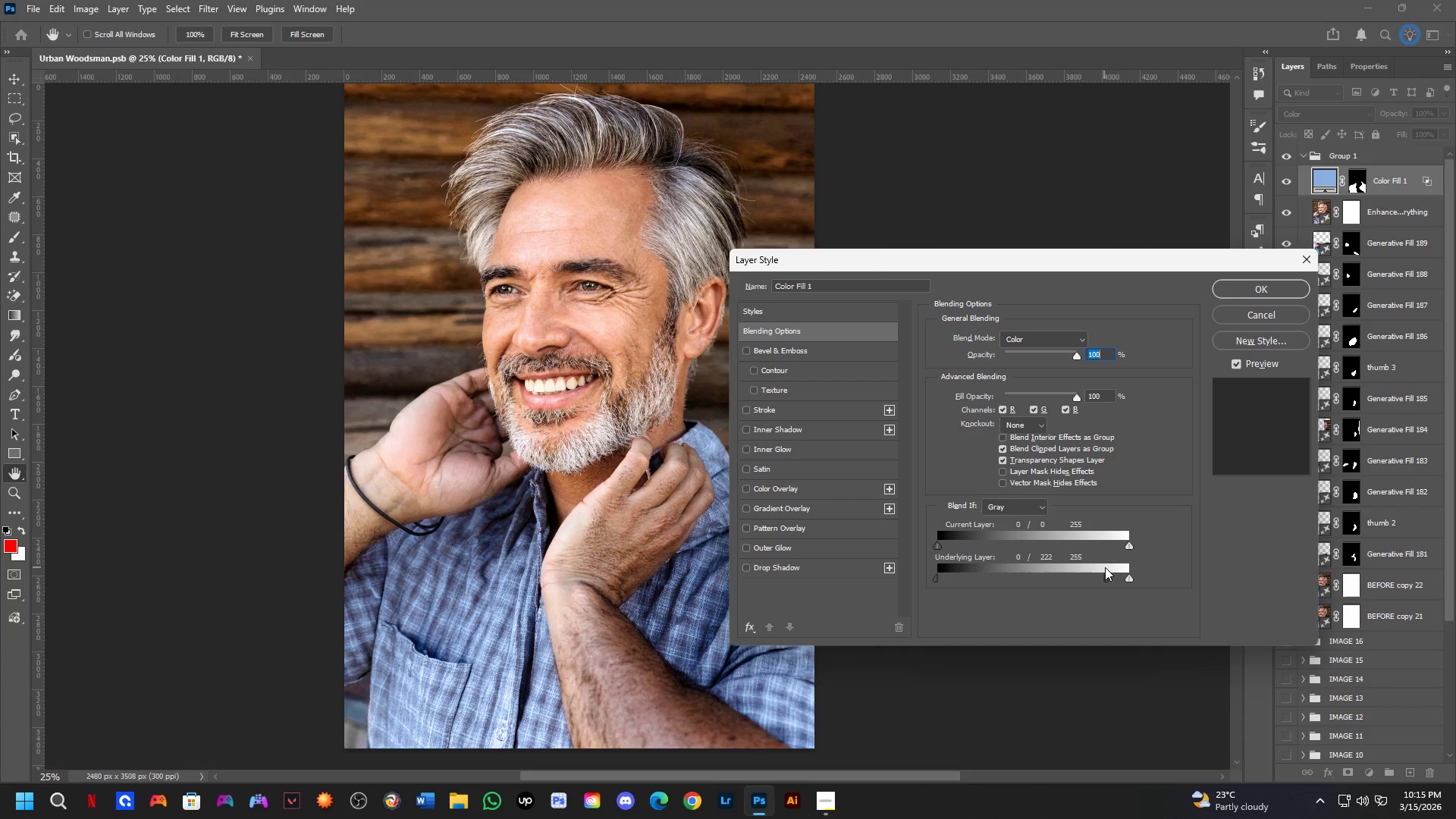 
key(Alt+Control+ControlLeft)
 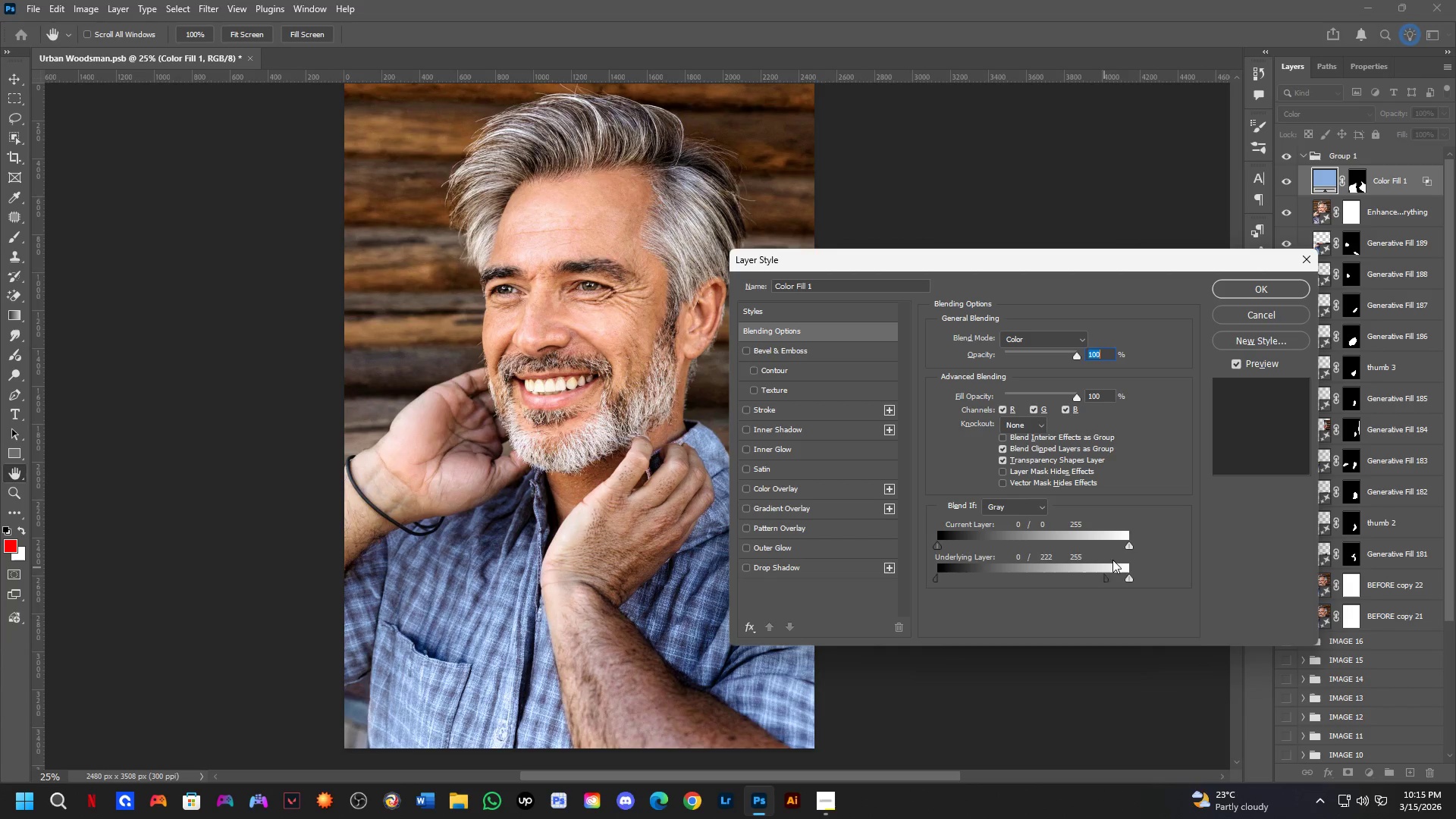 
key(Alt+Control+Z)
 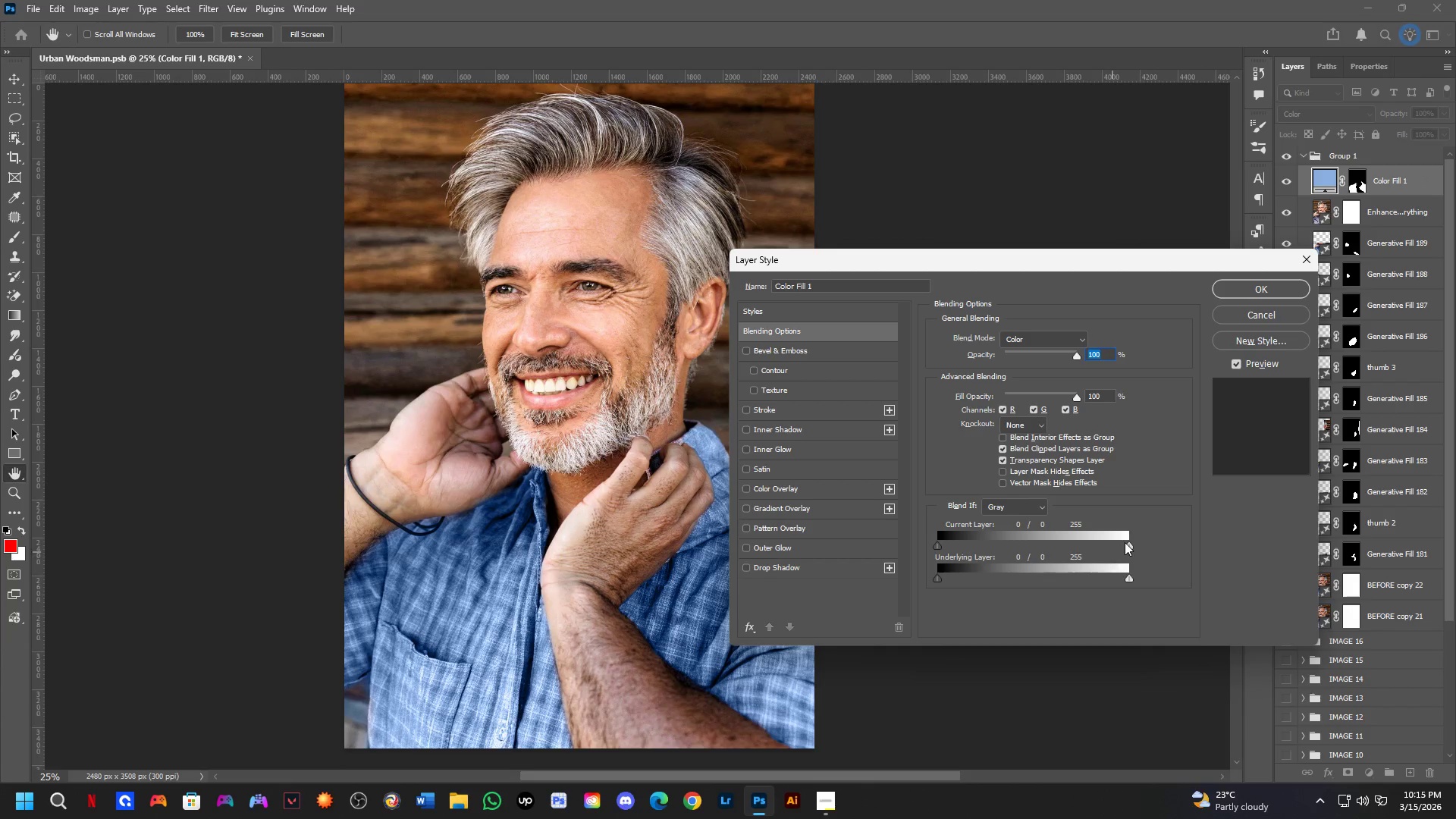 
hold_key(key=AltLeft, duration=1.51)
left_click_drag(start_coordinate=[1129, 544], to_coordinate=[1029, 557])
 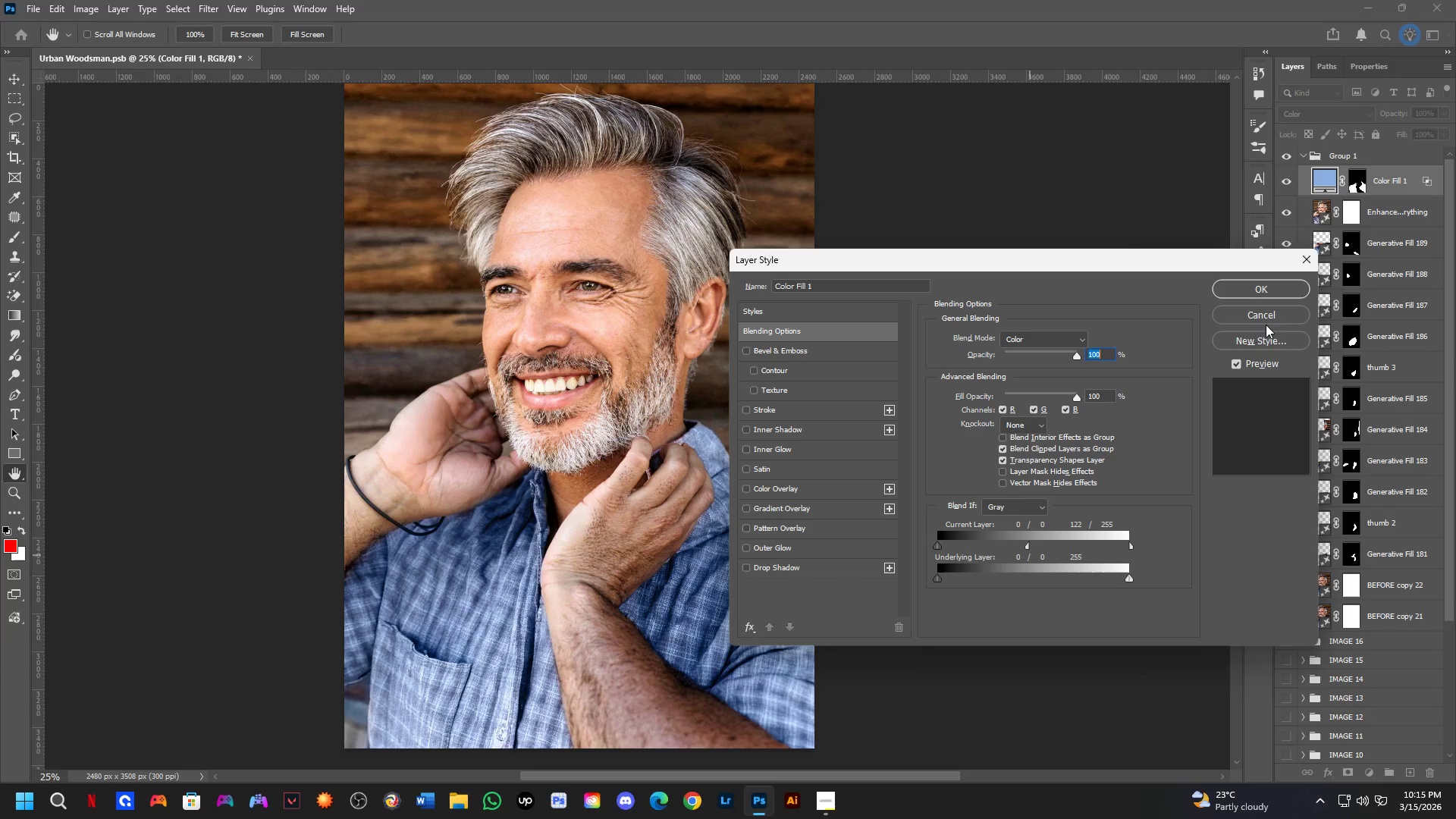 
hold_key(key=AltLeft, duration=1.5)
 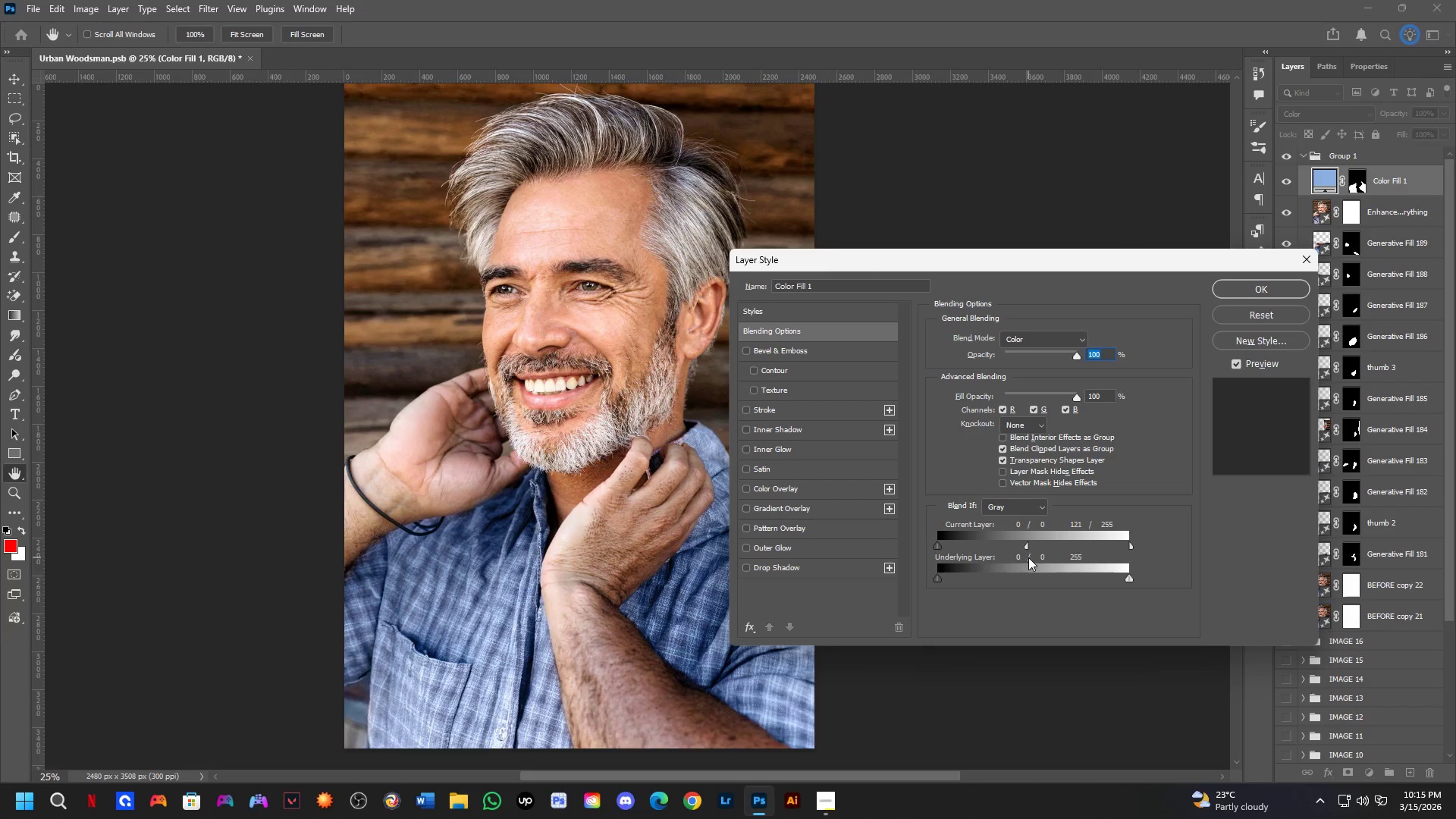 
hold_key(key=AltLeft, duration=0.72)
 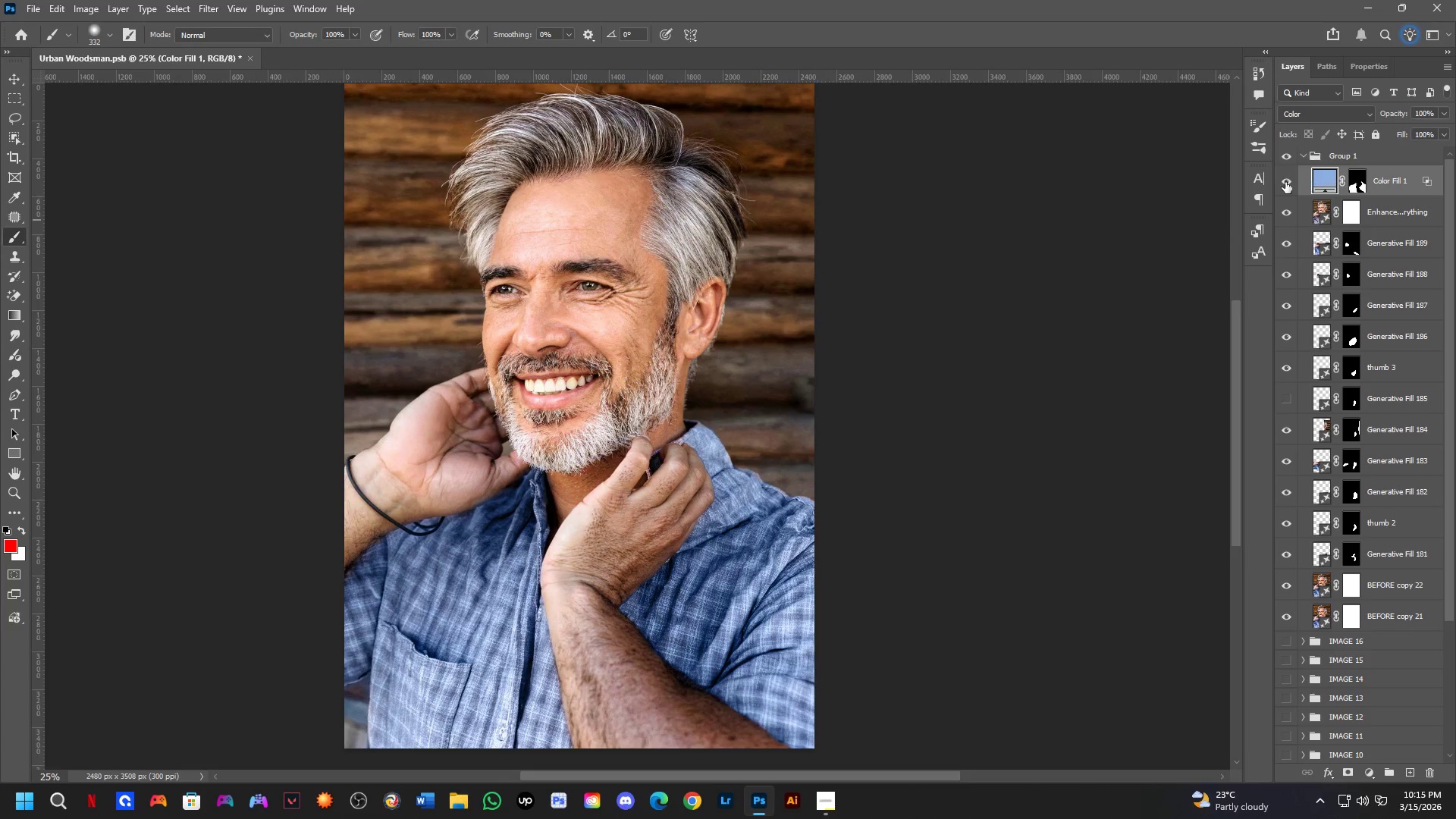 
double_click([1279, 182])
 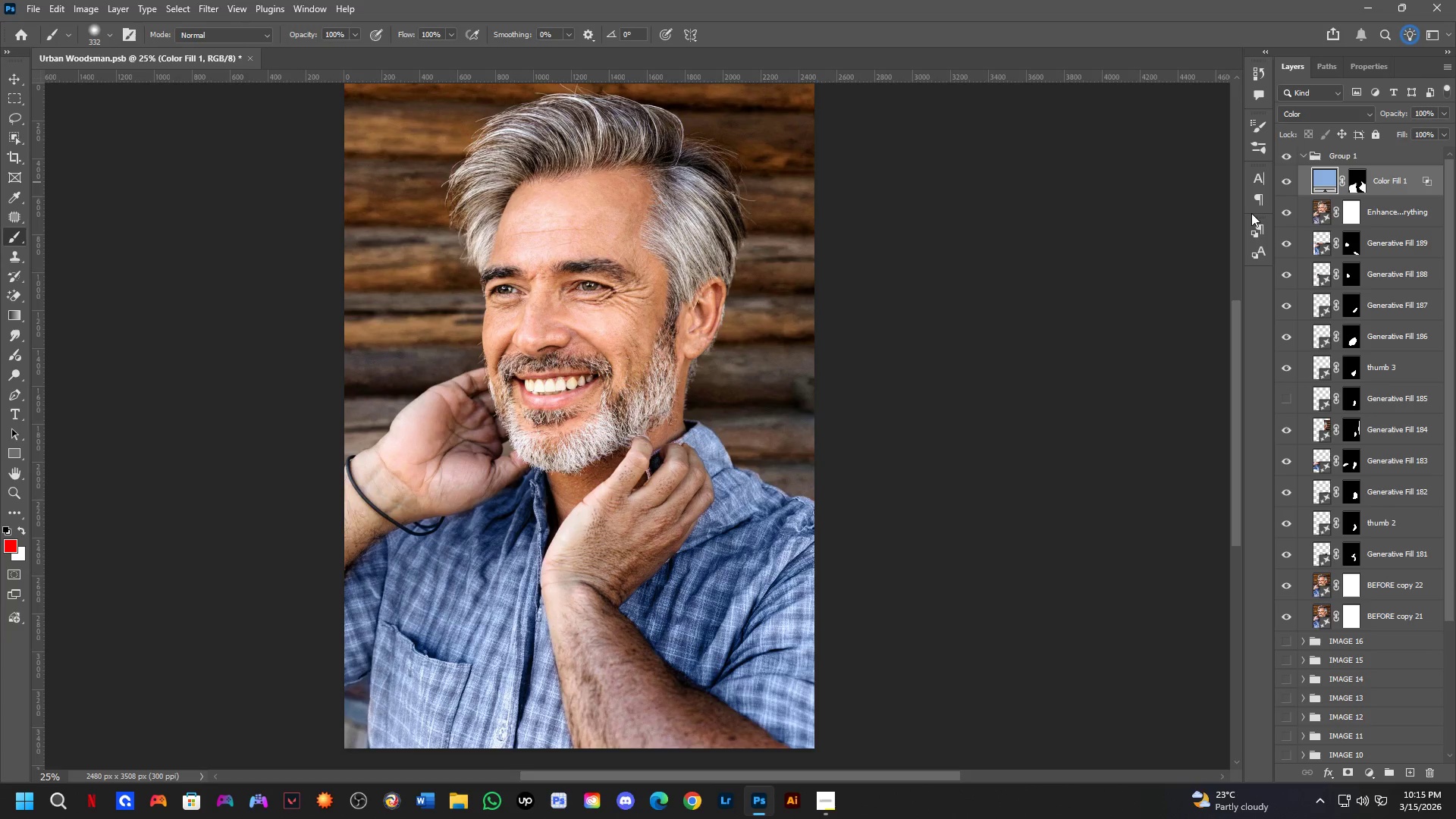 
wait(51.05)
 